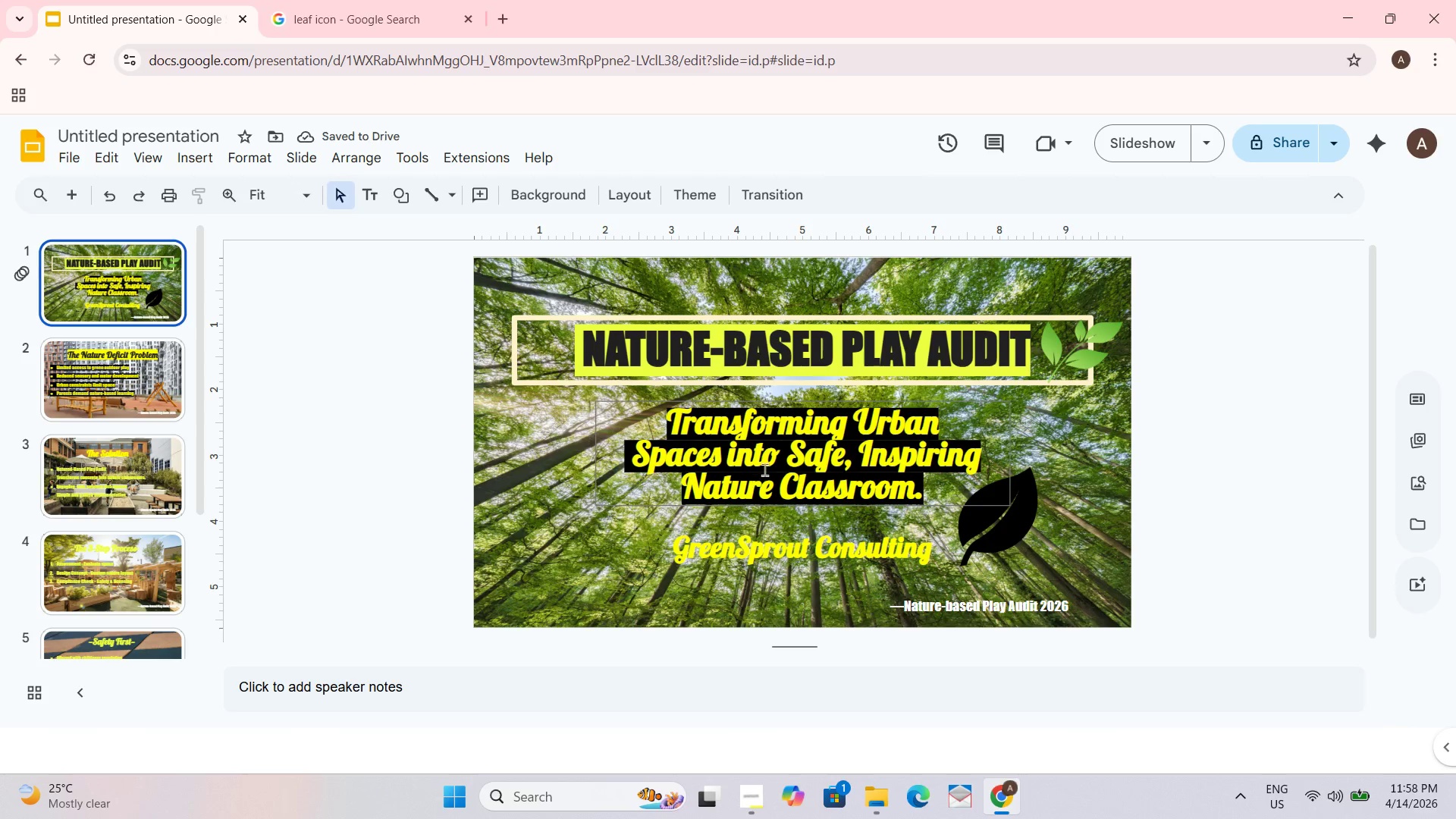 
wait(5.14)
 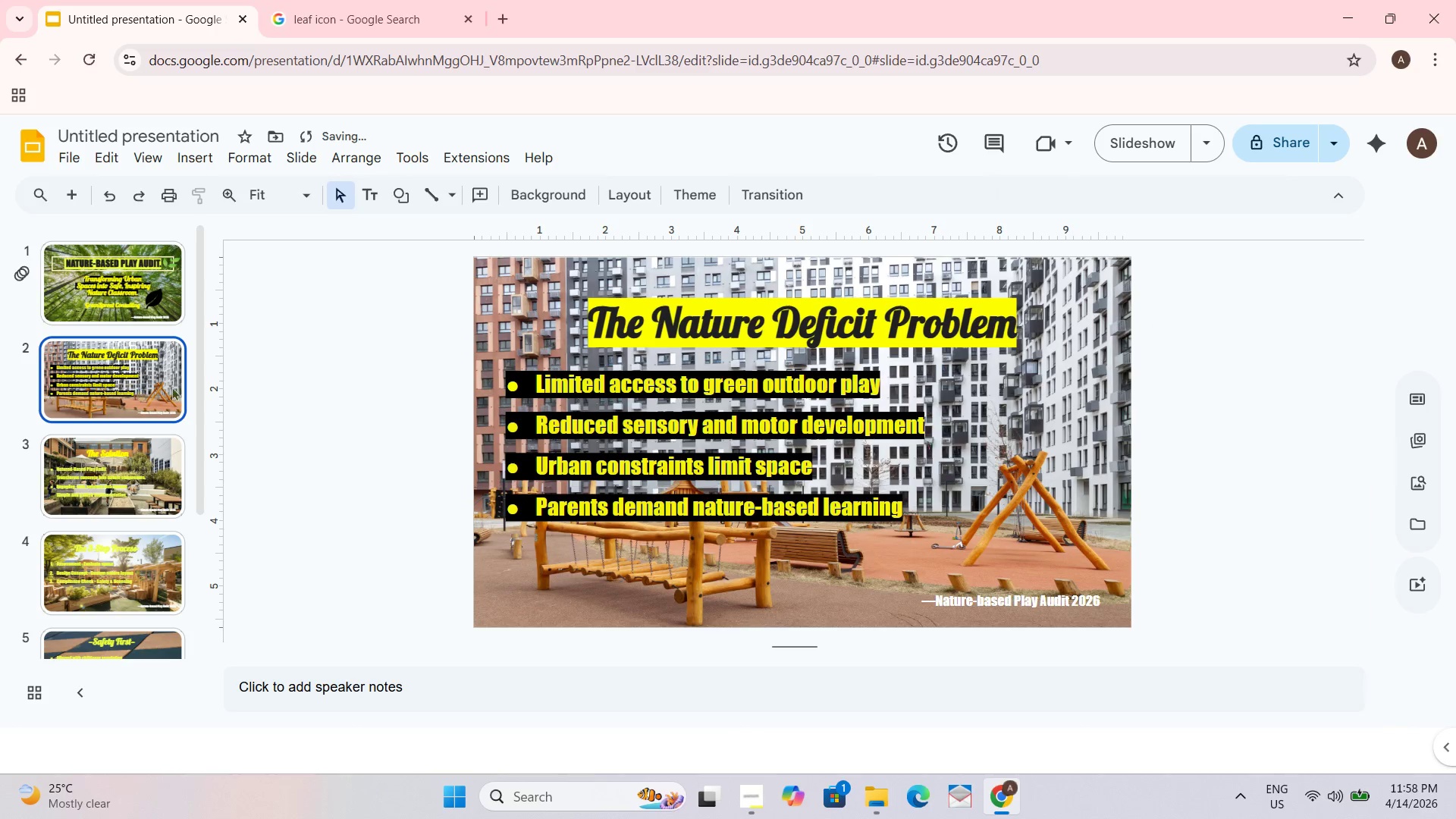 
left_click_drag(start_coordinate=[670, 423], to_coordinate=[959, 503])
 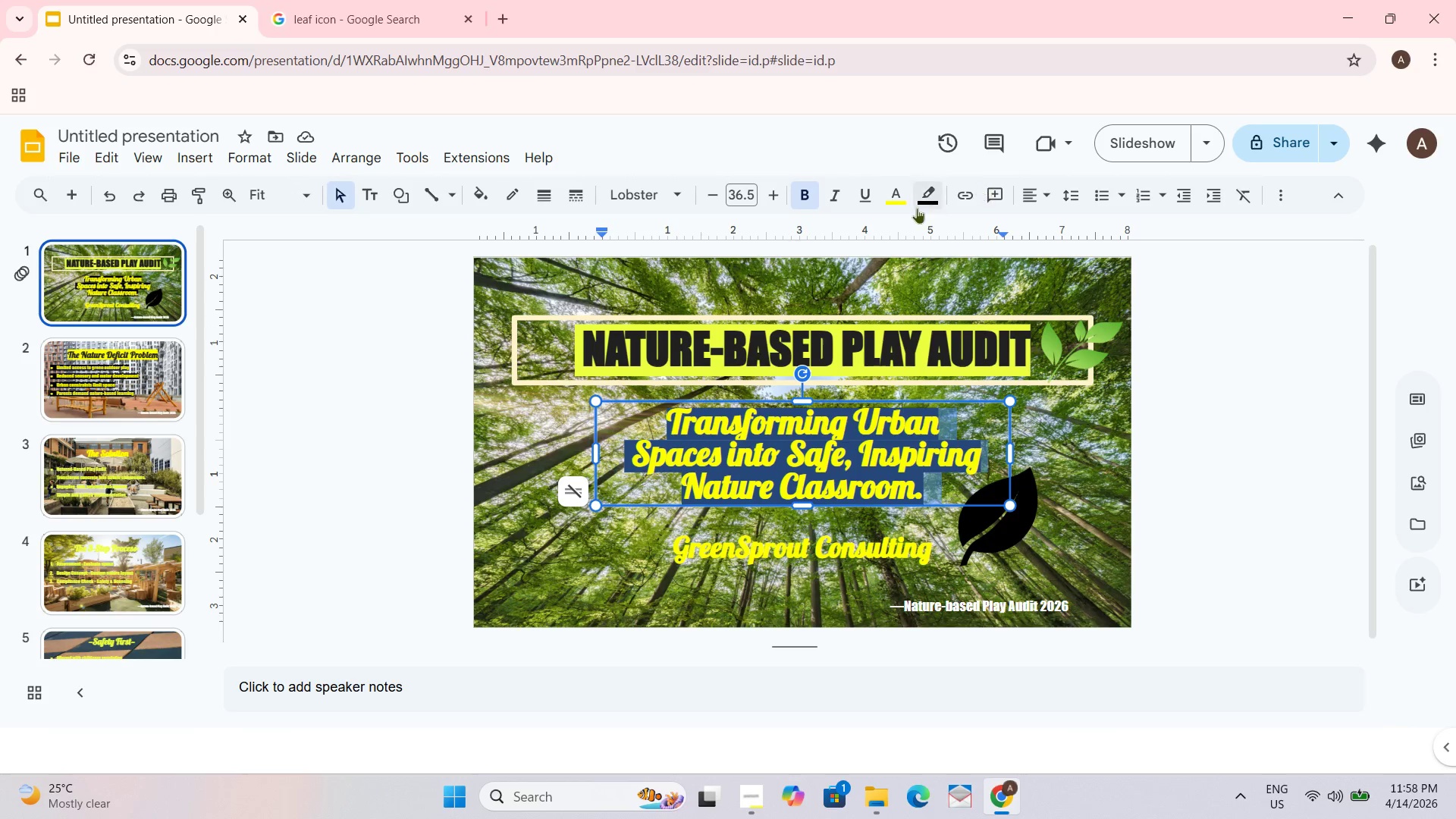 
left_click([925, 193])
 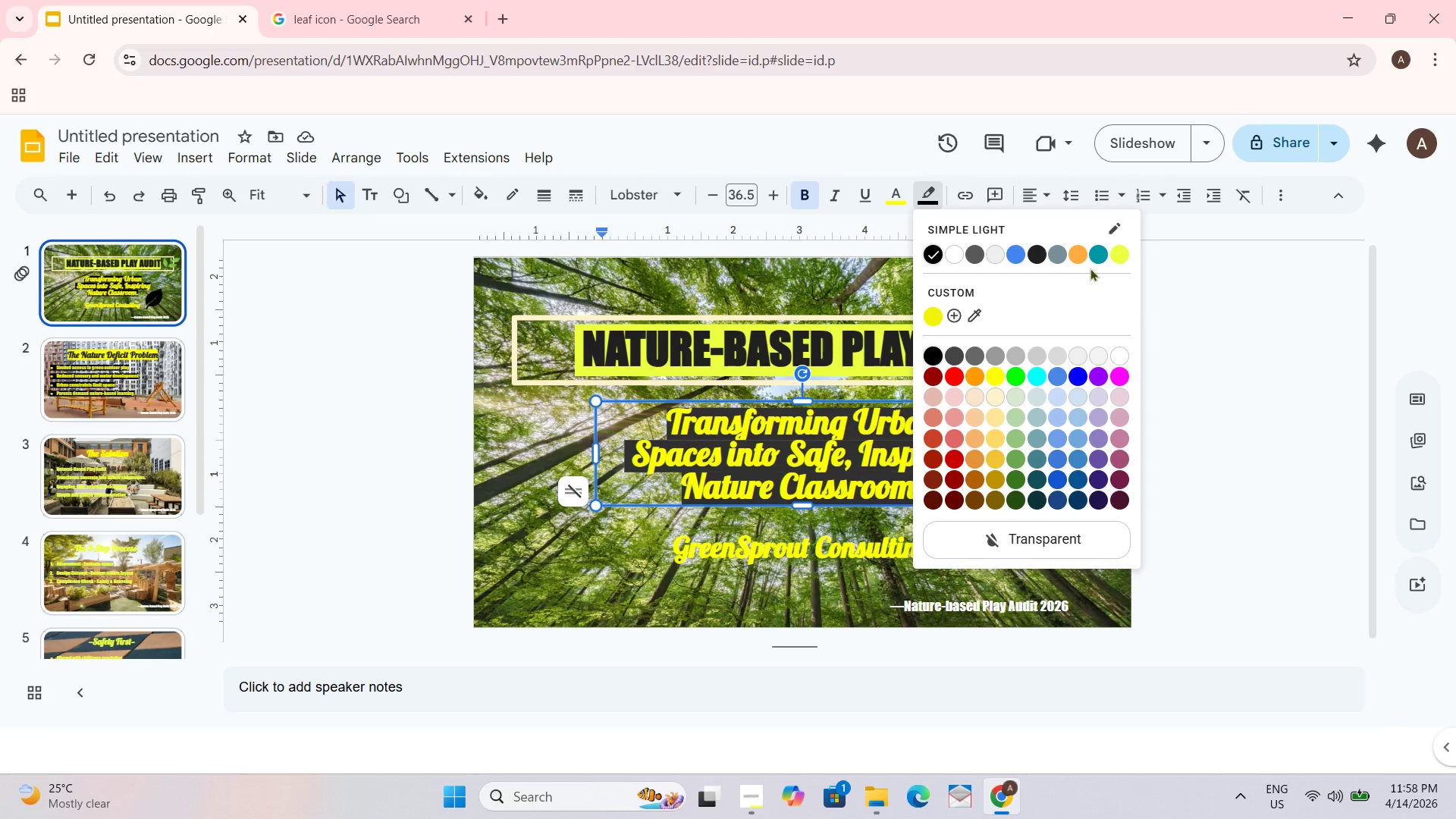 
left_click([1116, 253])
 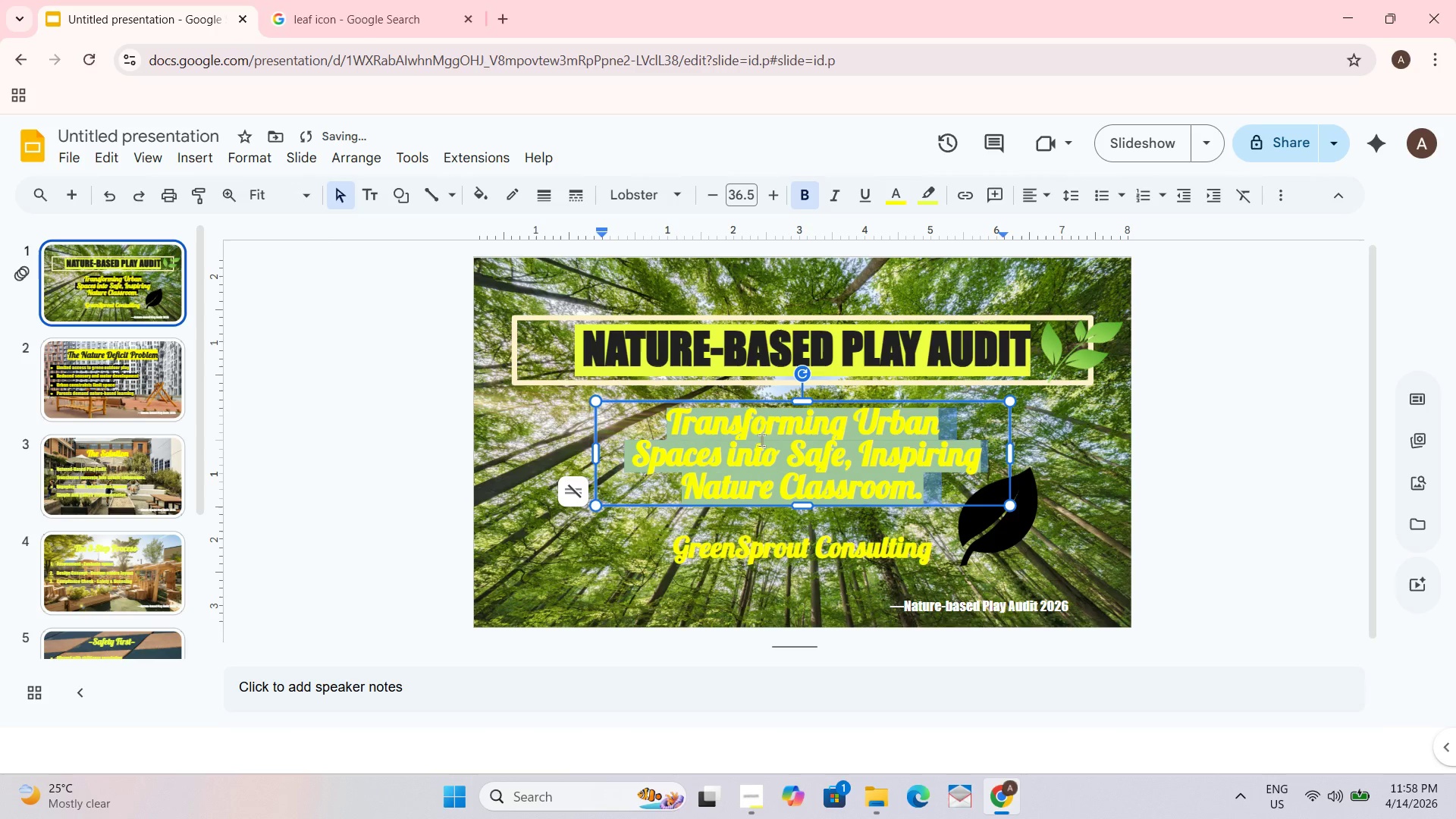 
left_click([902, 192])
 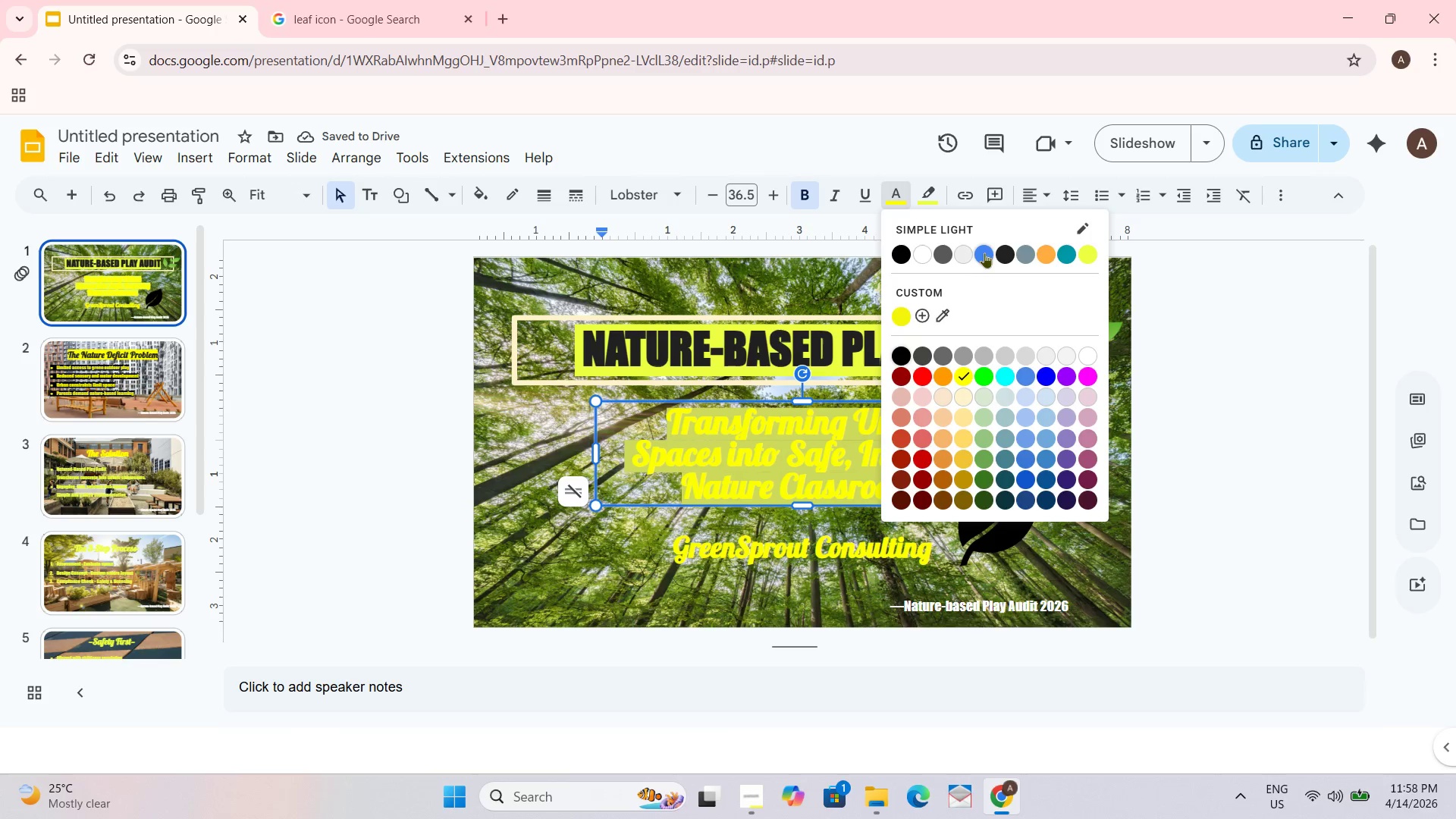 
left_click([1002, 249])
 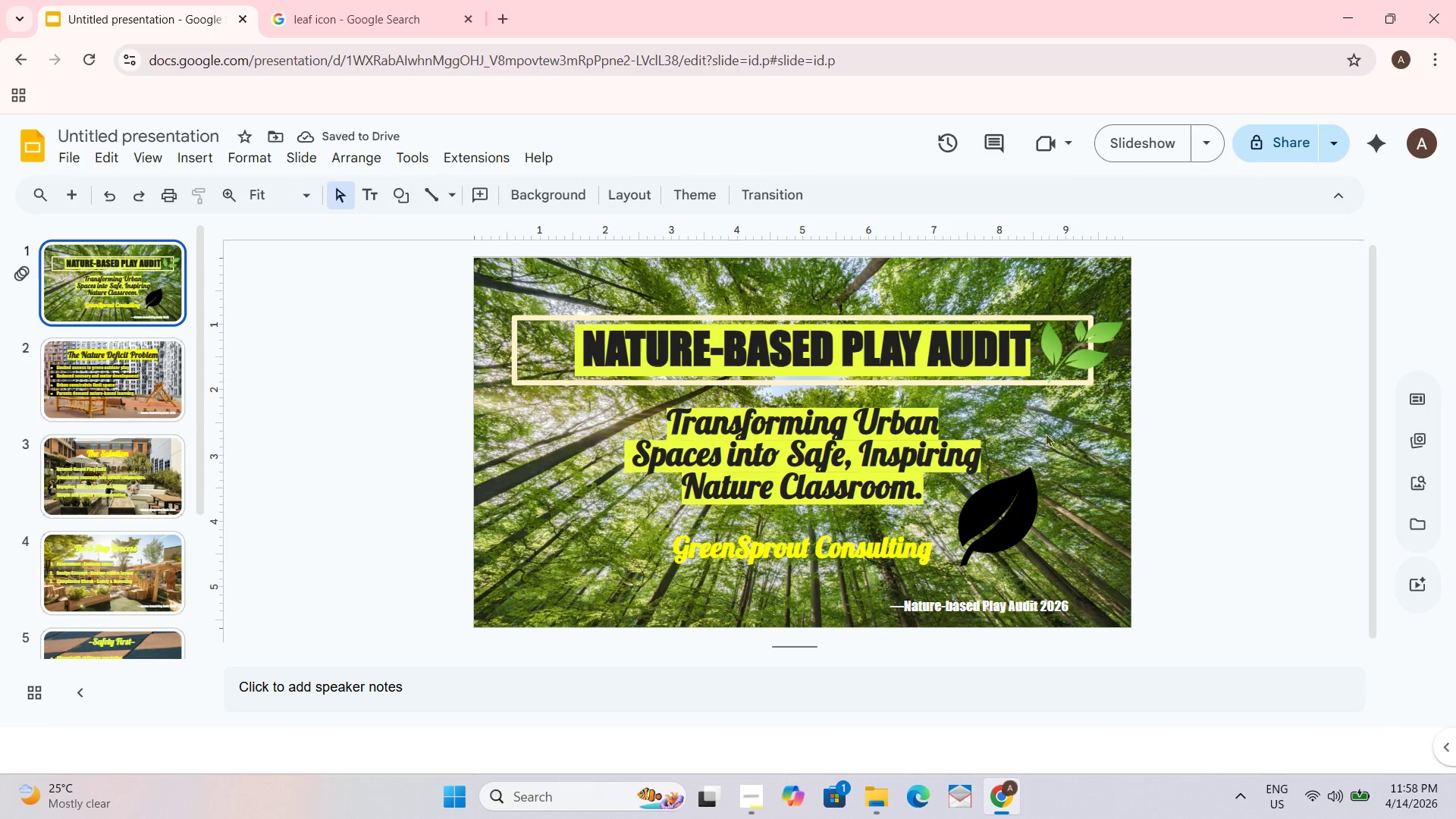 
wait(6.03)
 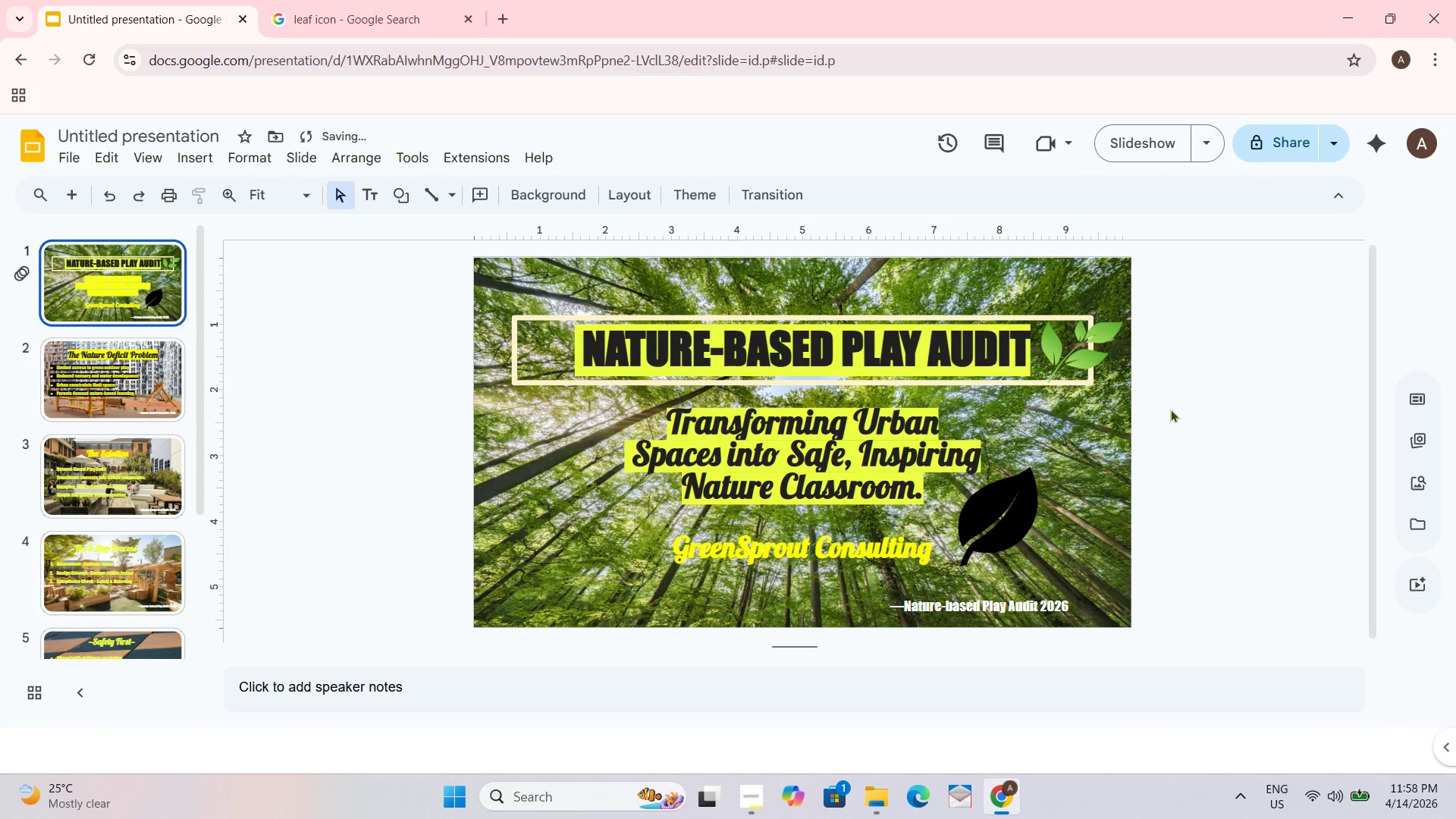 
left_click_drag(start_coordinate=[679, 551], to_coordinate=[968, 547])
 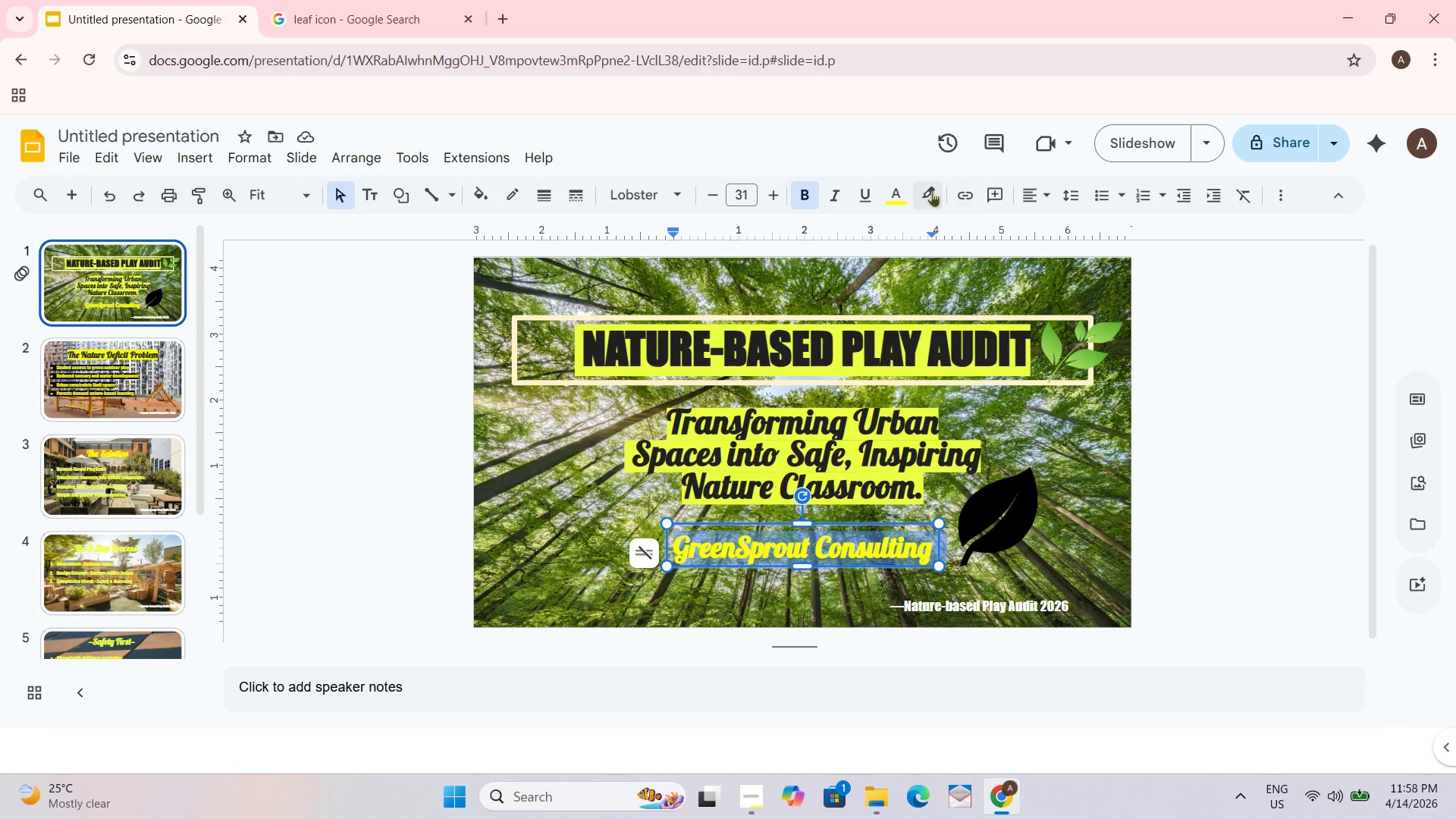 
left_click([920, 193])
 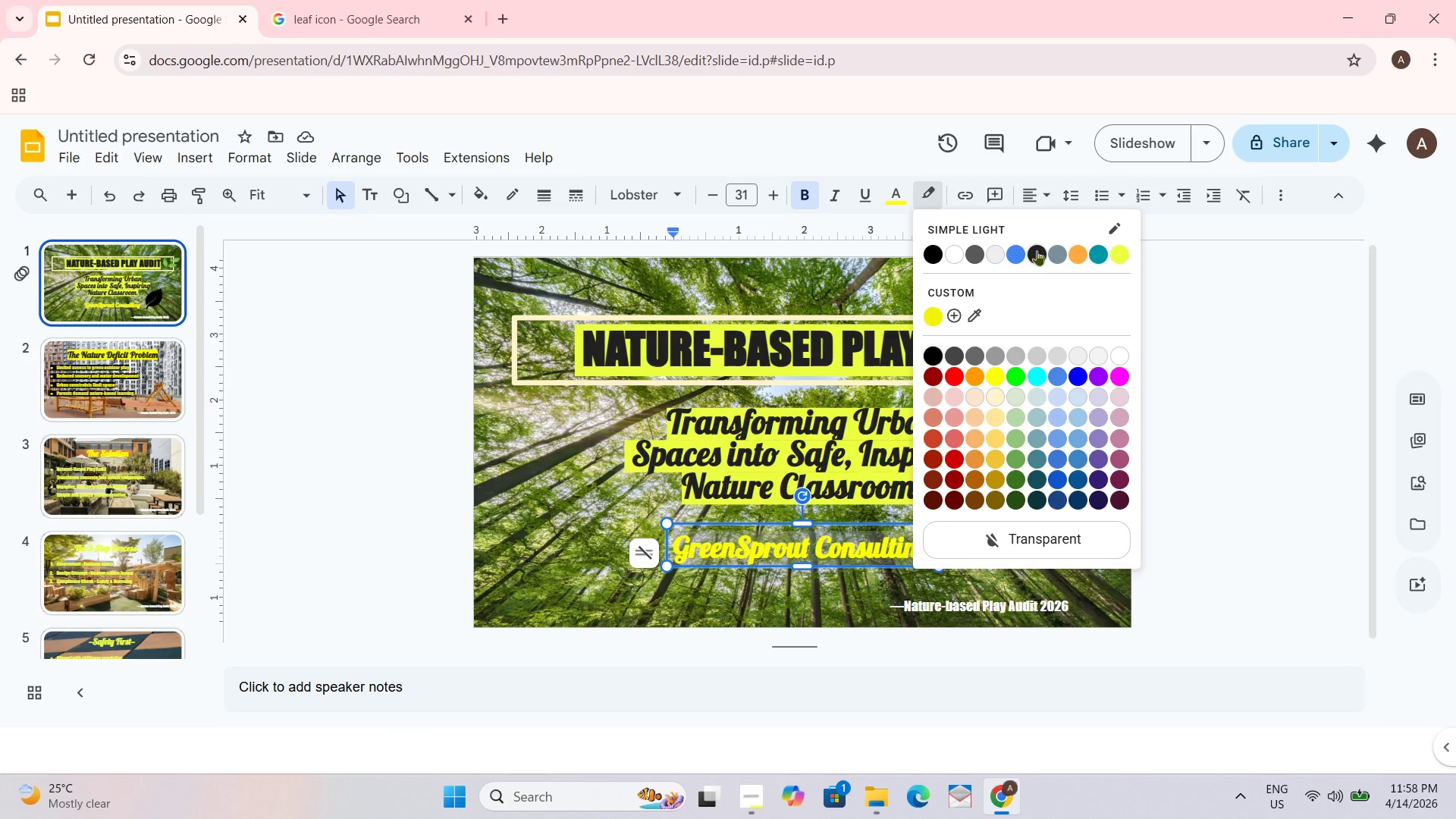 
left_click([1034, 250])
 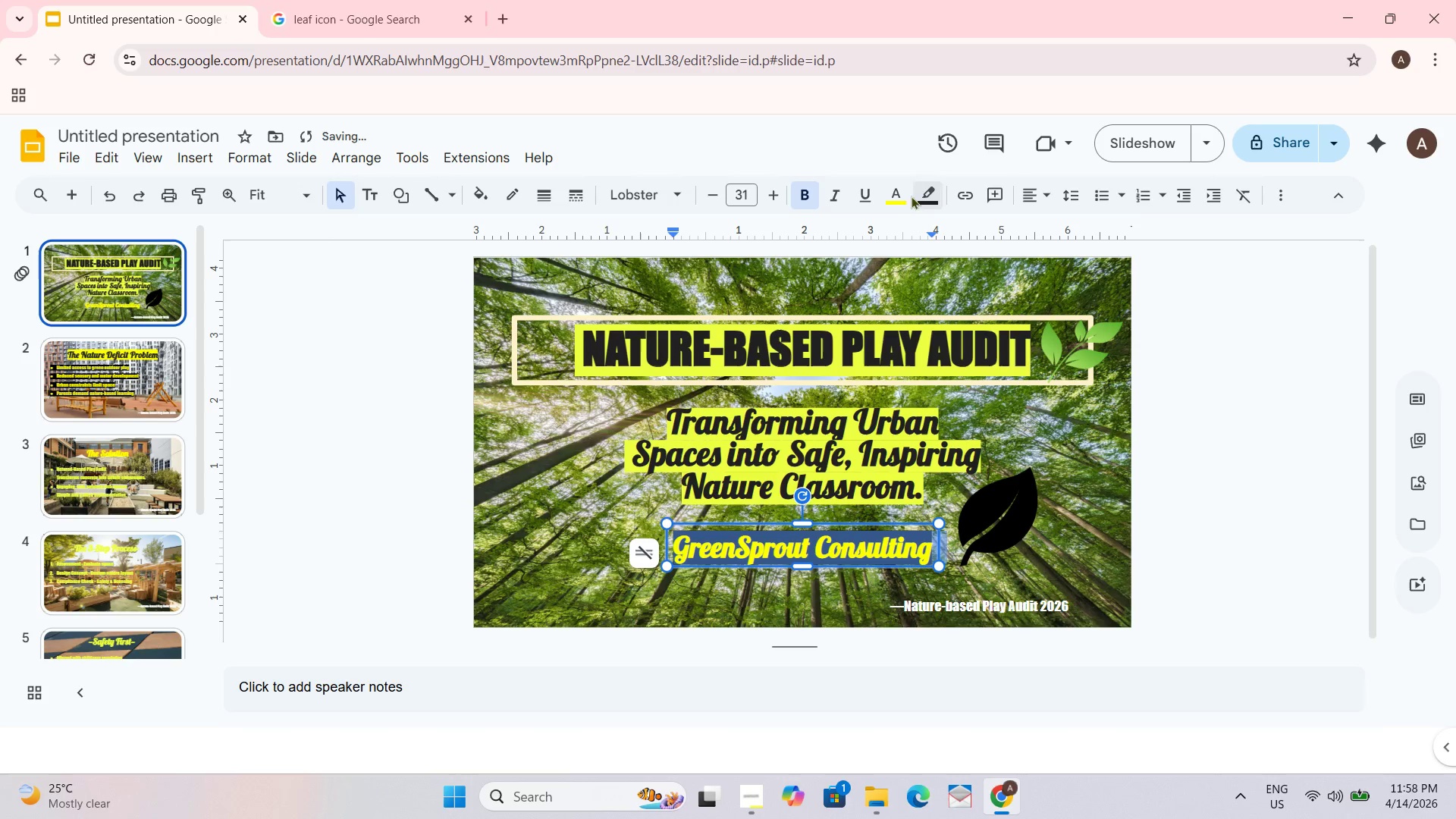 
left_click([893, 192])
 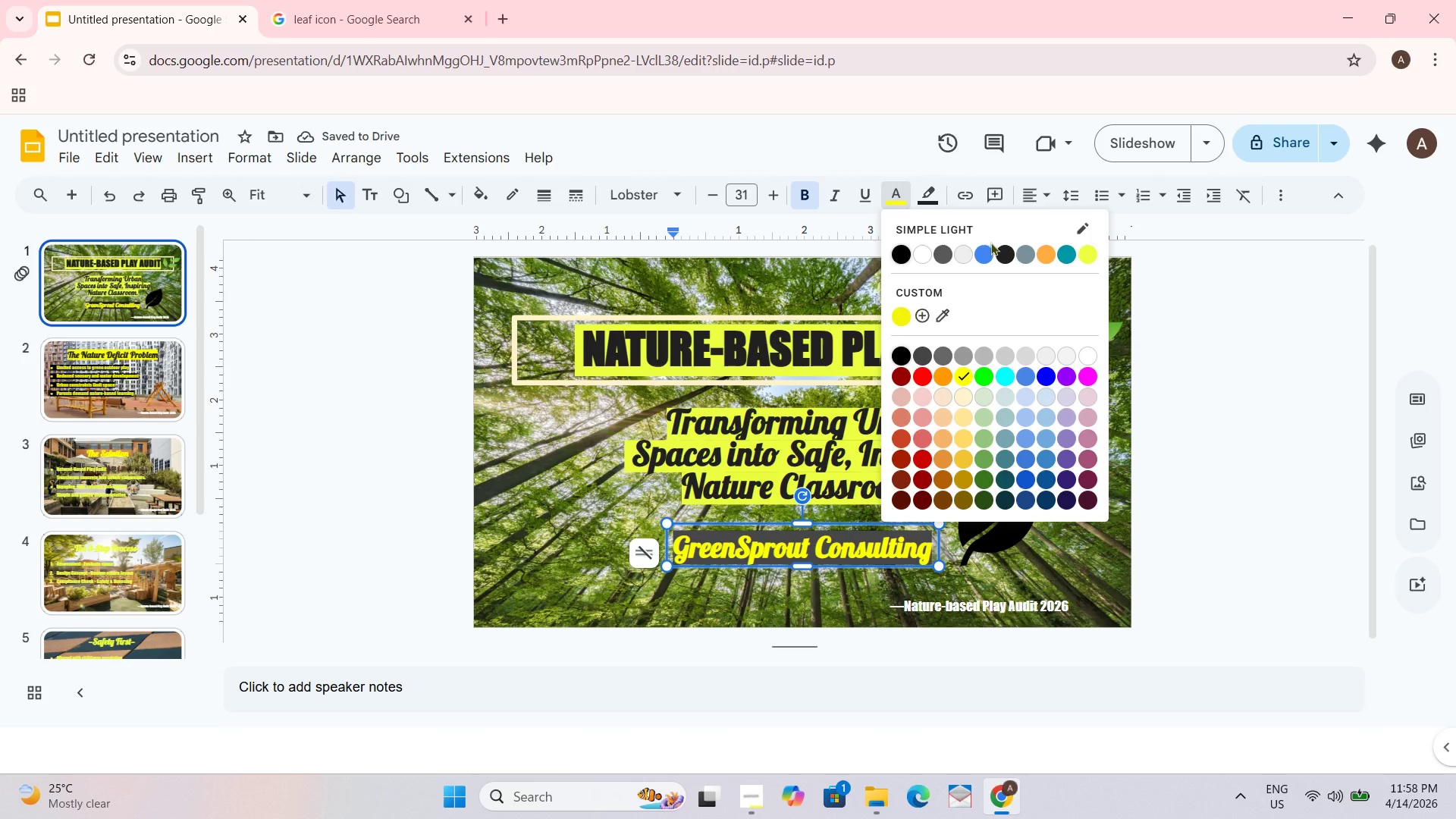 
left_click([998, 249])
 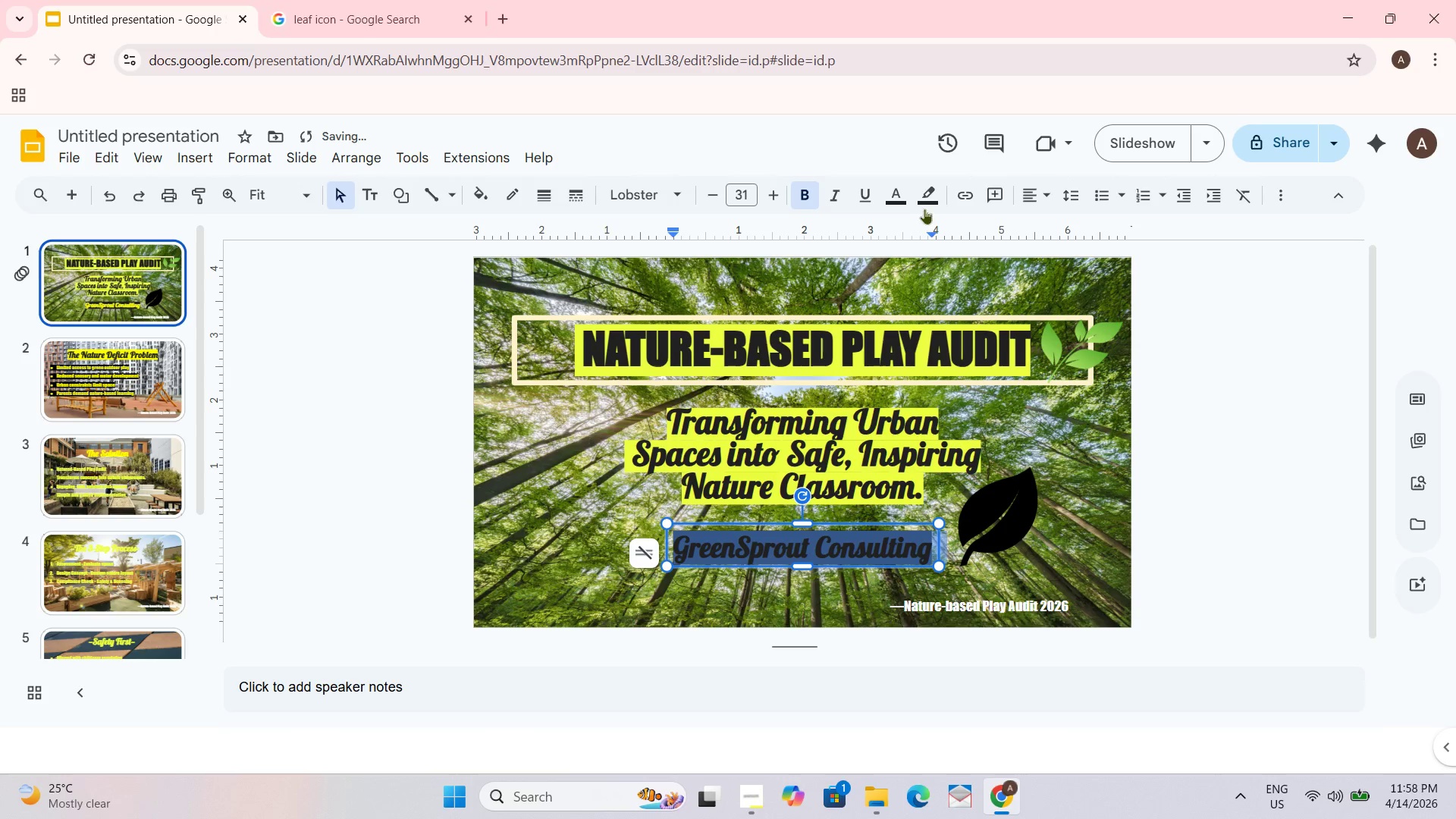 
left_click([933, 198])
 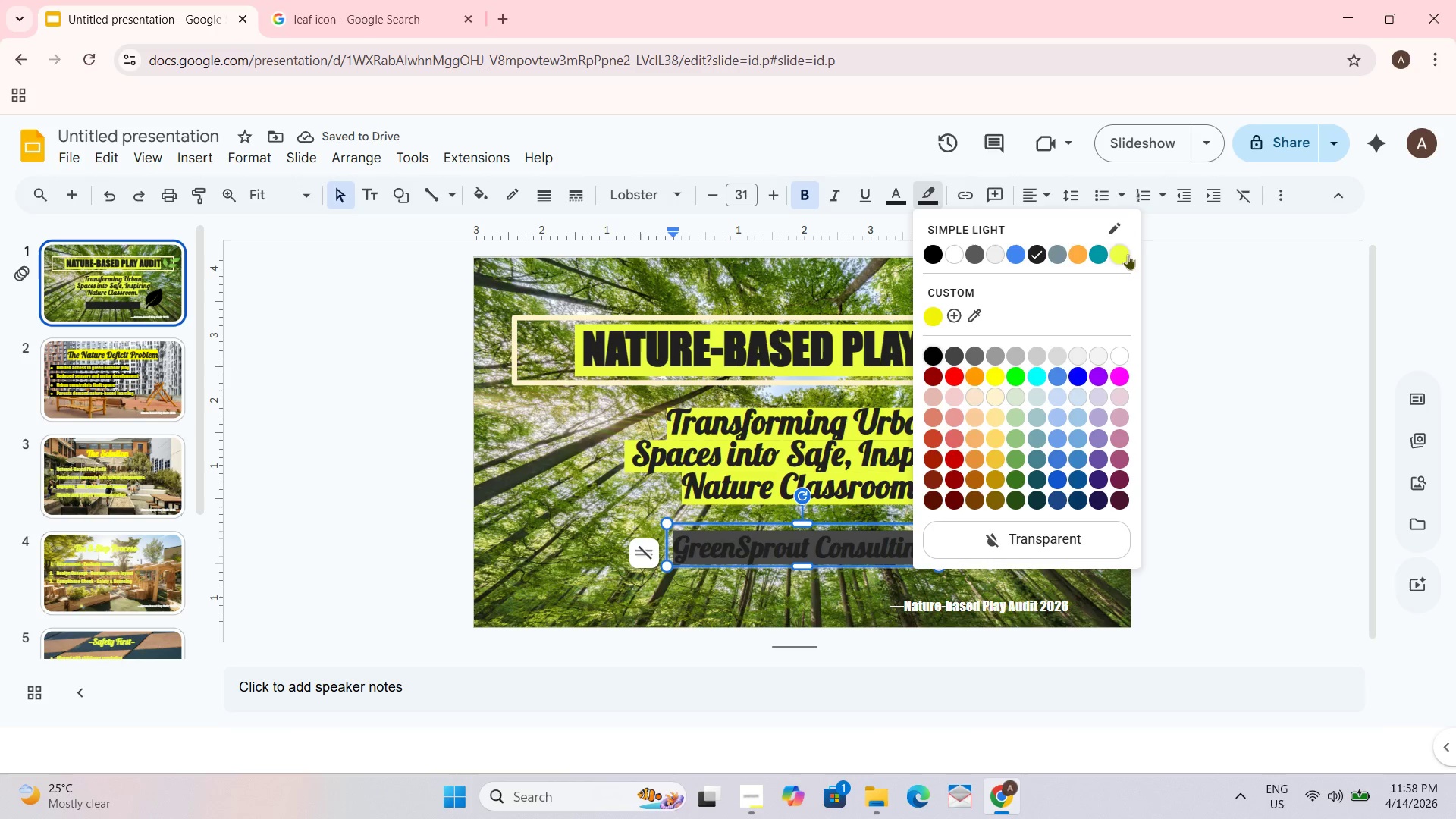 
left_click([1119, 253])
 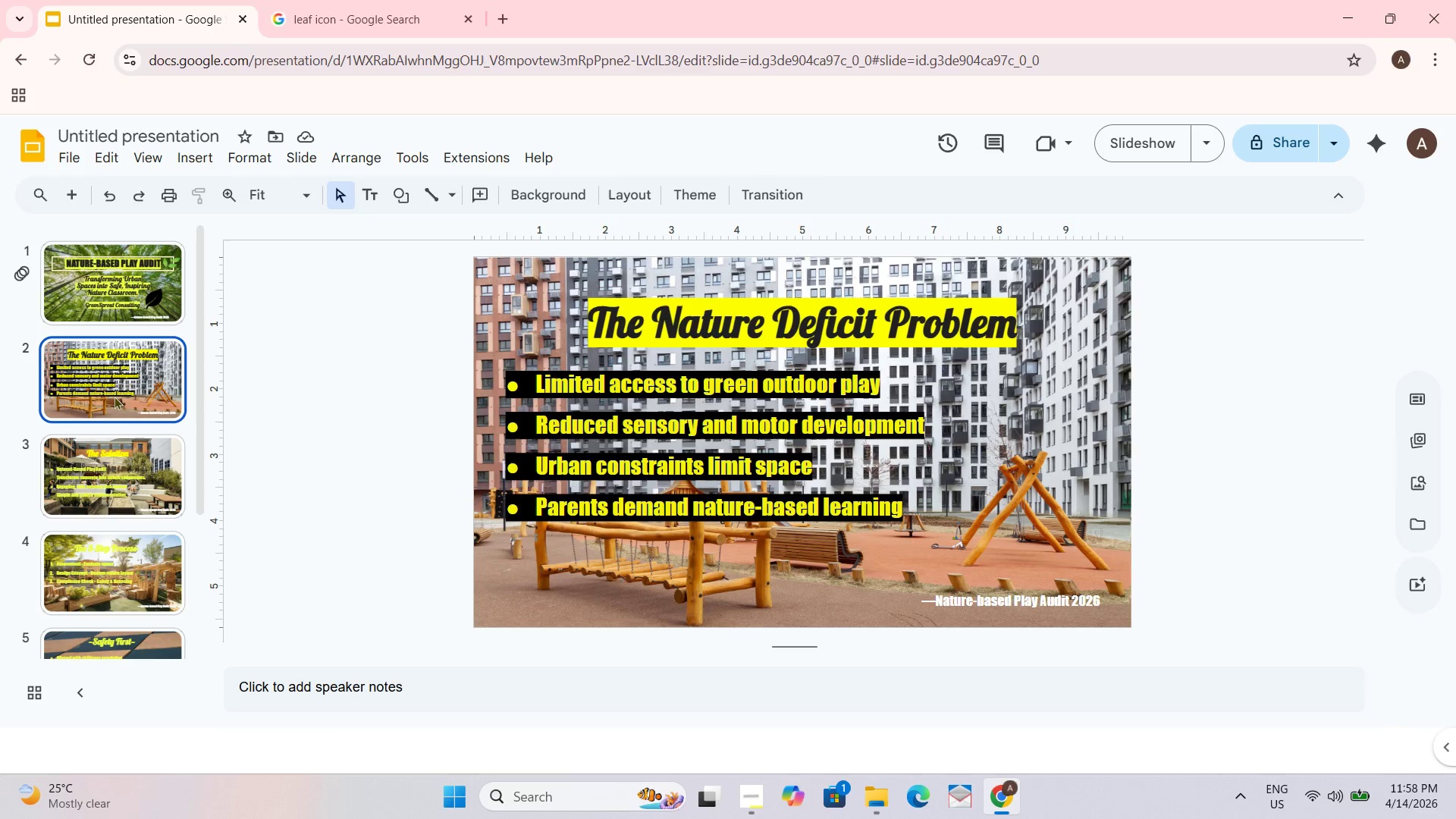 
wait(10.55)
 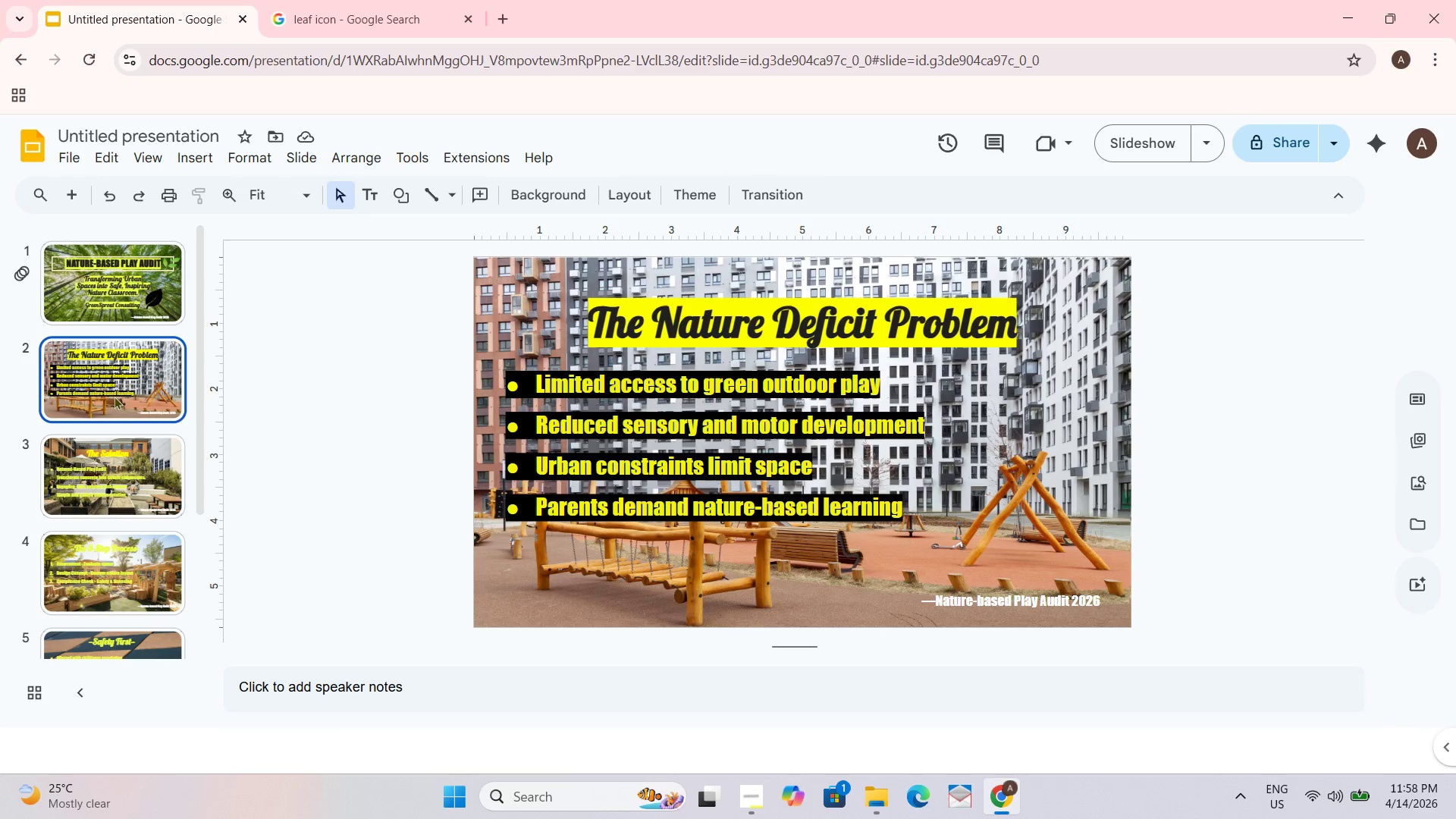 
scroll: coordinate [140, 461], scroll_direction: down, amount: 5.0
 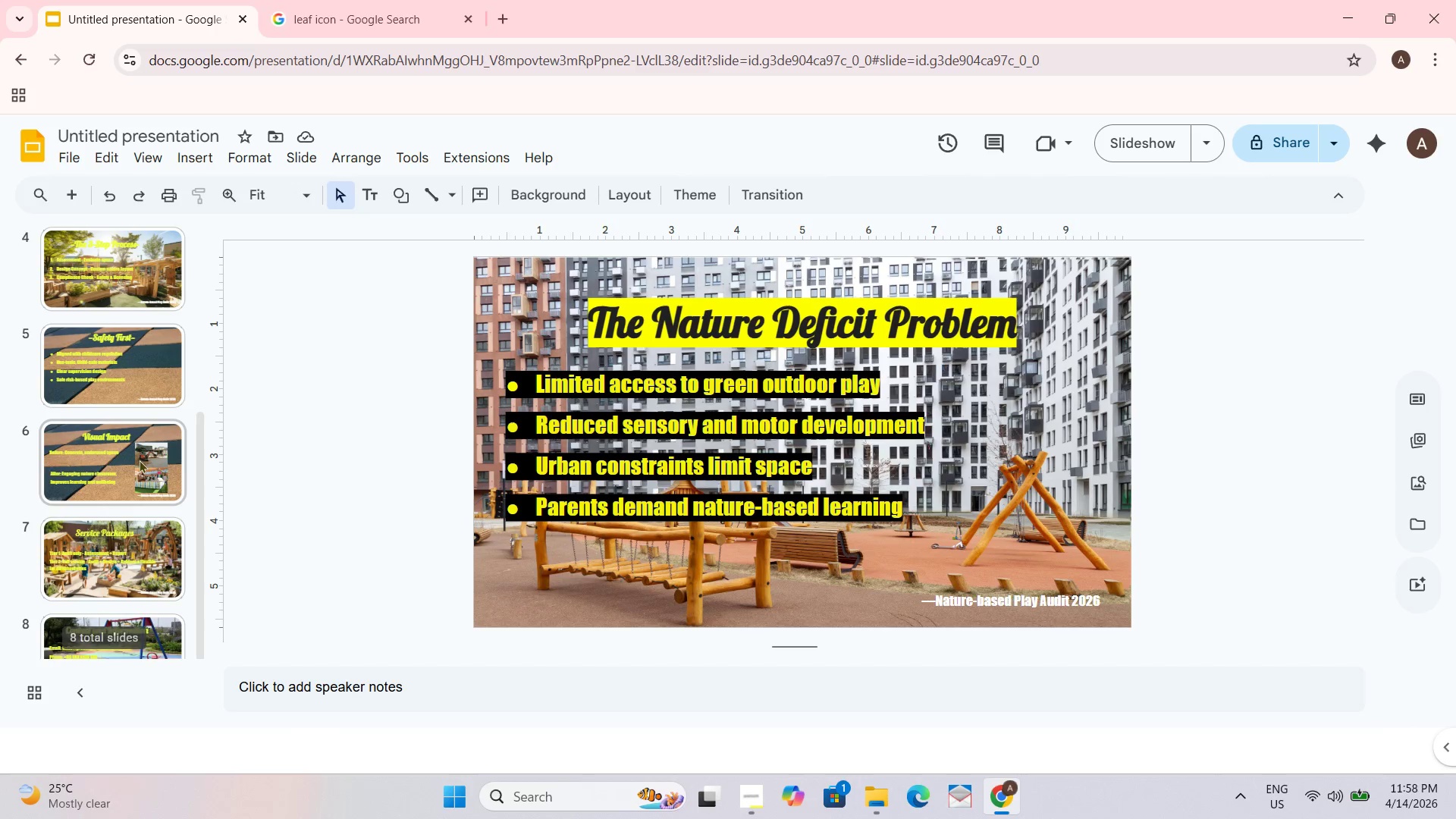 
scroll: coordinate [139, 454], scroll_direction: up, amount: 5.0
 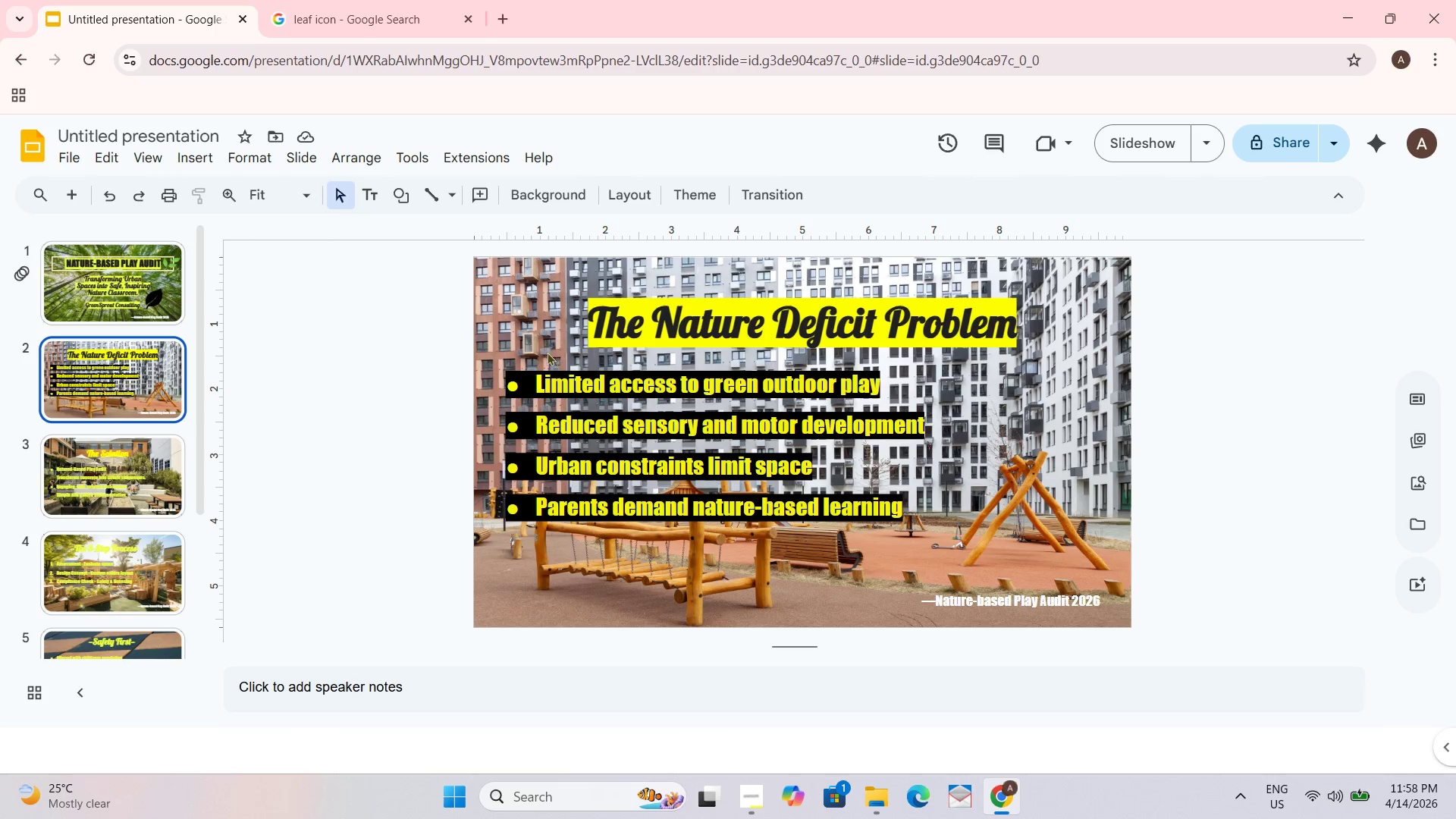 
wait(9.84)
 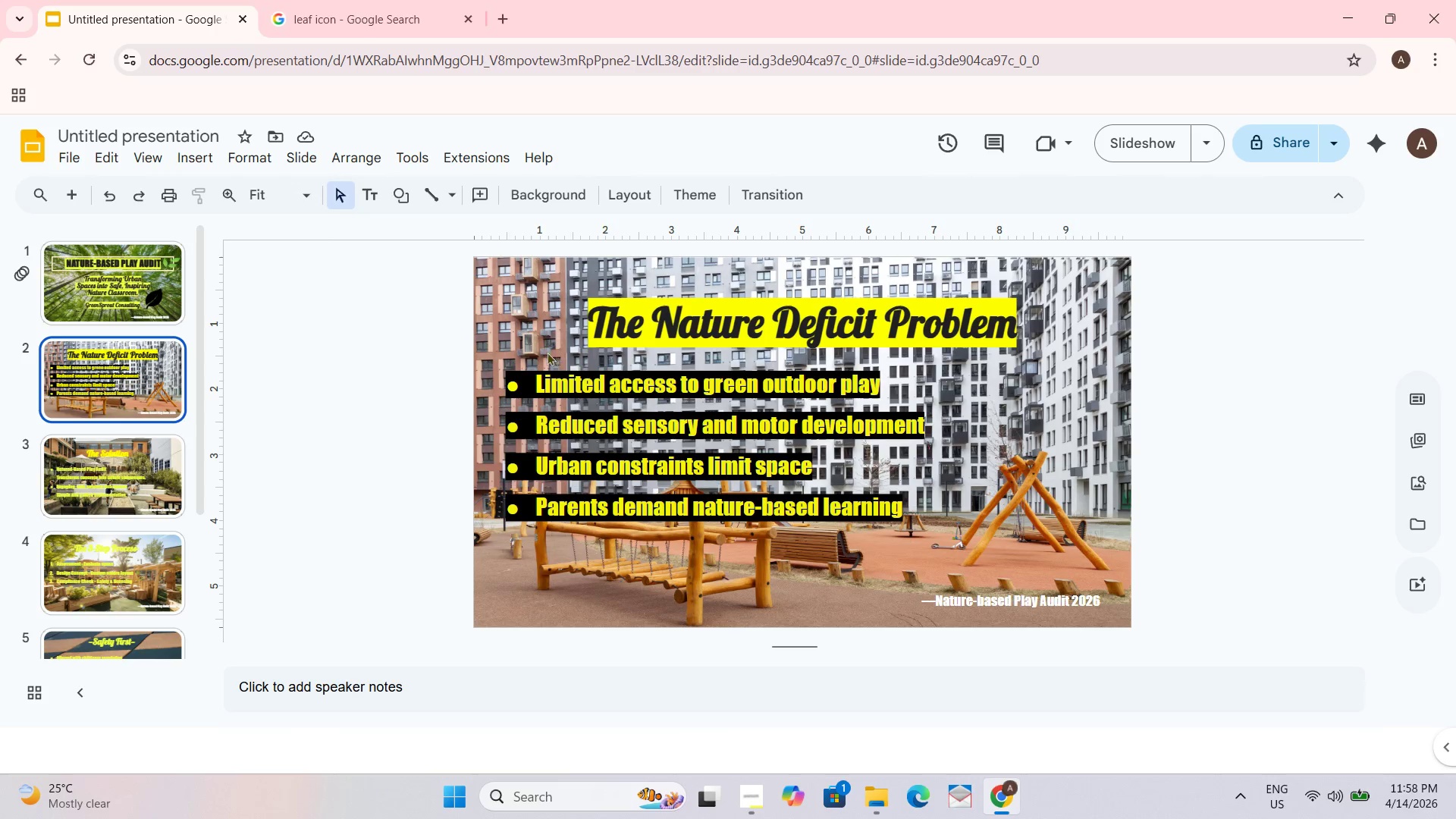 
left_click_drag(start_coordinate=[594, 318], to_coordinate=[1115, 318])
 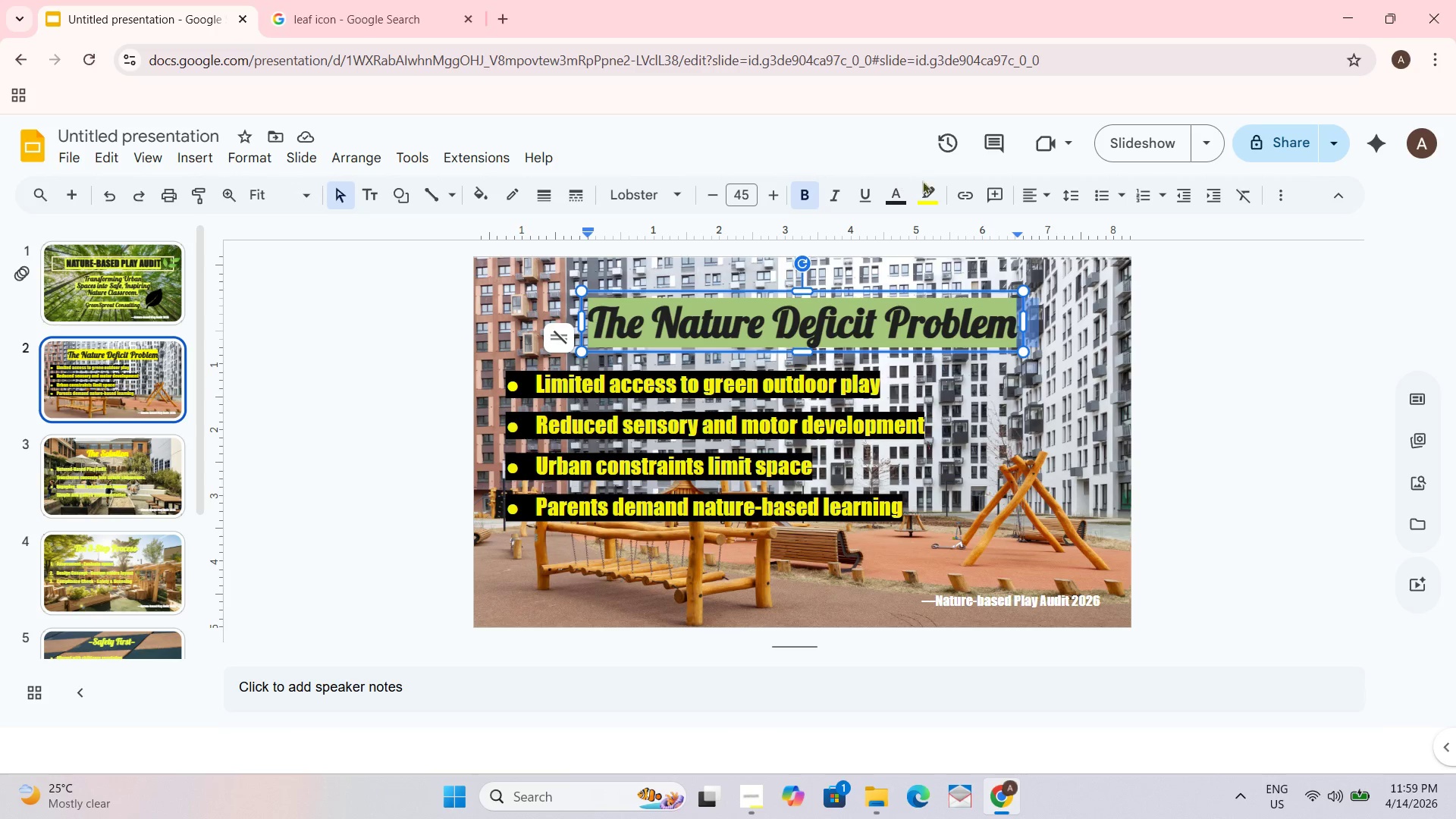 
left_click([939, 186])
 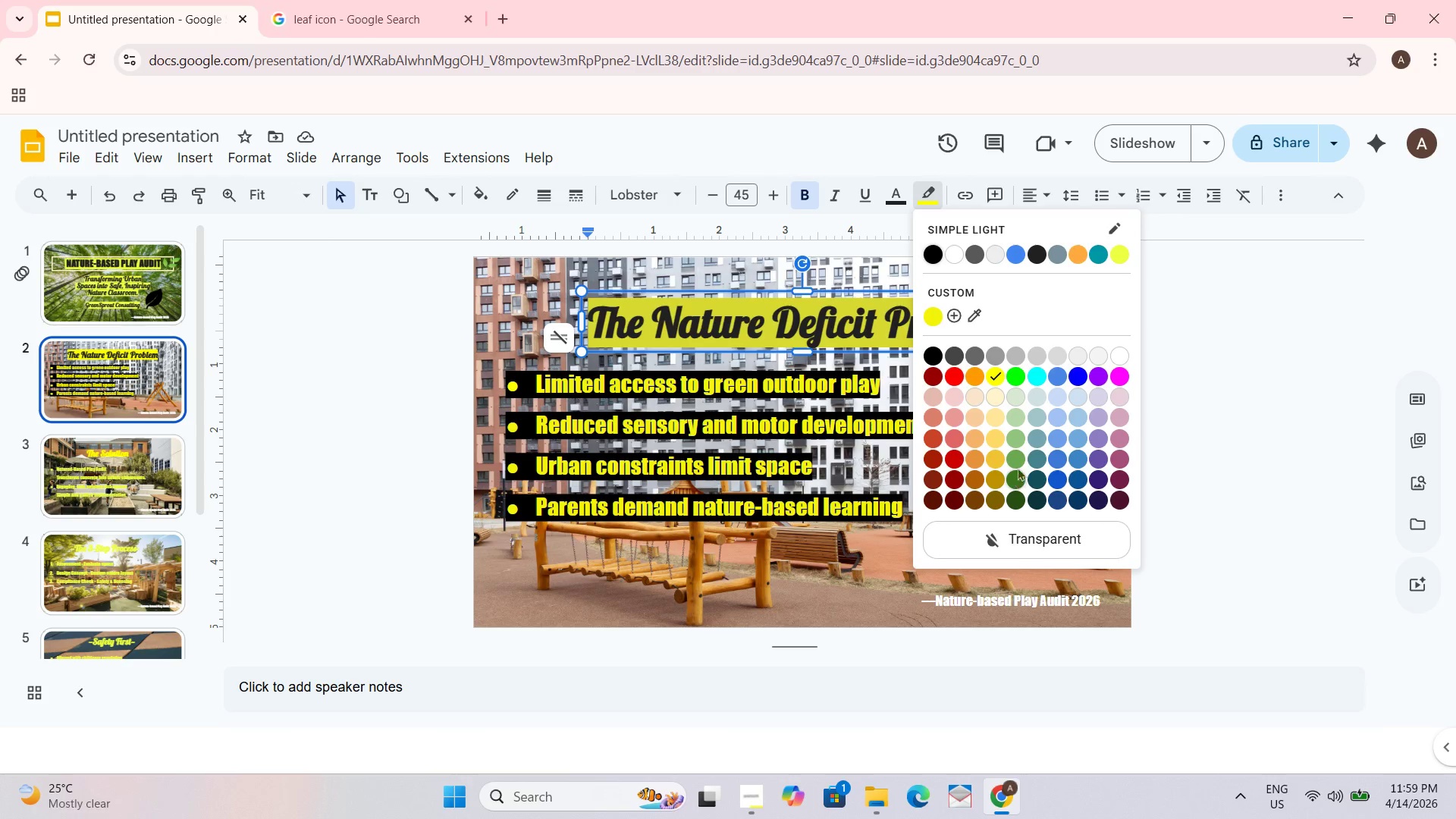 
left_click([1059, 431])
 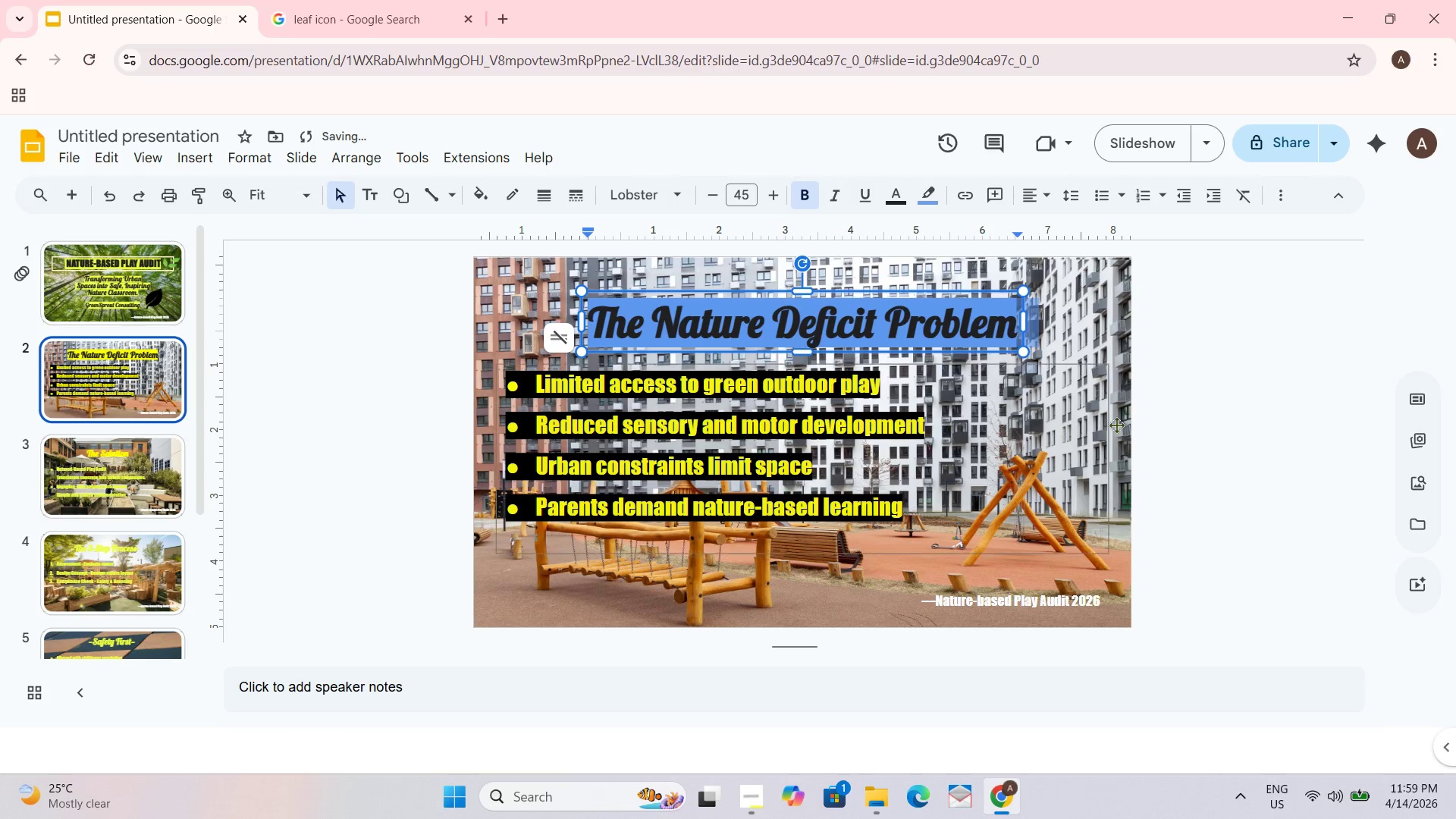 
left_click([1133, 422])
 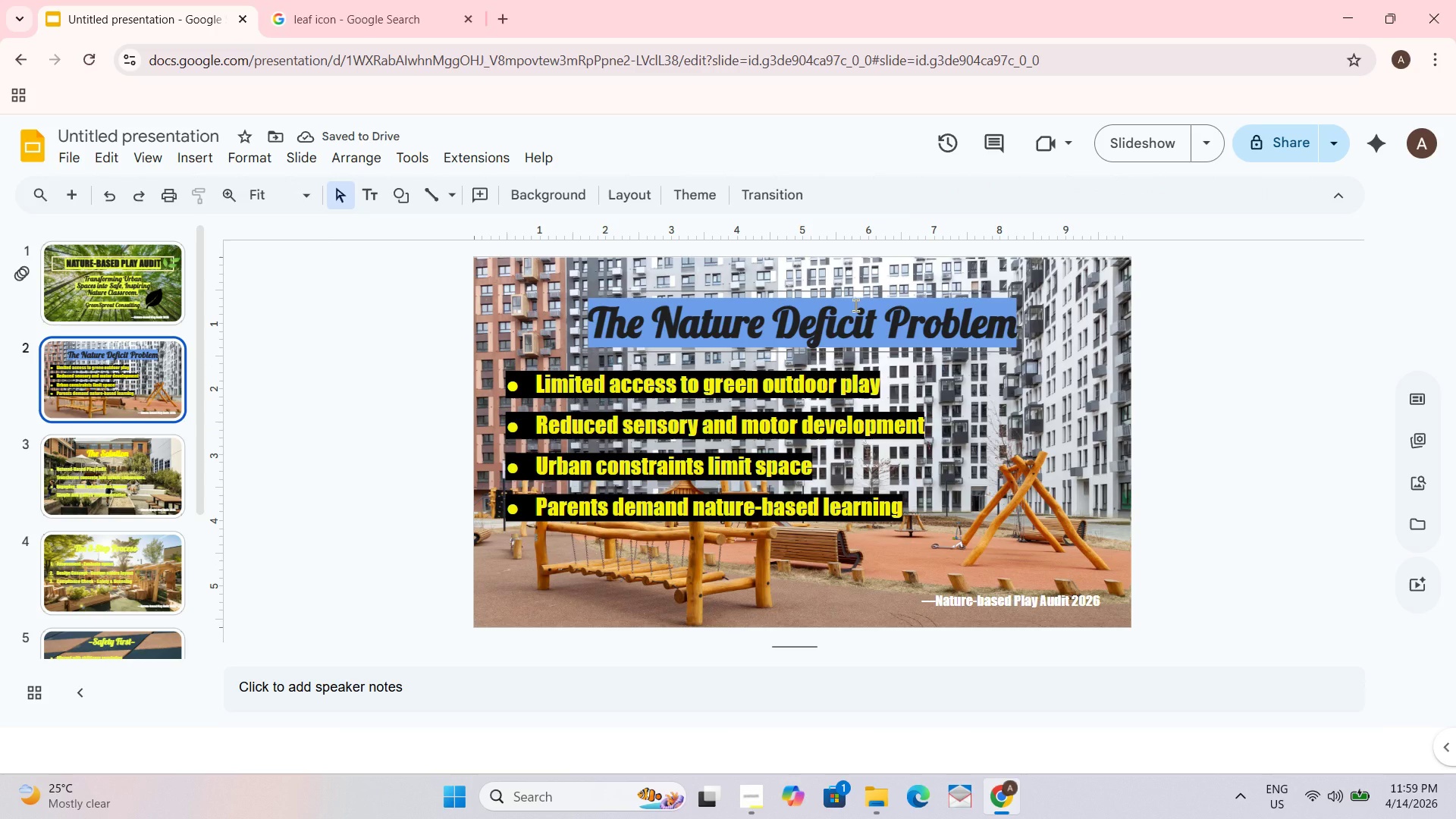 
key(Control+Z)
 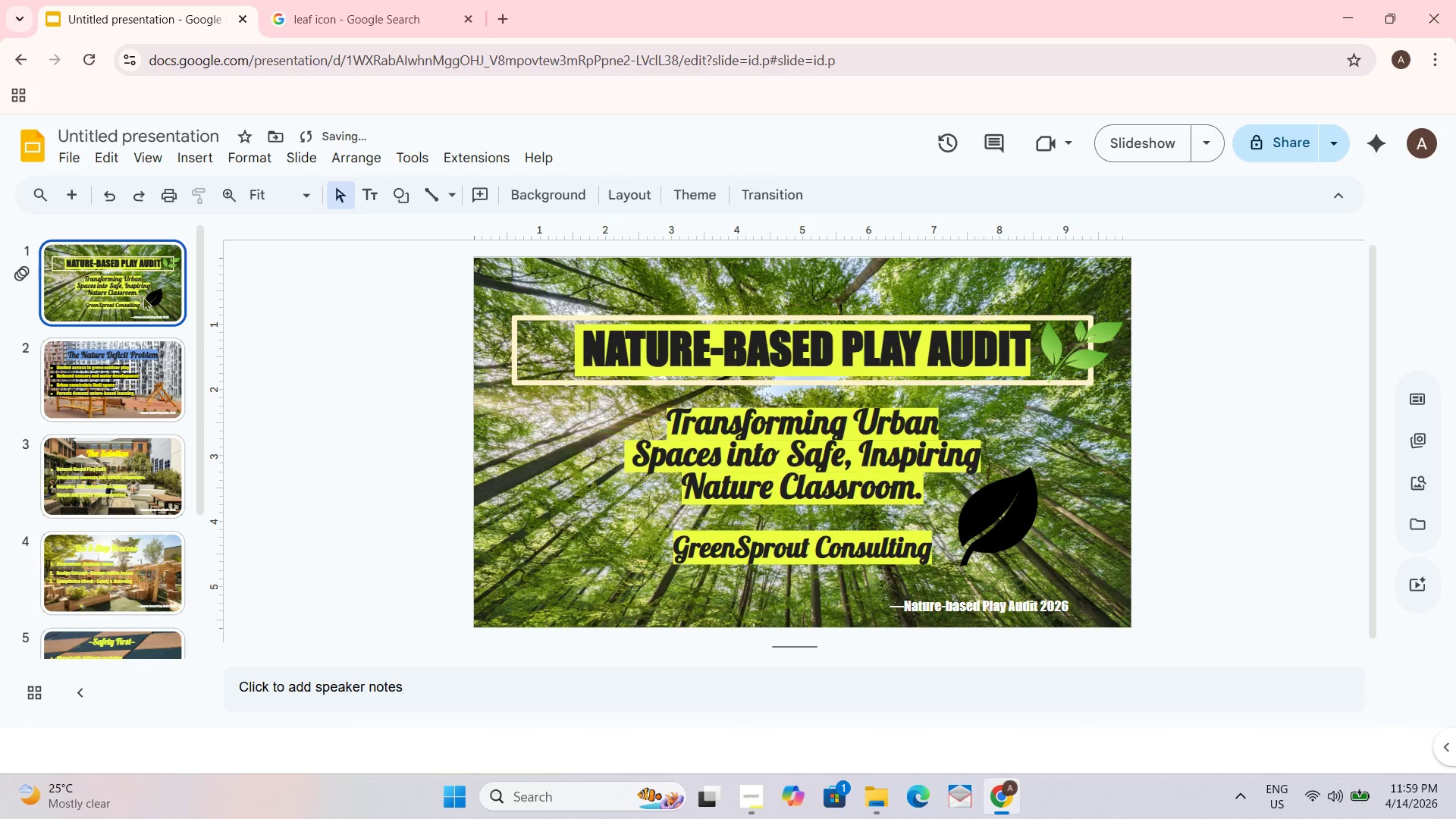 
left_click_drag(start_coordinate=[109, 469], to_coordinate=[108, 478])
 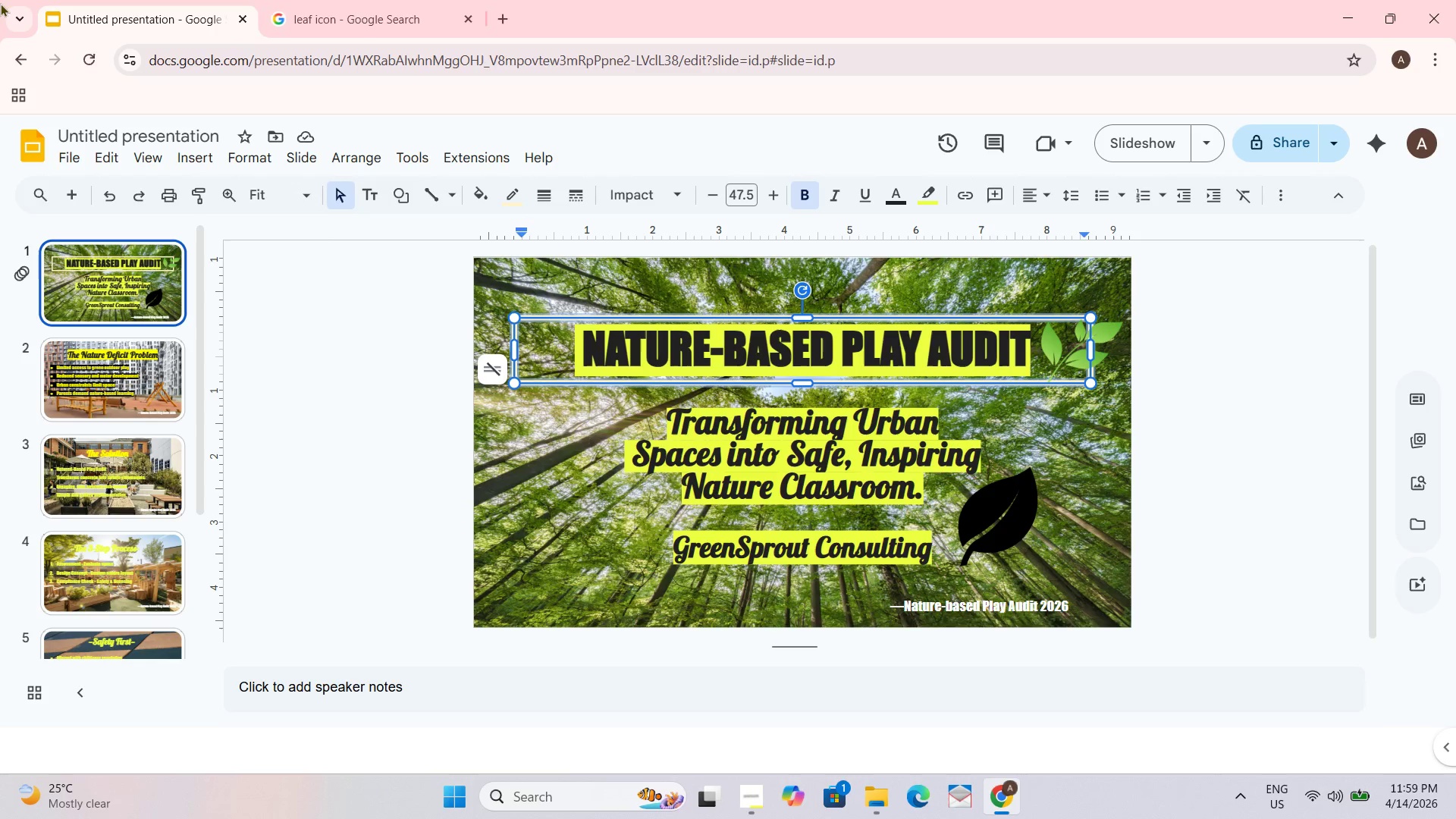 
wait(21.07)
 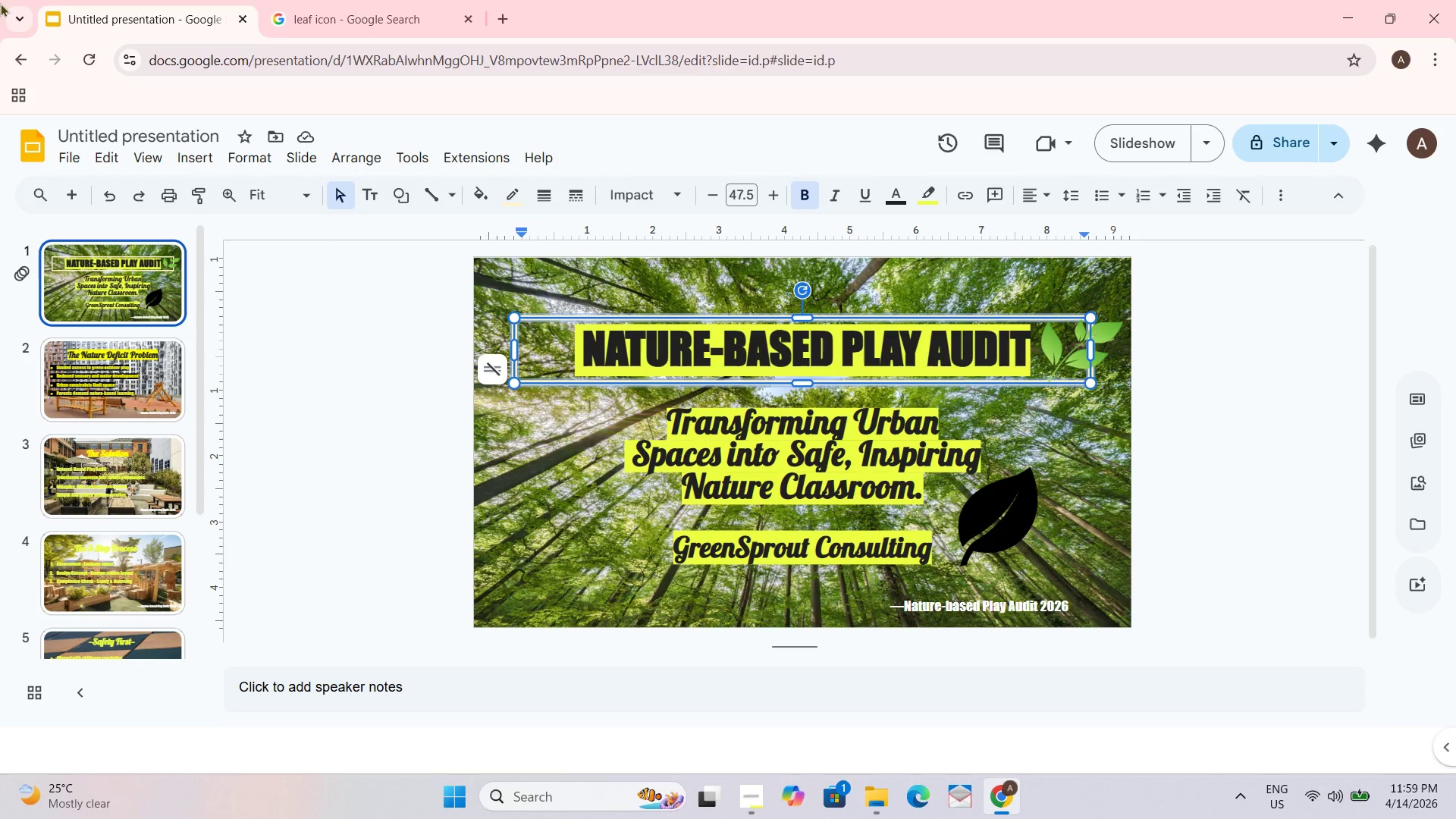 
mouse_move([1247, 799])
 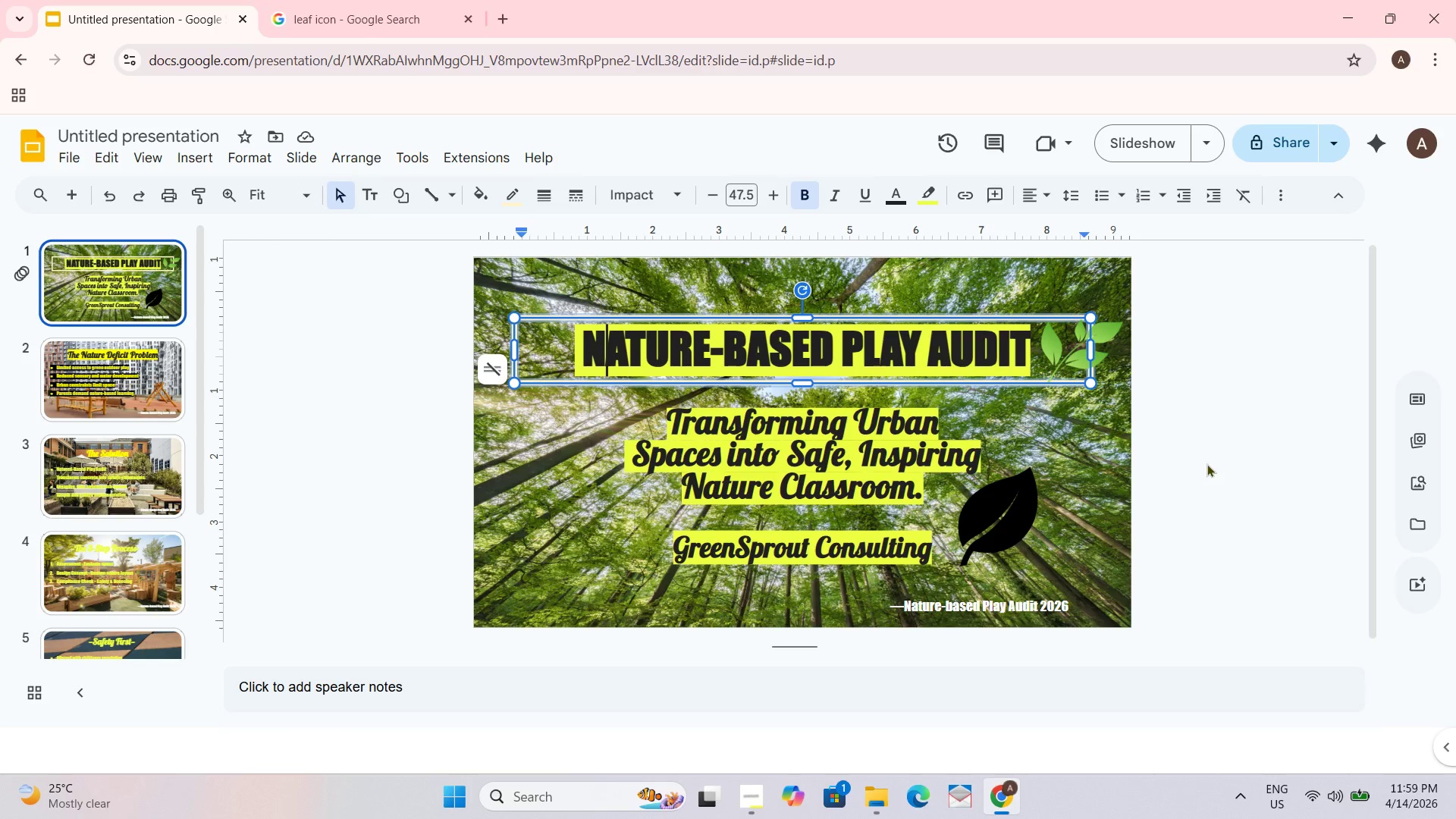 
wait(10.91)
 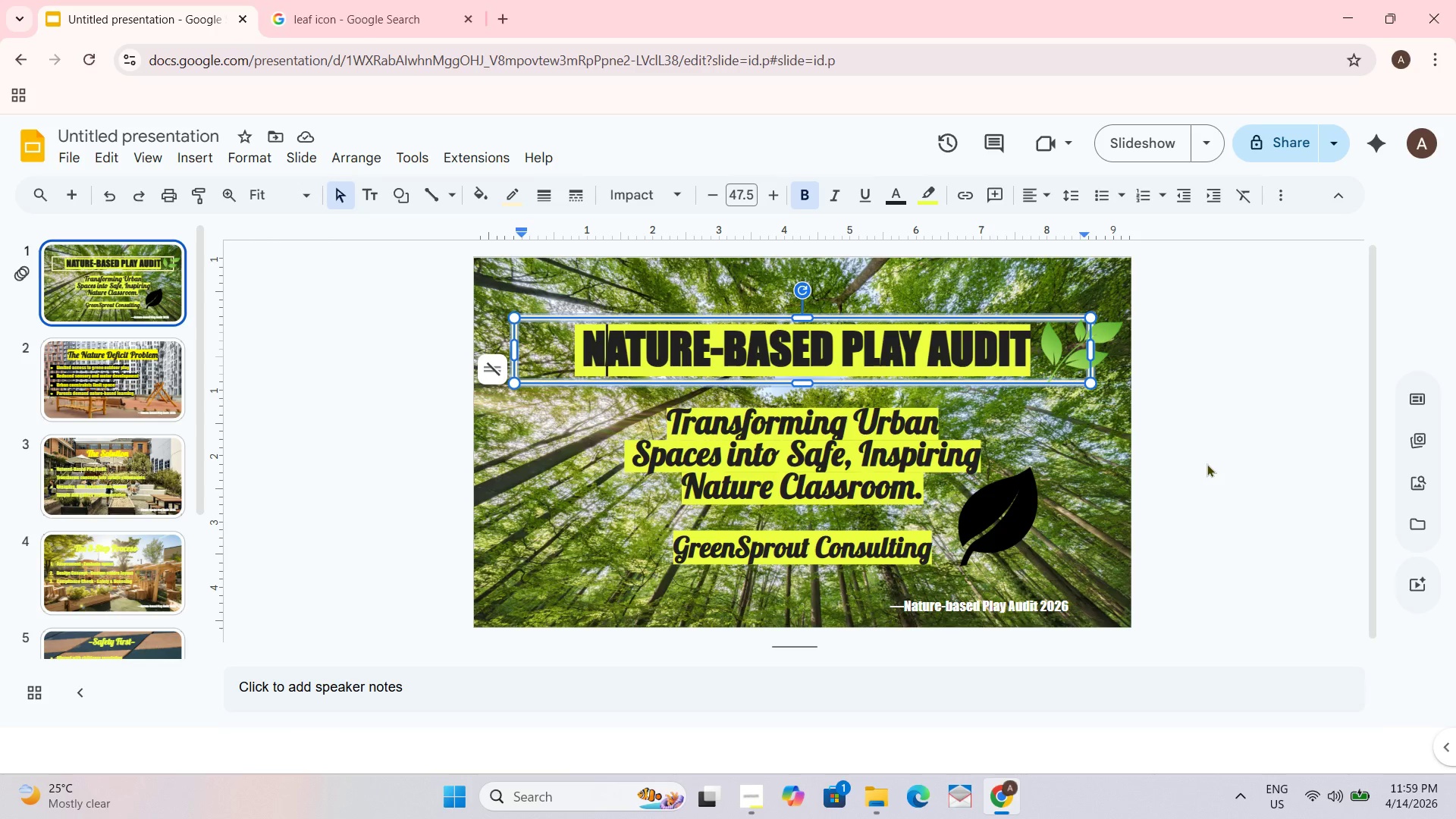 
double_click([83, 818])
 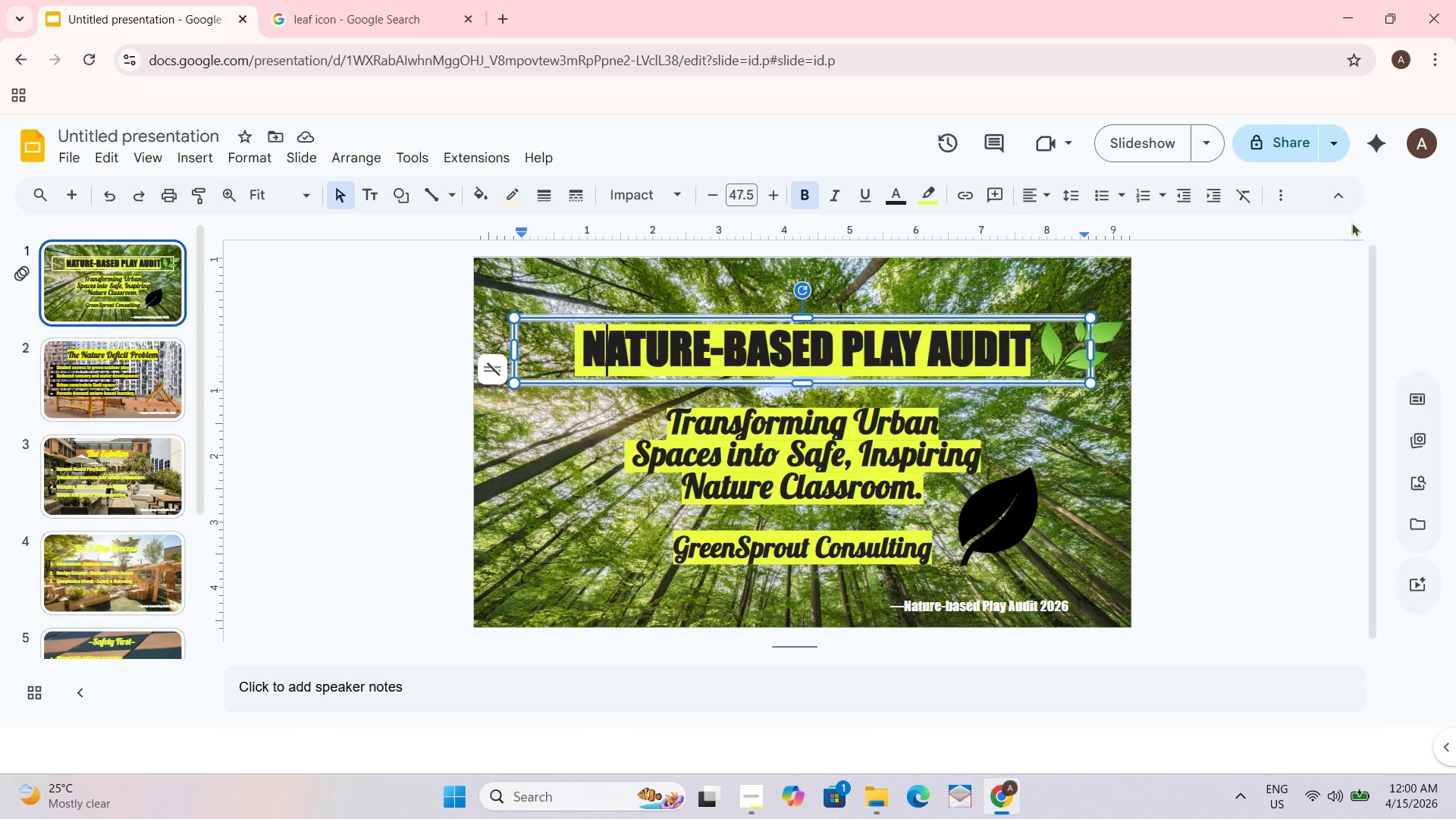 
wait(26.14)
 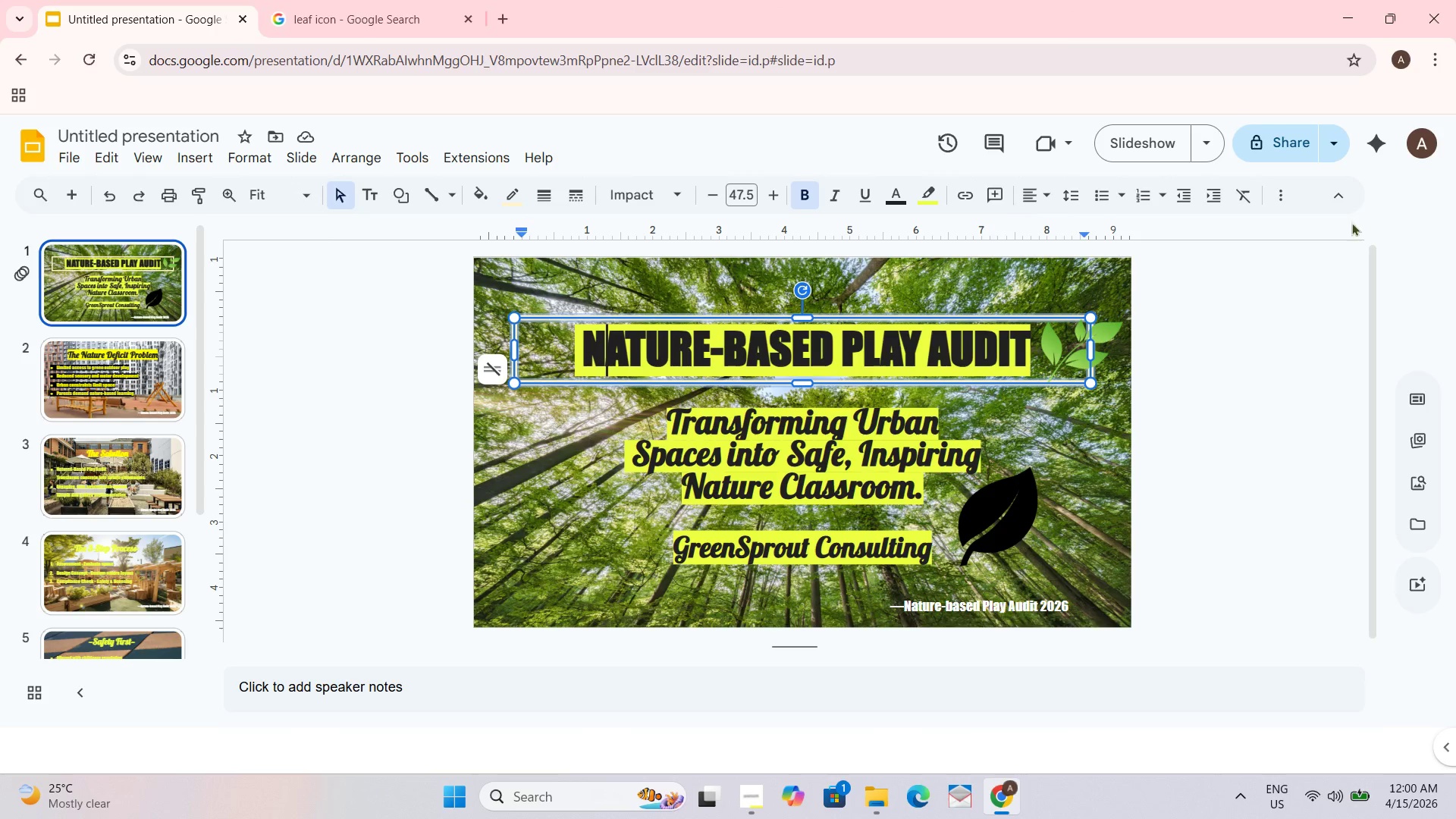 
left_click([124, 362])
 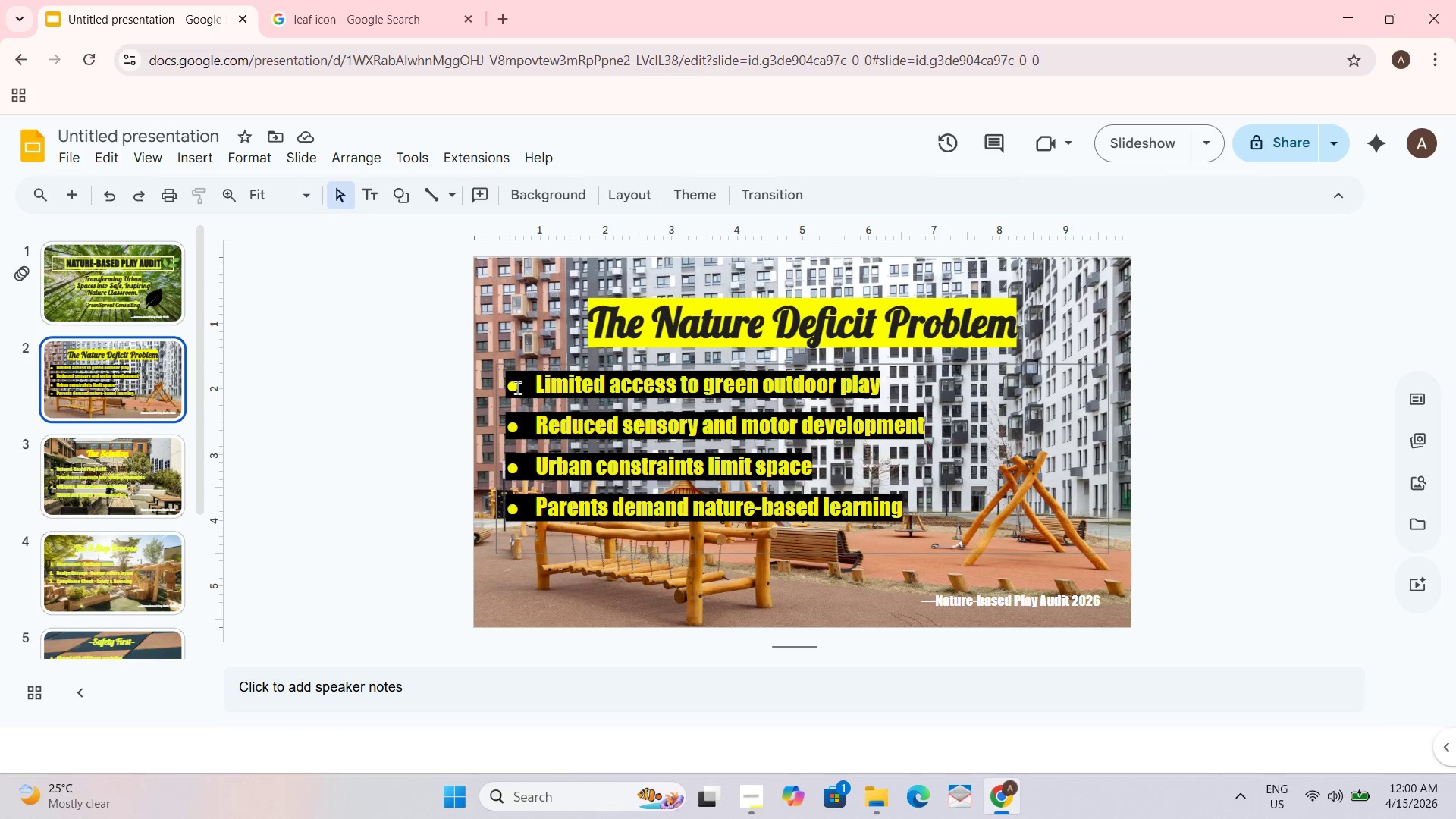 
left_click_drag(start_coordinate=[516, 388], to_coordinate=[918, 554])
 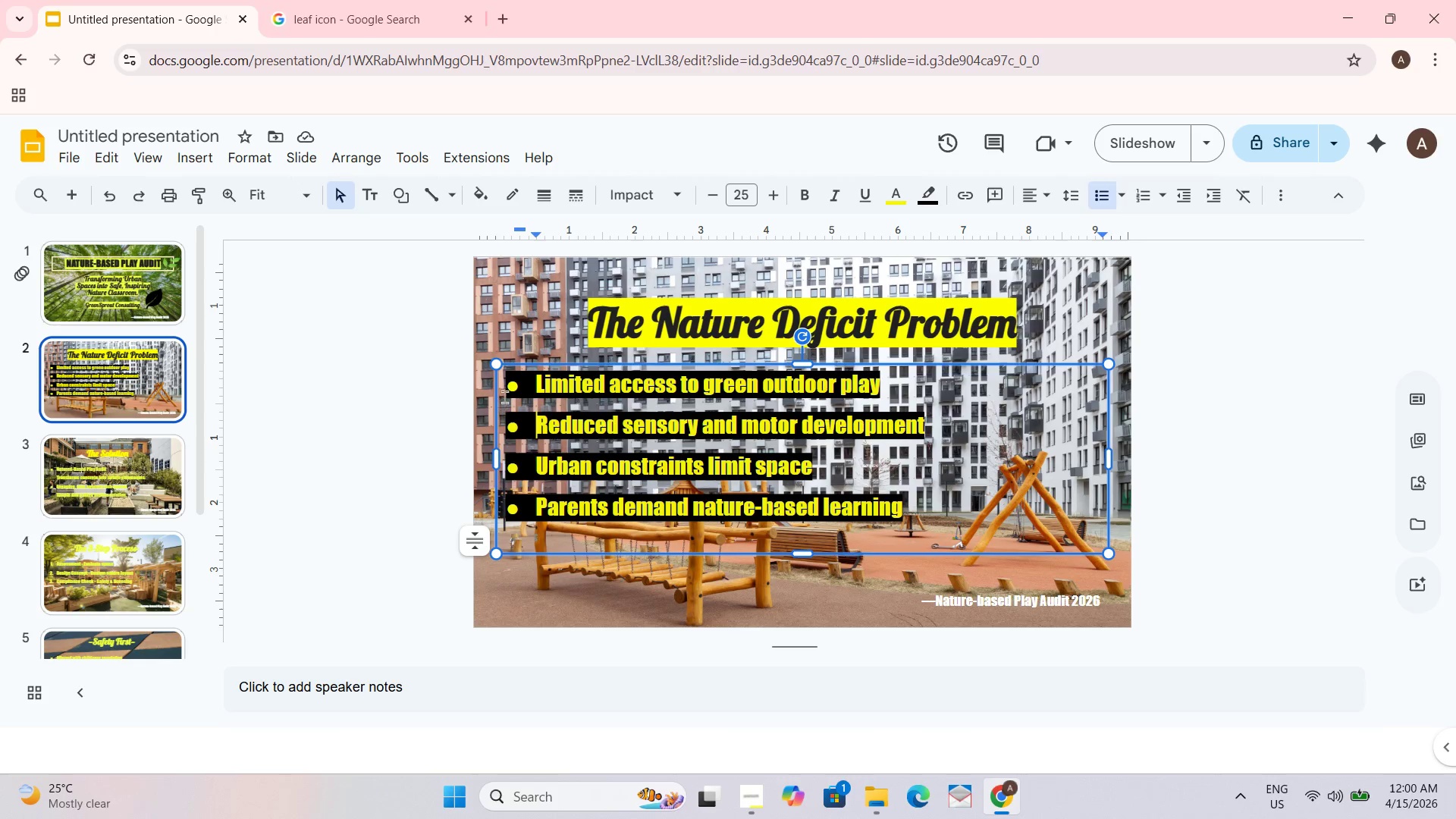 
left_click_drag(start_coordinate=[504, 392], to_coordinate=[776, 534])
 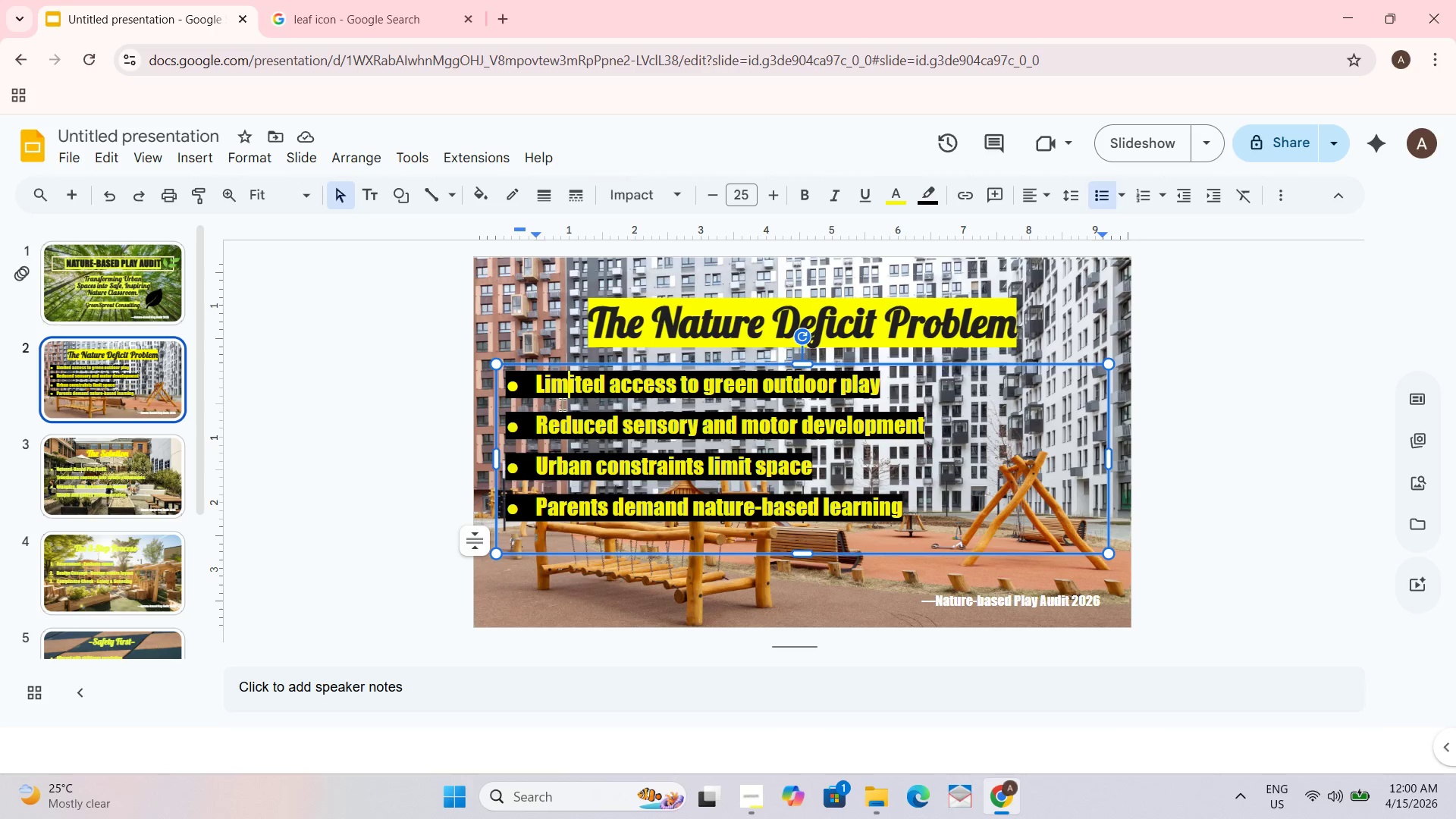 
key(Control+A)
 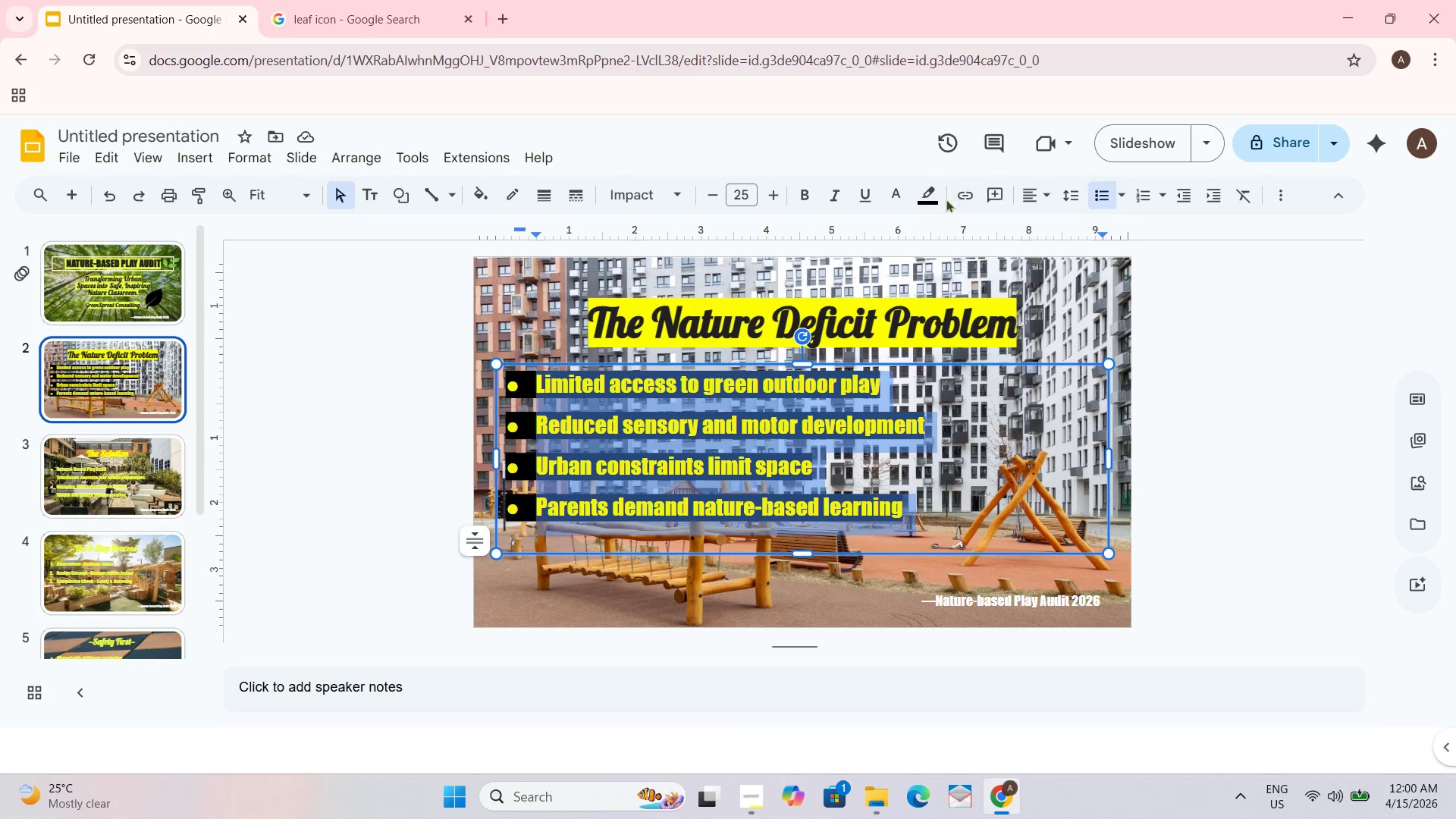 
left_click([927, 194])
 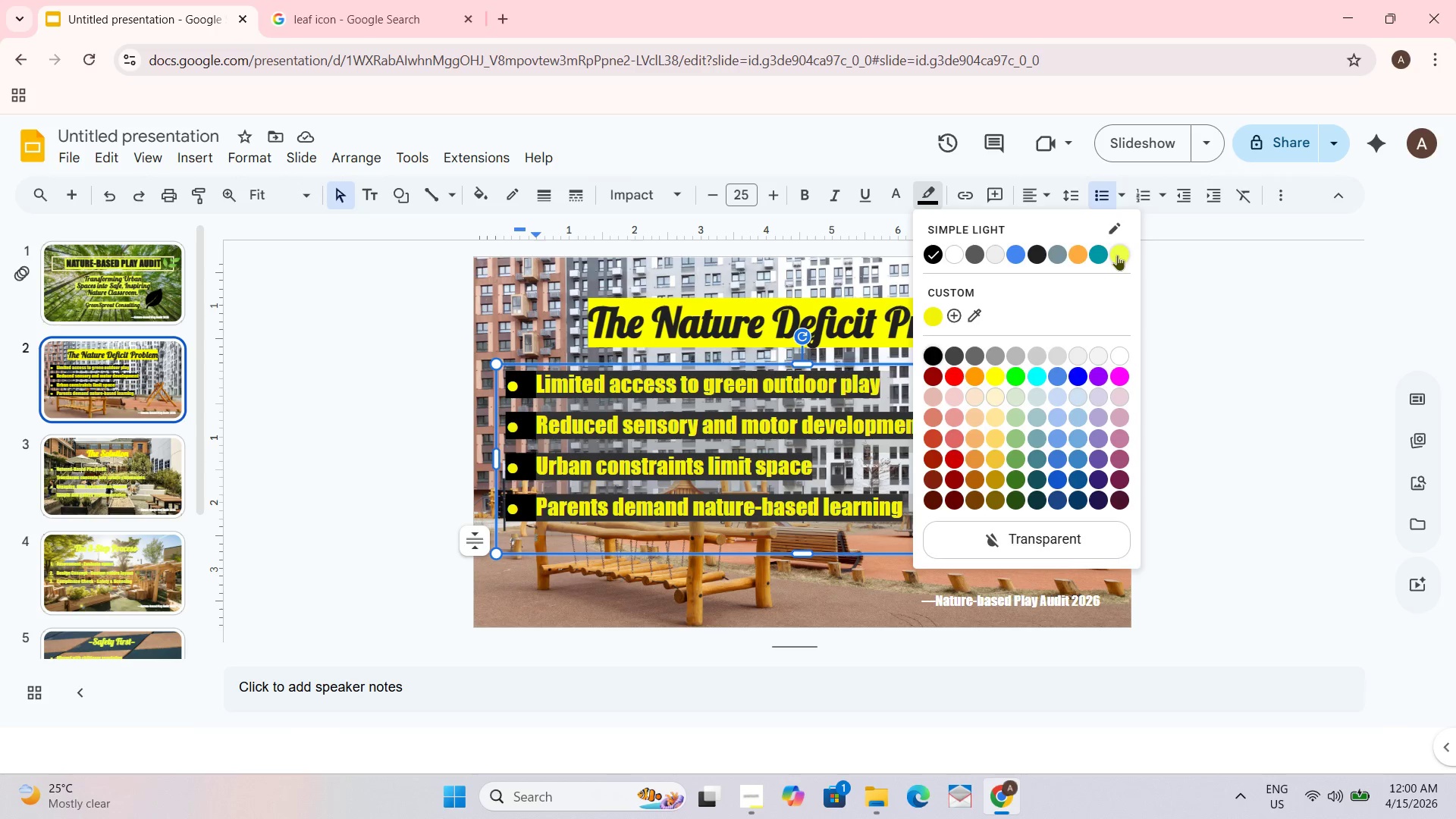 
left_click([1117, 255])
 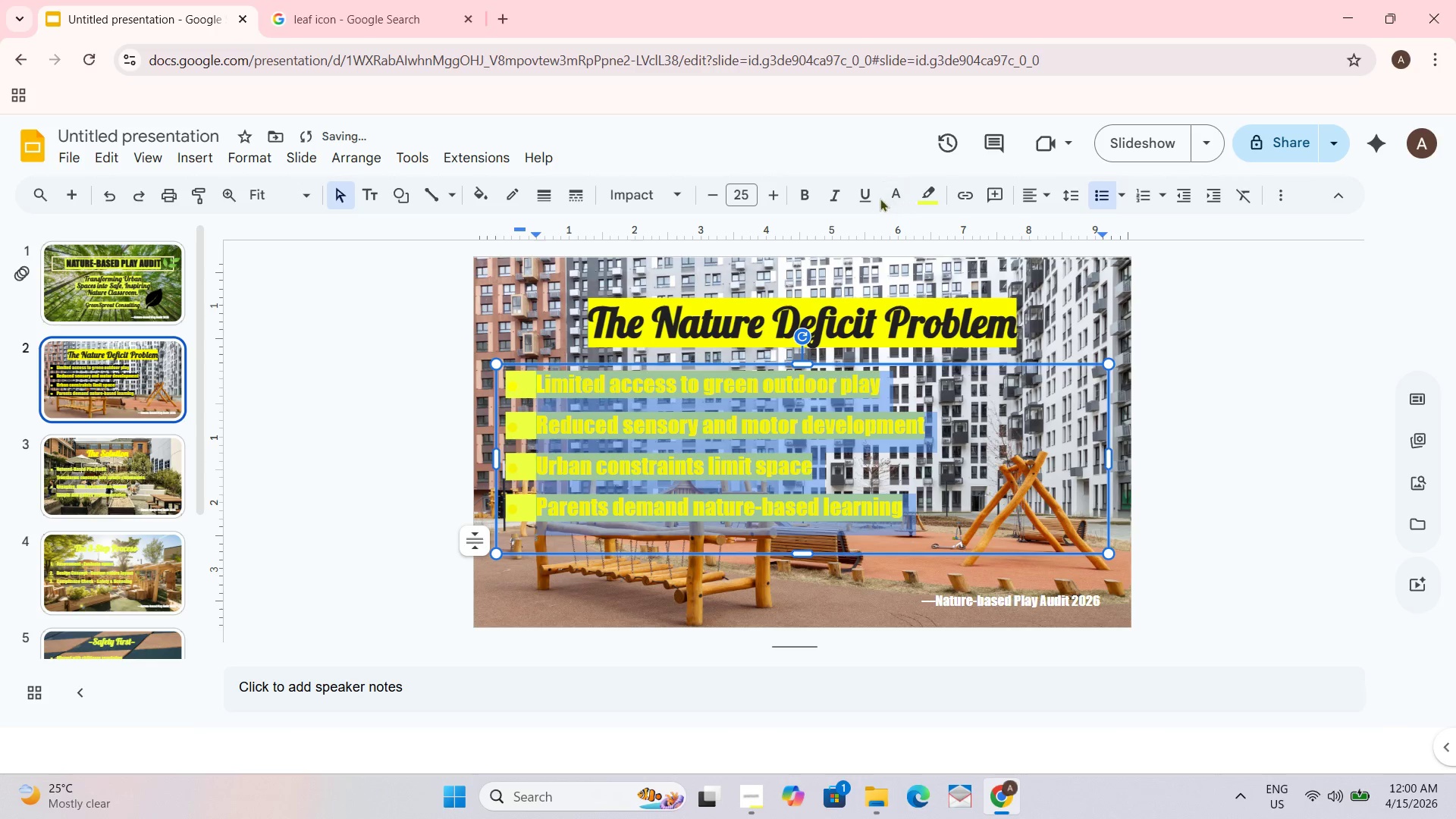 
left_click([885, 195])
 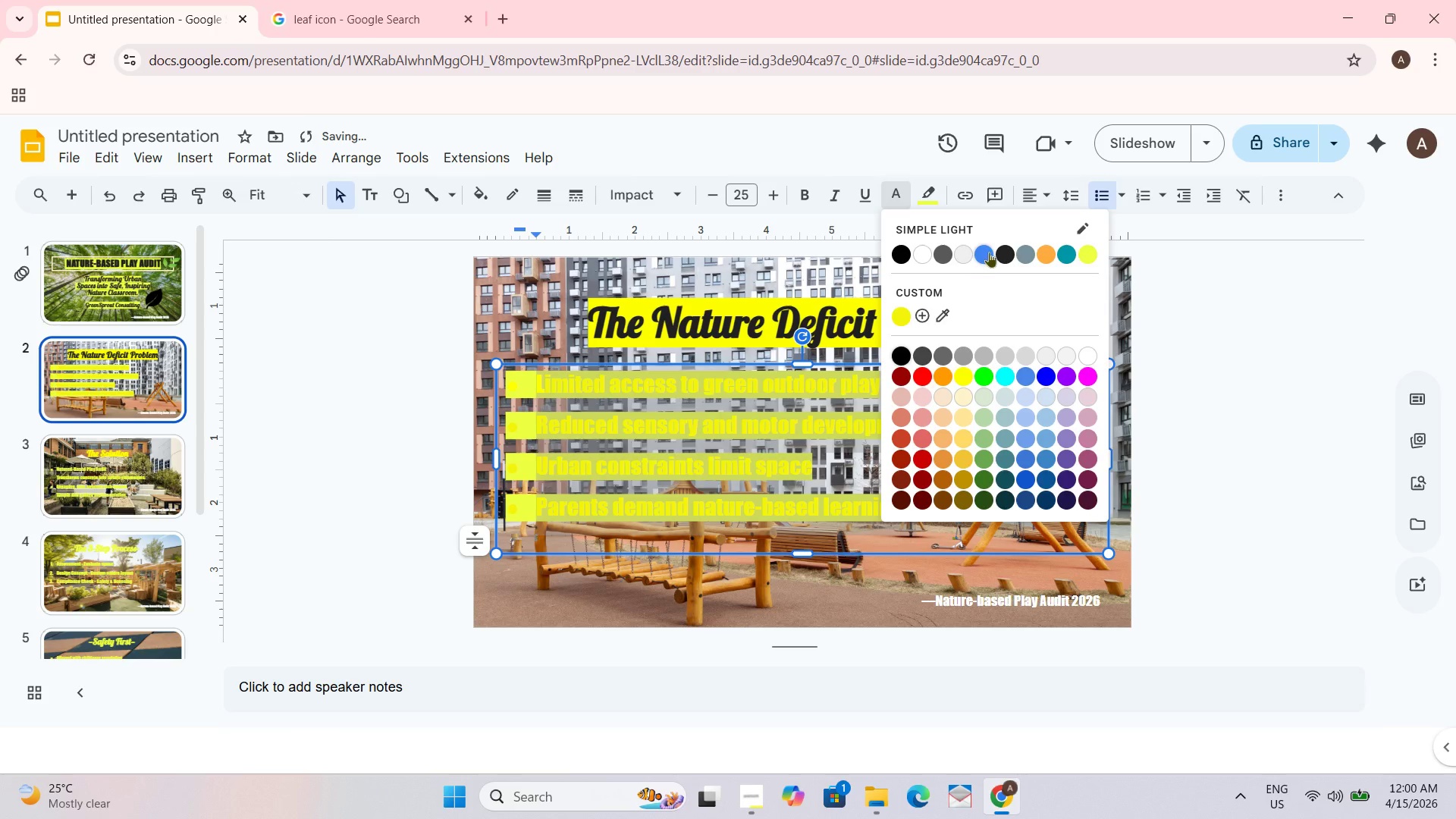 
left_click([1007, 254])
 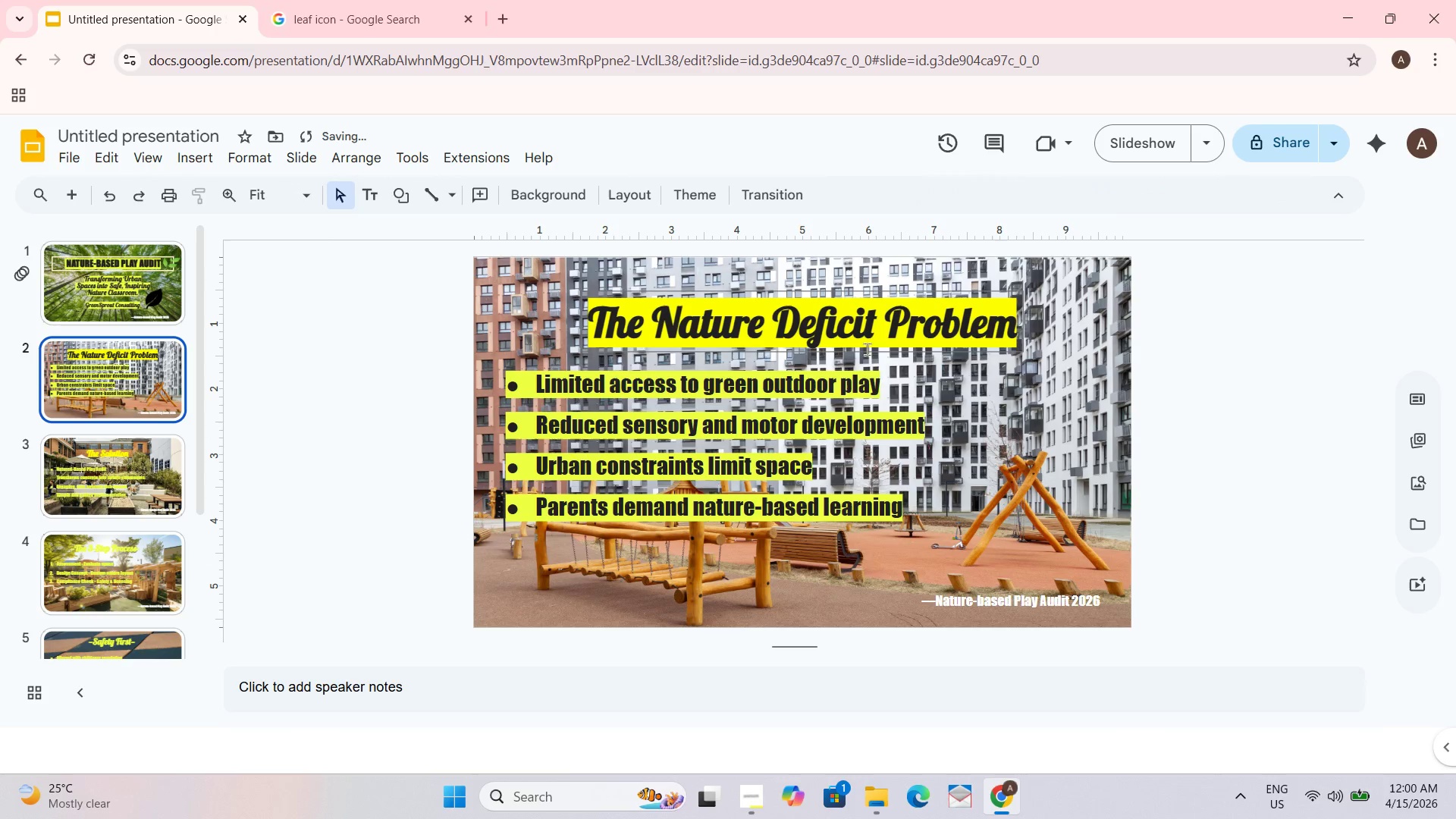 
left_click([794, 409])
 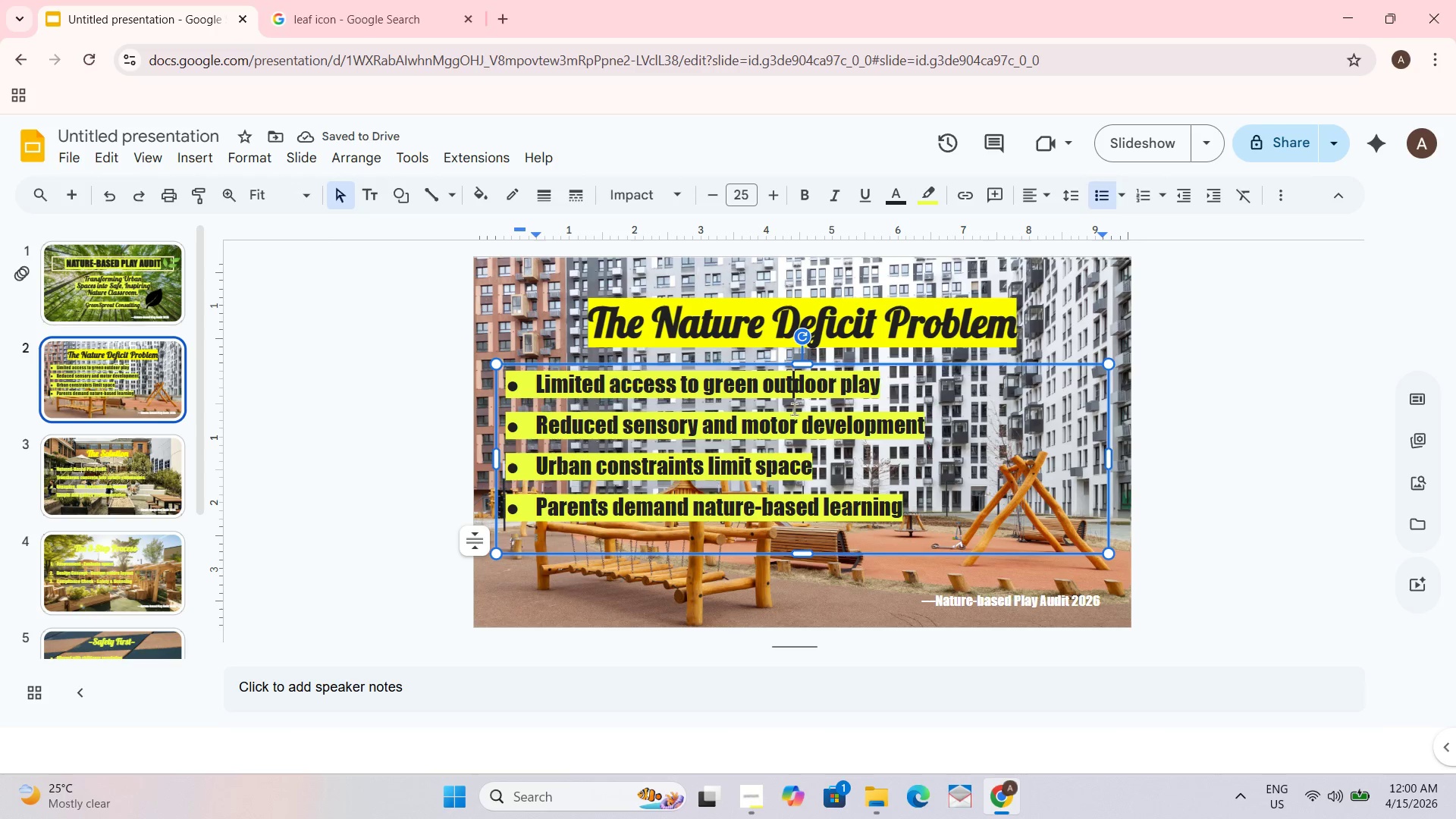 
key(Control+A)
 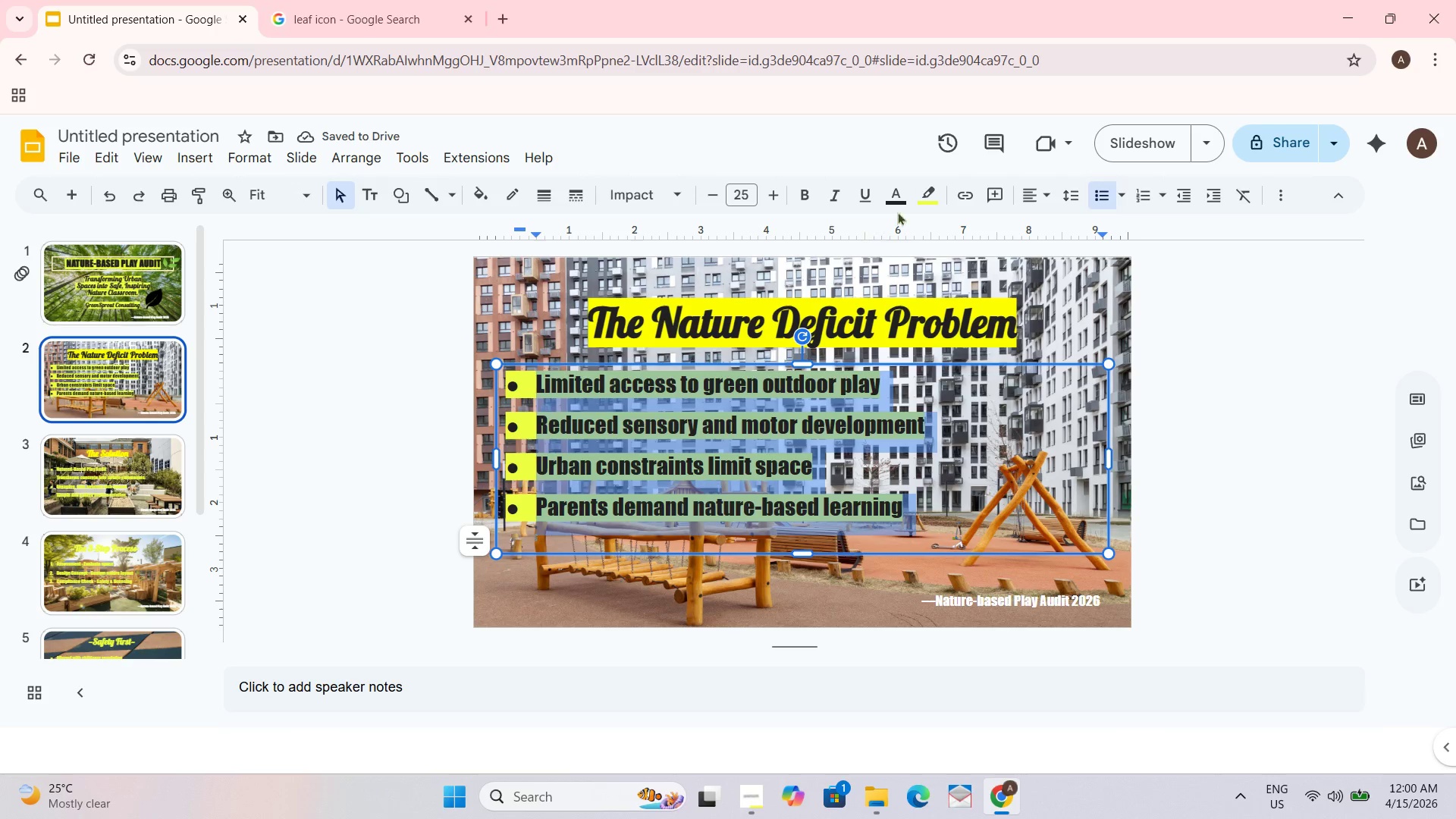 
left_click([899, 193])
 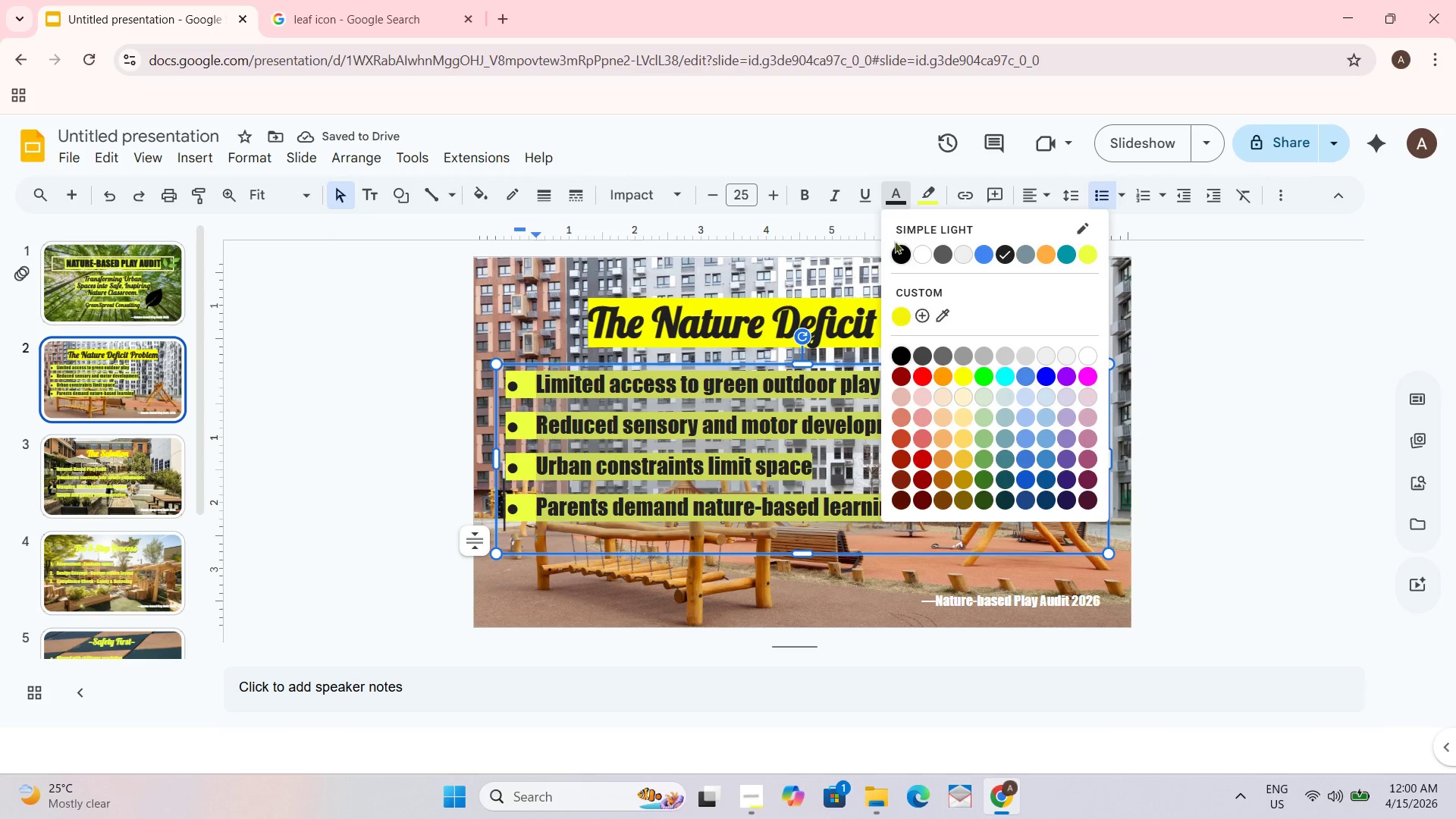 
left_click([906, 259])
 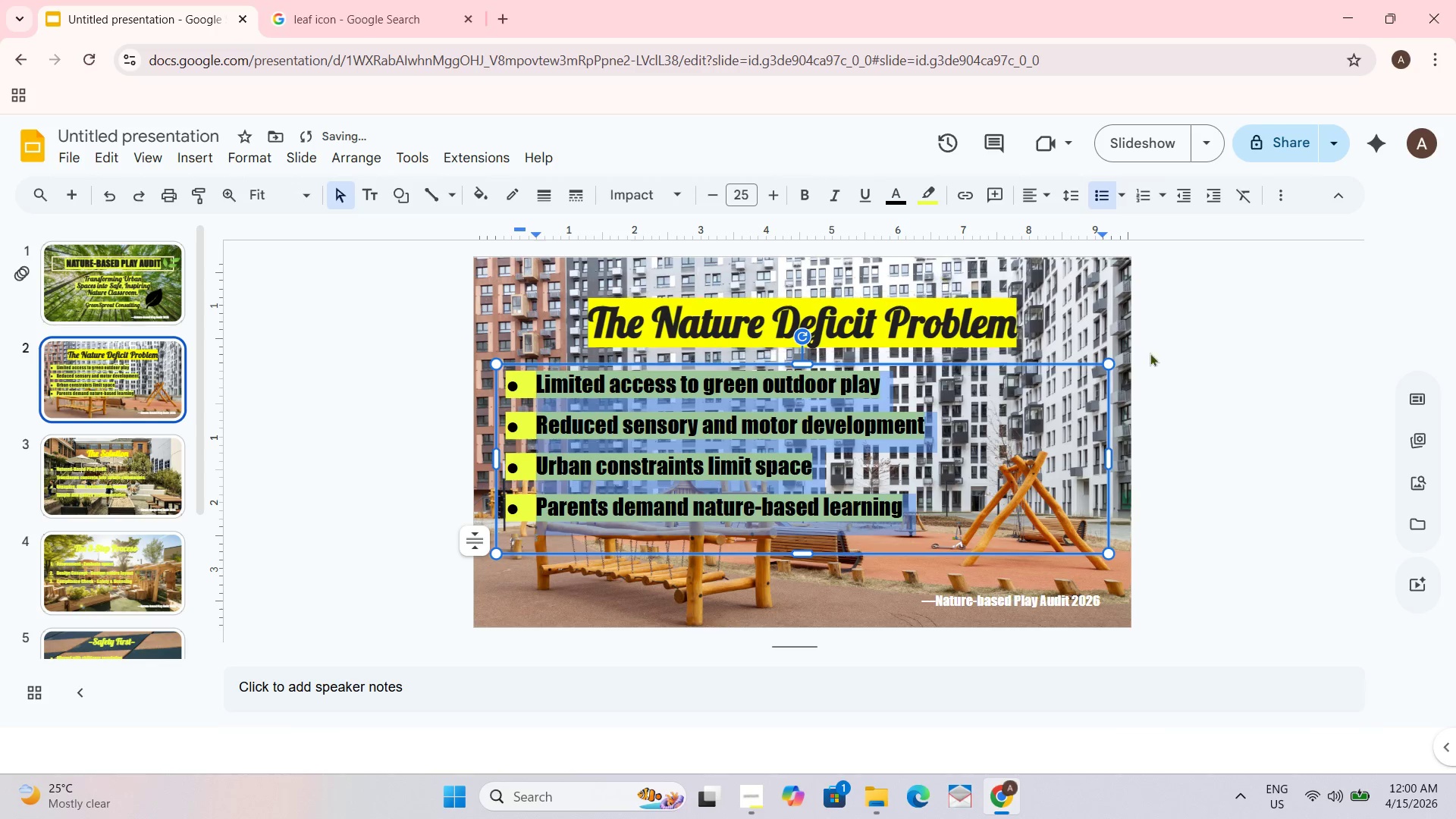 
left_click([1247, 358])
 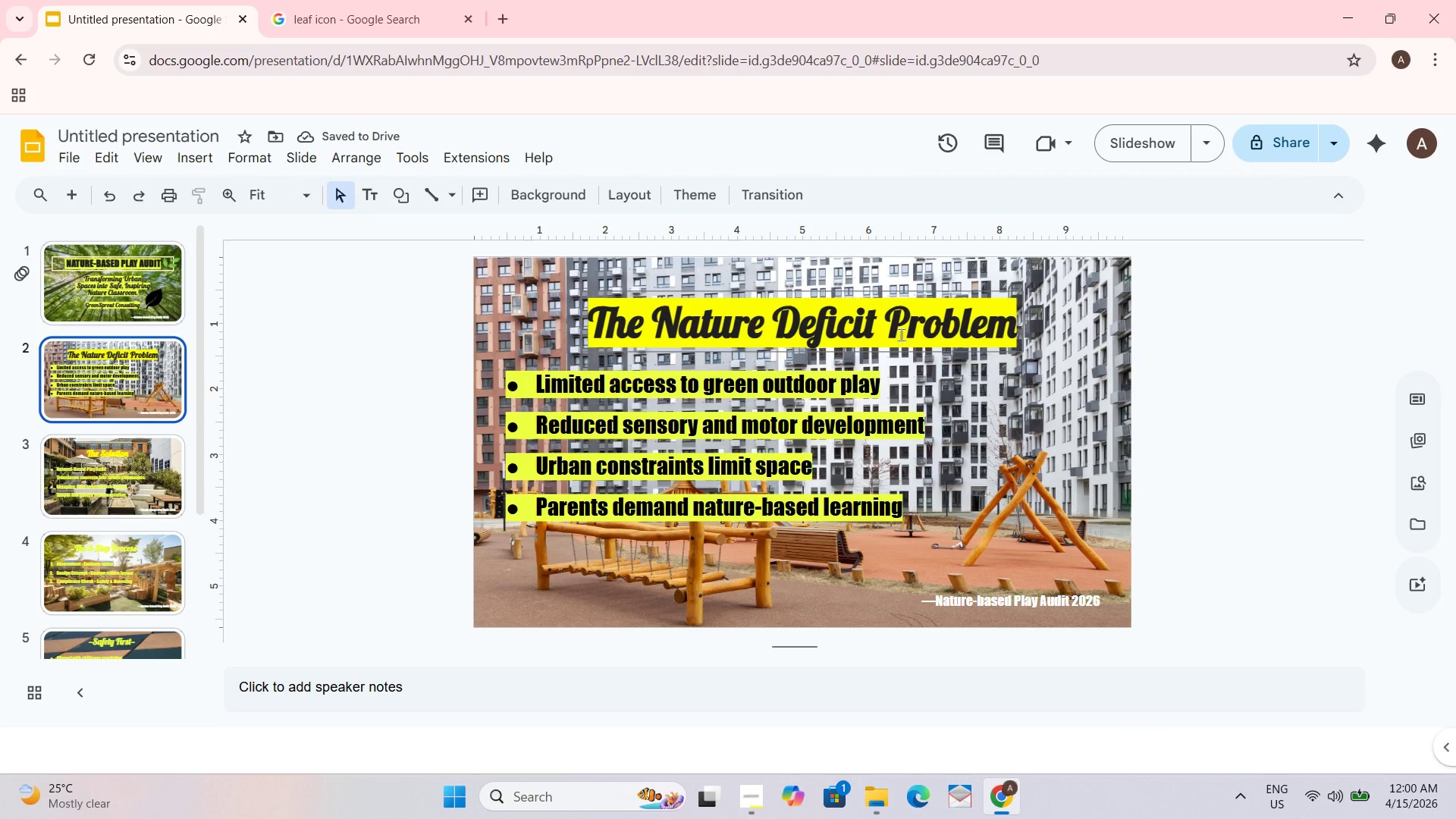 
key(Control+ControlLeft)
 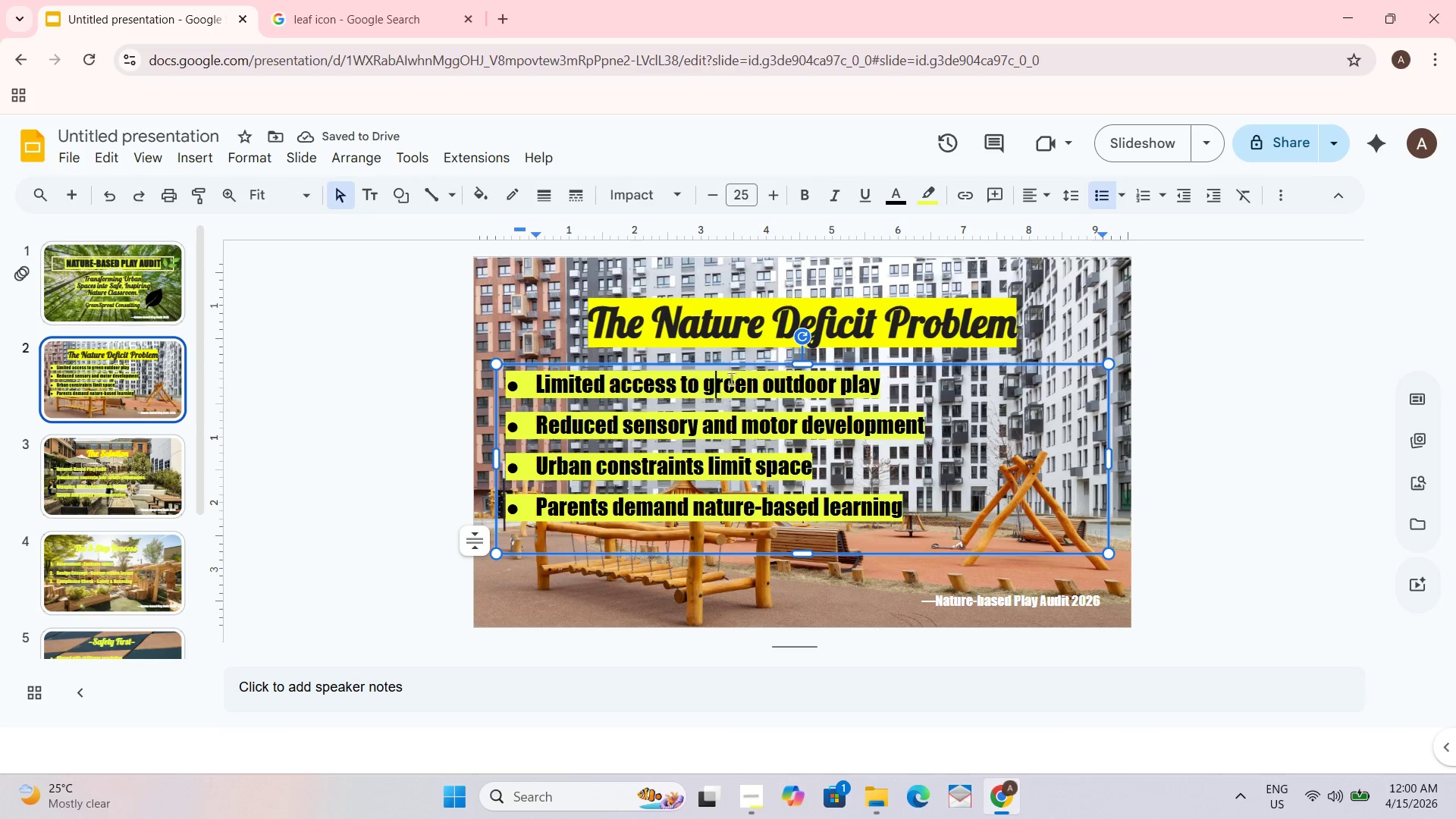 
key(Control+A)
 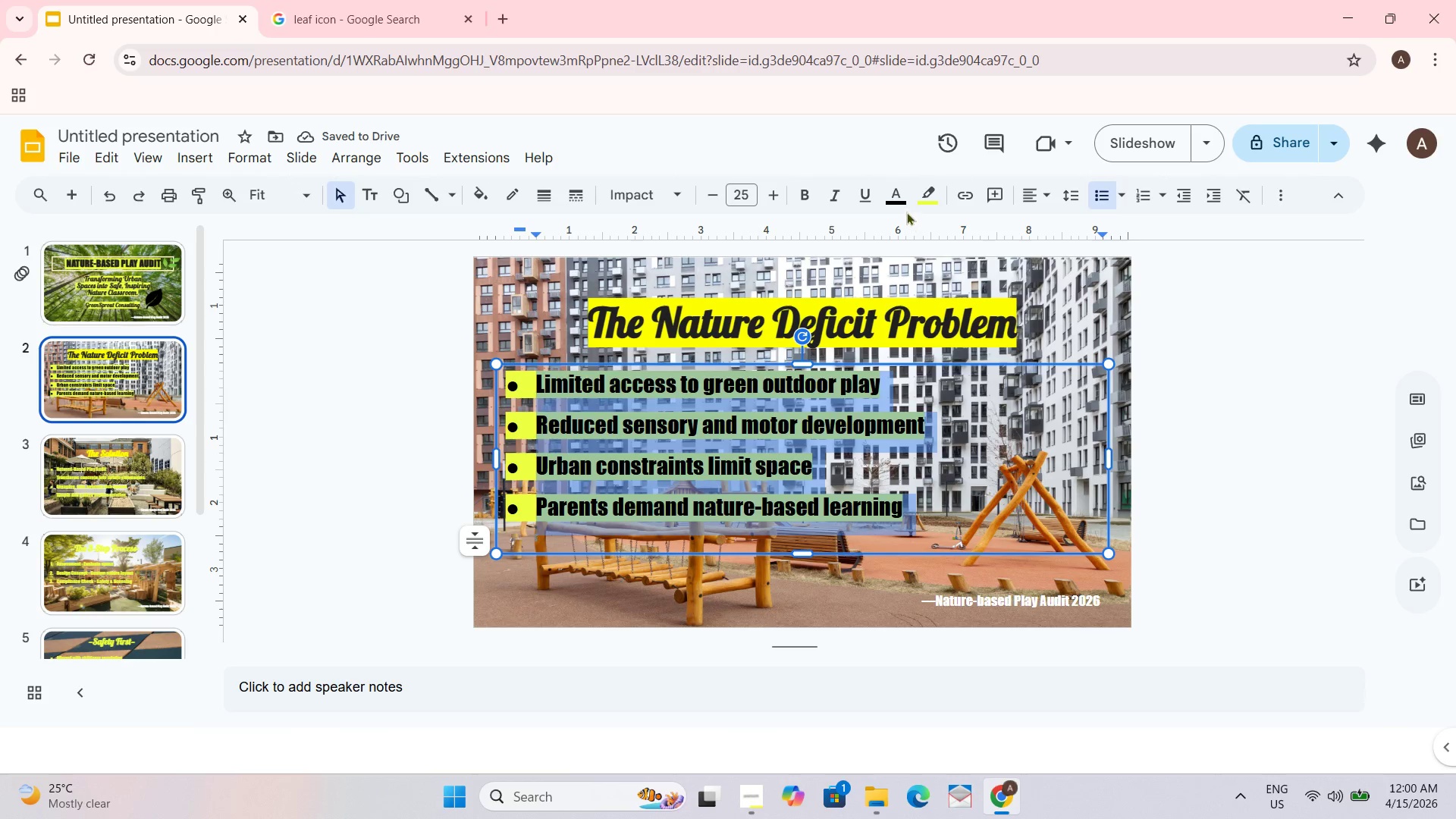 
left_click([903, 204])
 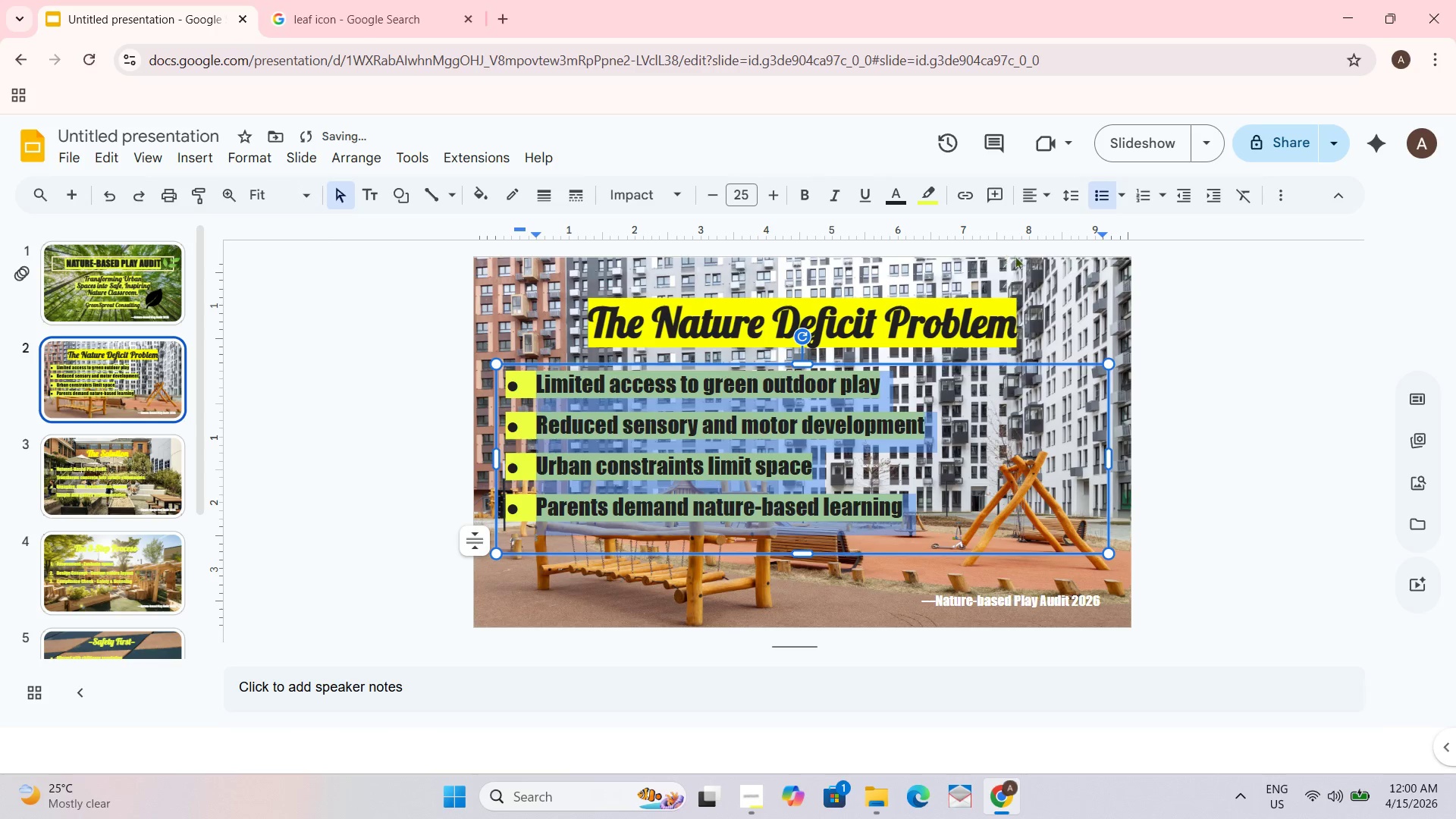 
double_click([1175, 325])
 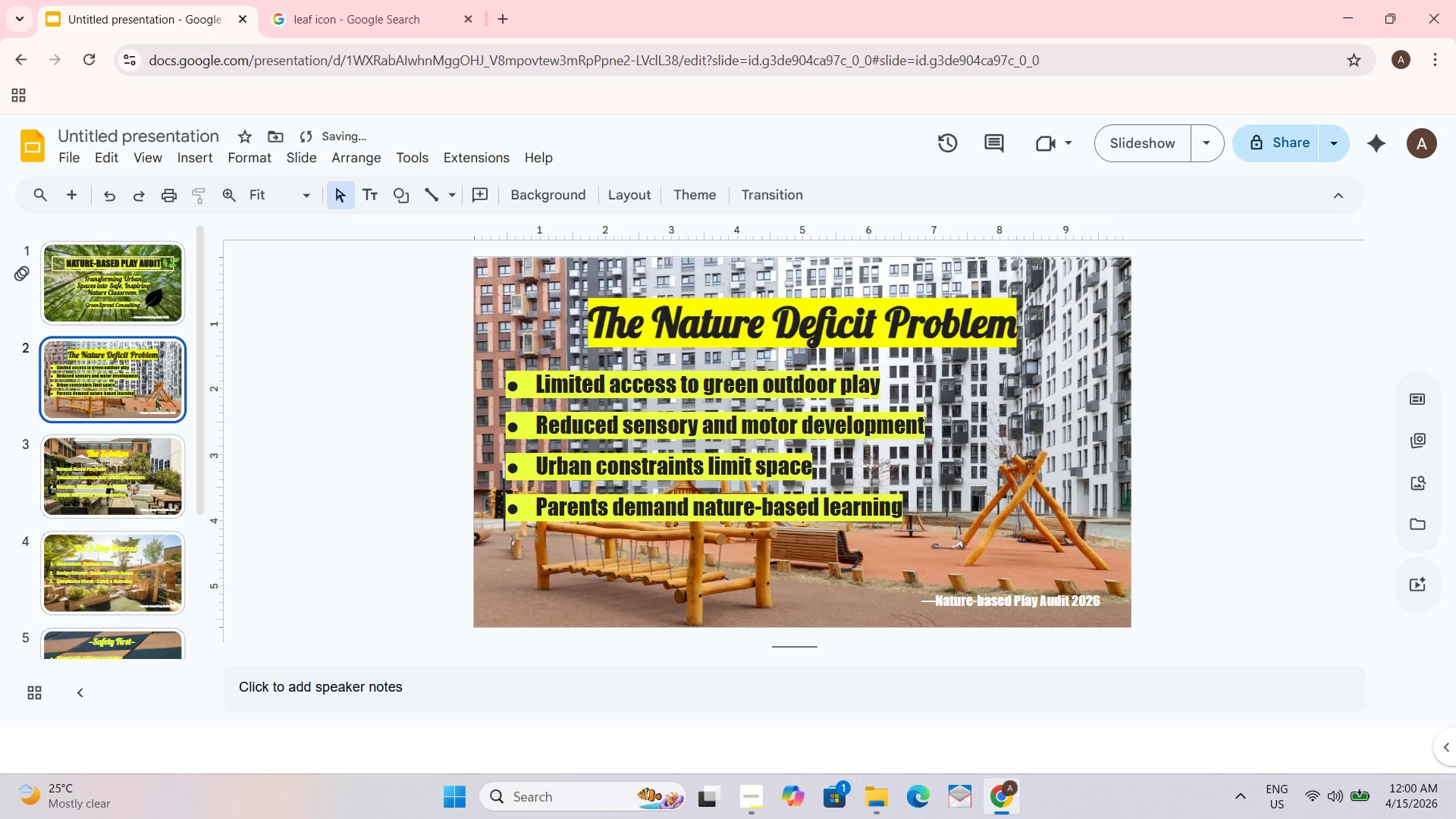 
left_click([130, 463])
 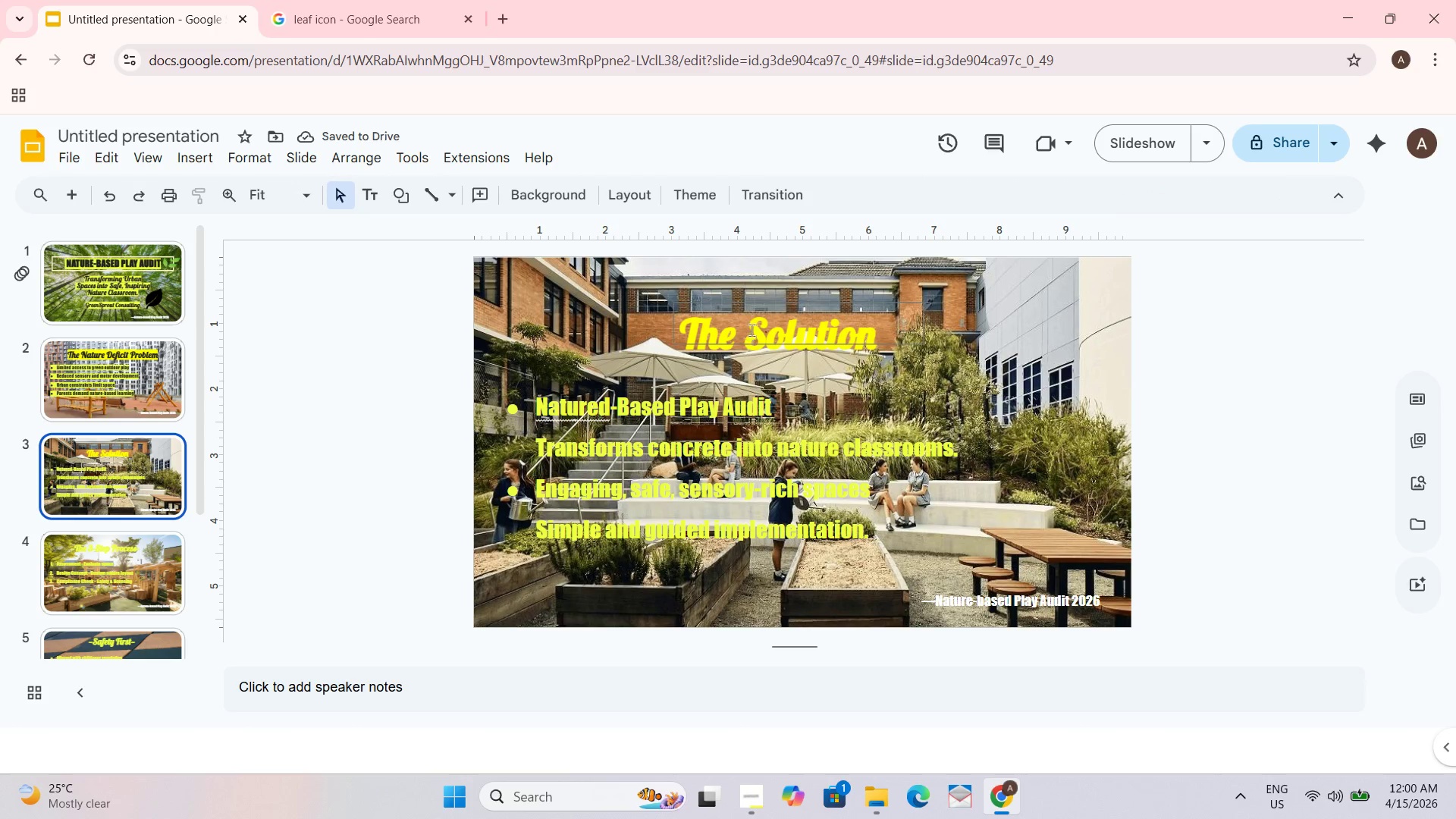 
left_click([723, 334])
 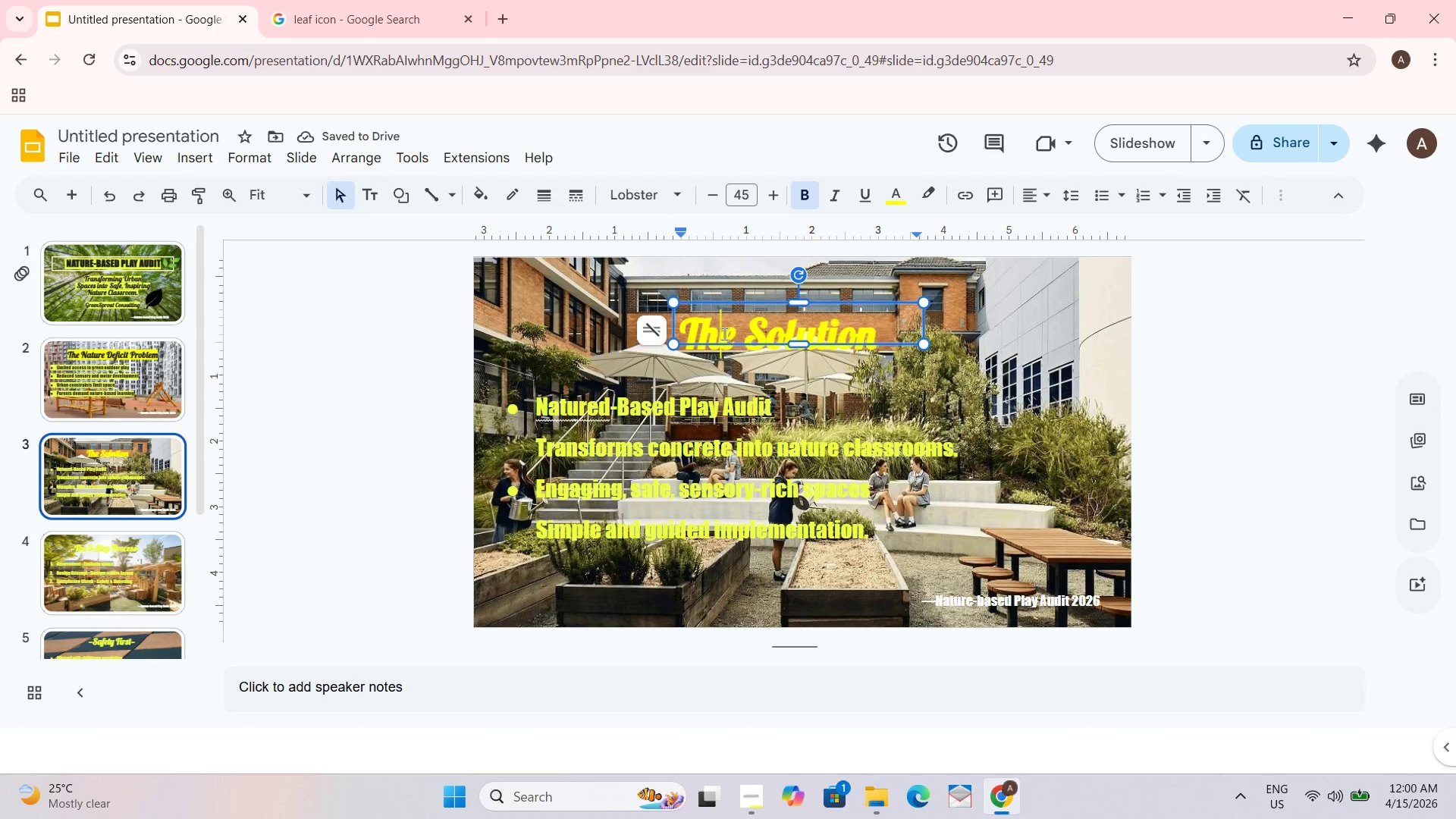 
key(Control+A)
 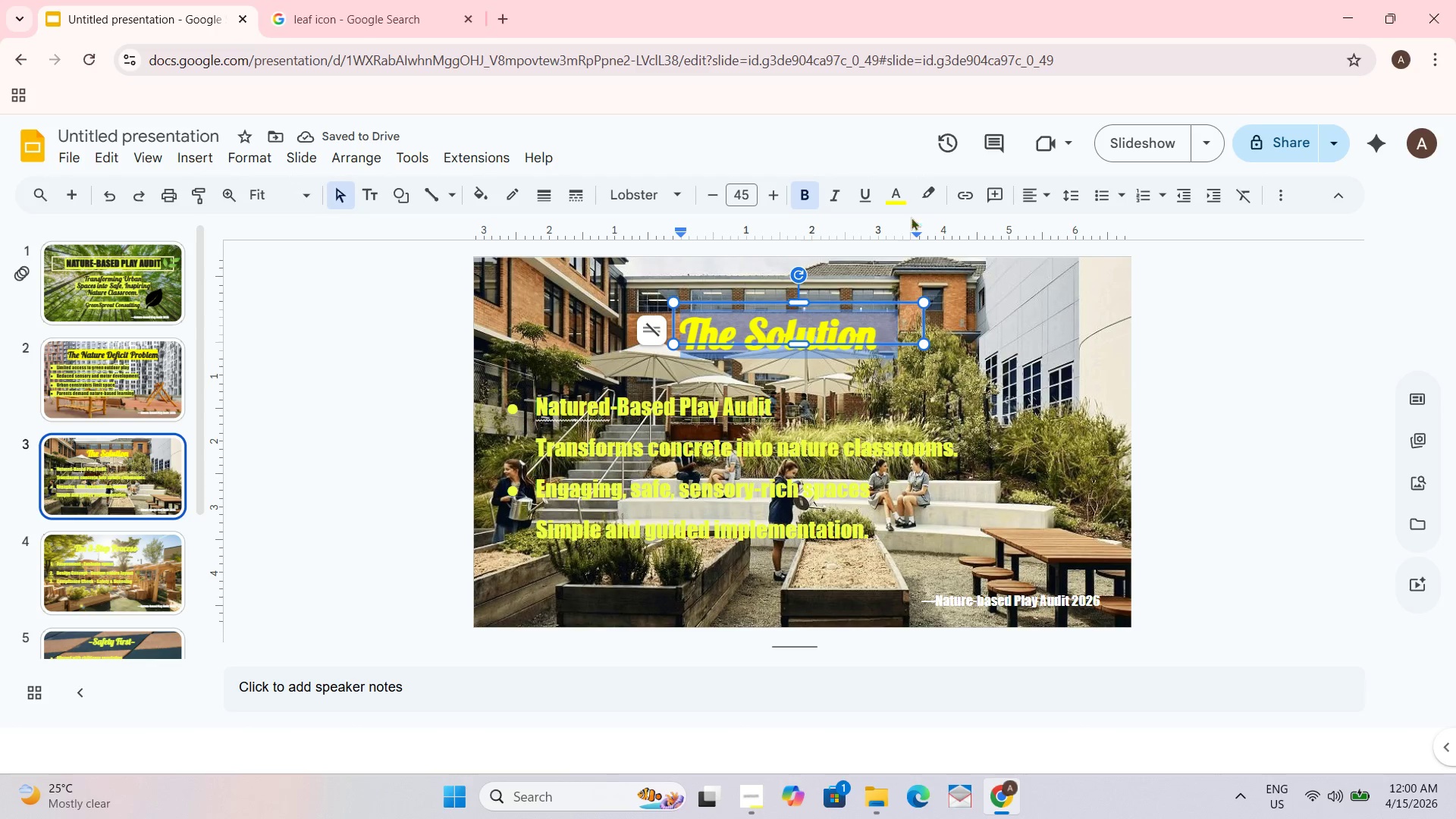 
left_click([928, 197])
 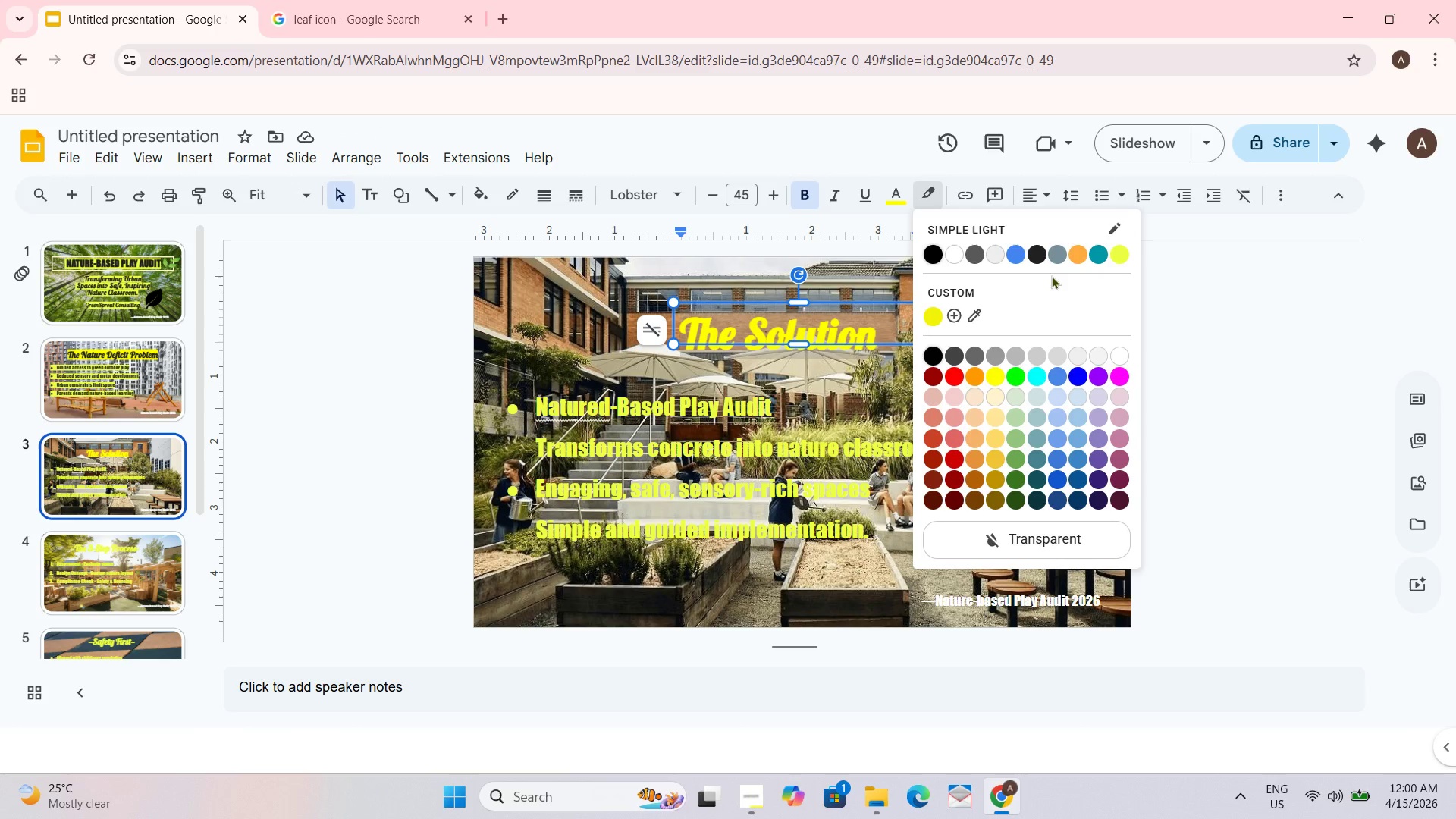 
left_click([1117, 254])
 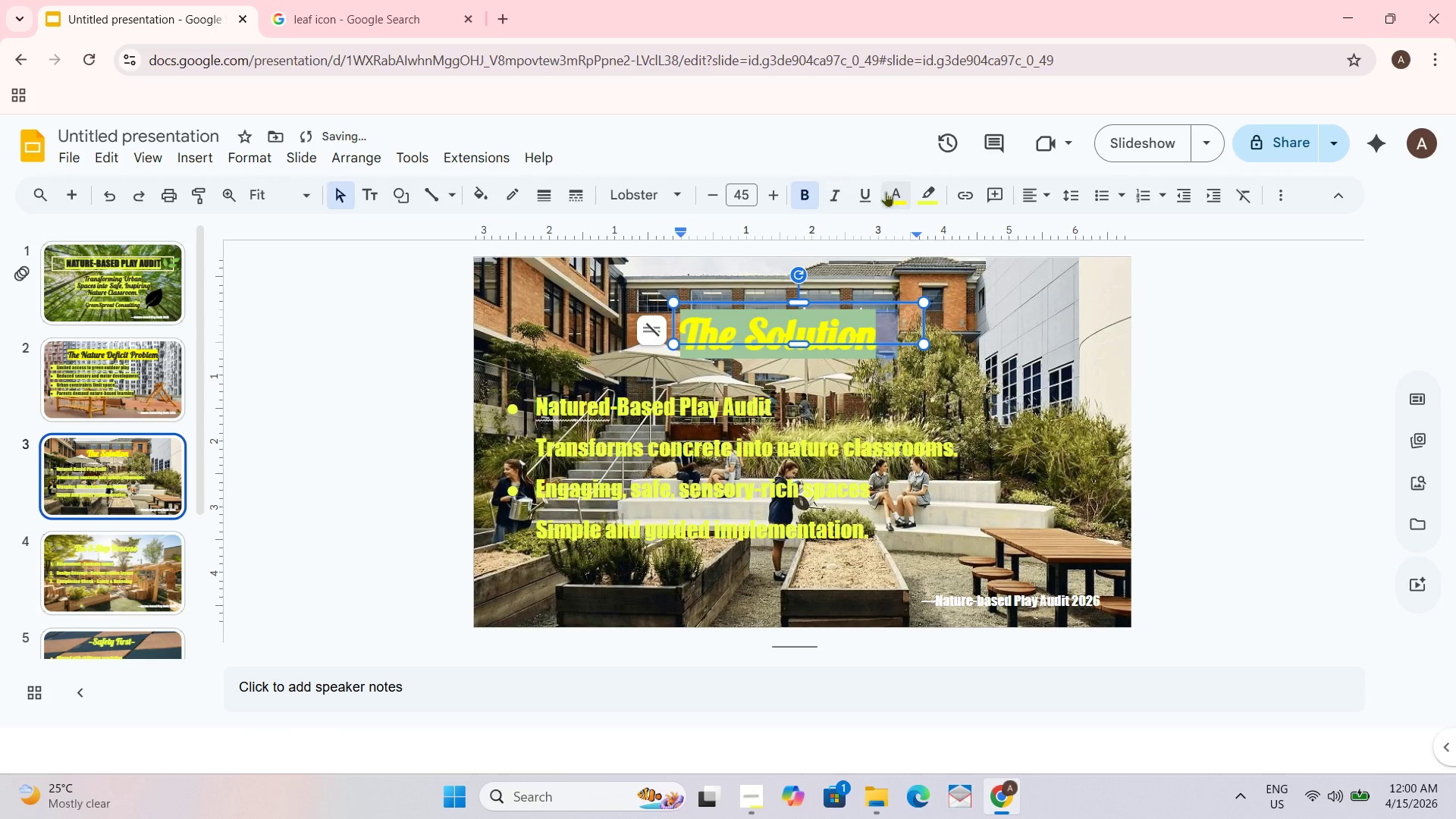 
left_click([896, 191])
 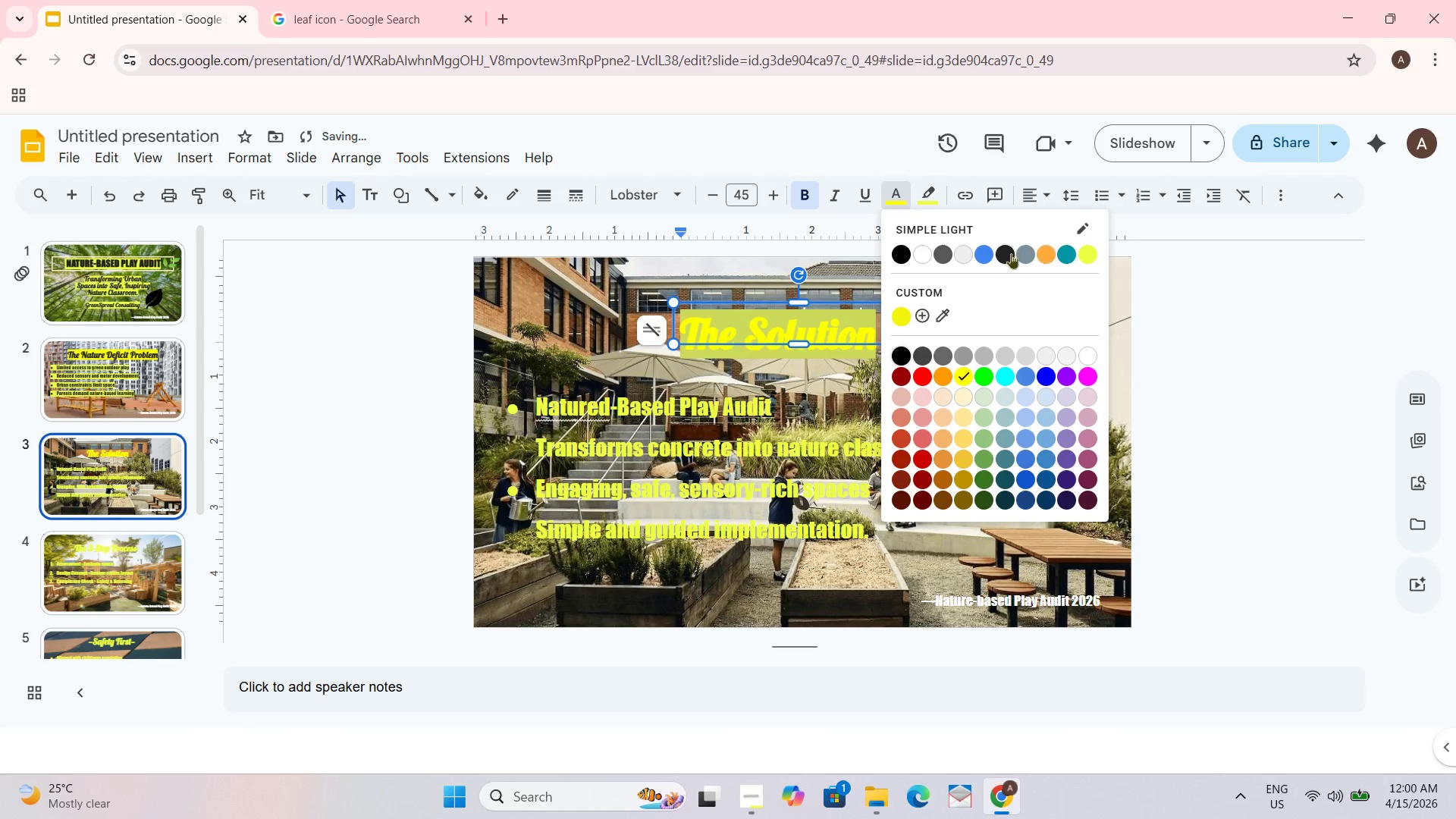 
left_click([1003, 253])
 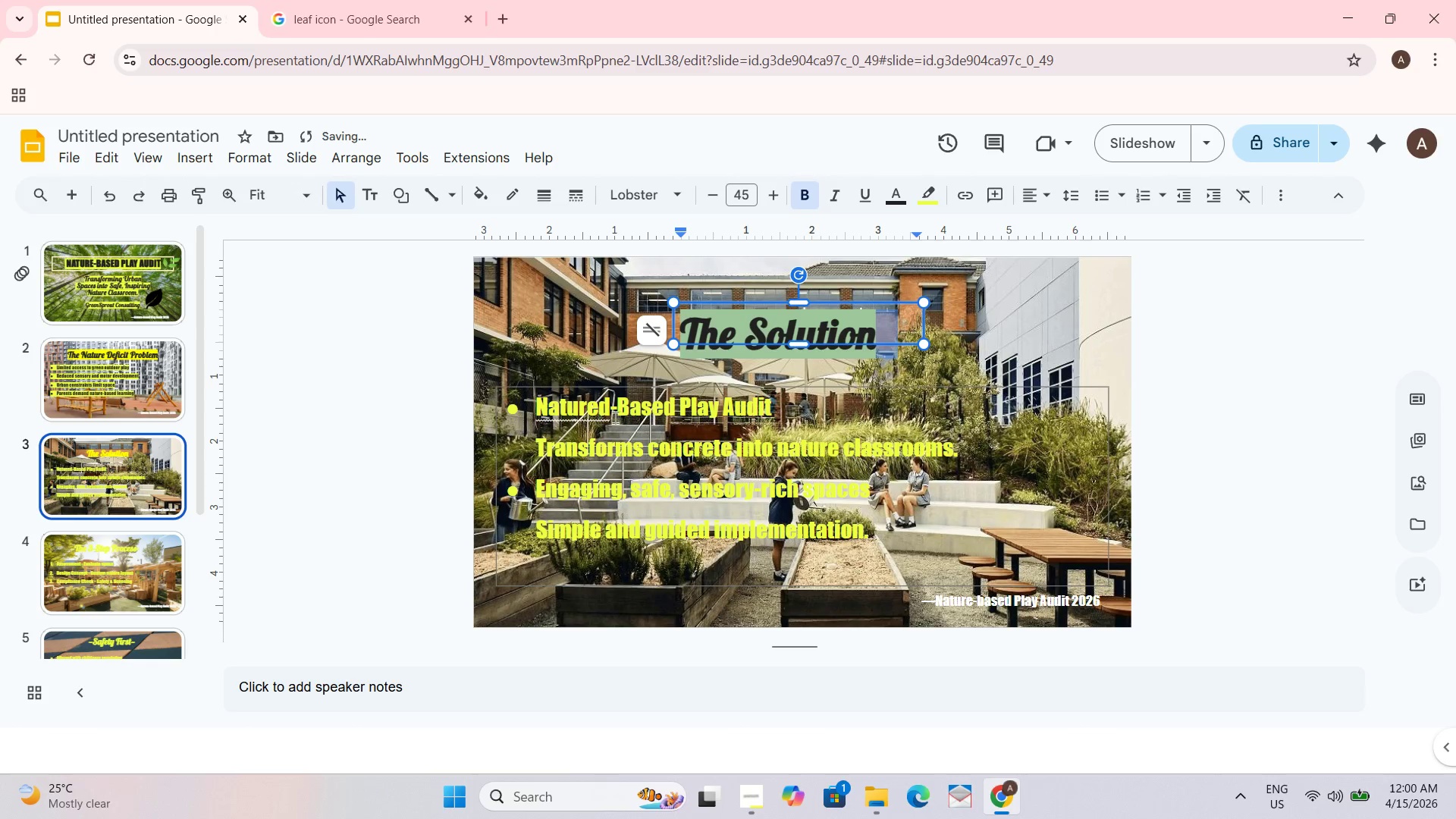 
left_click([553, 403])
 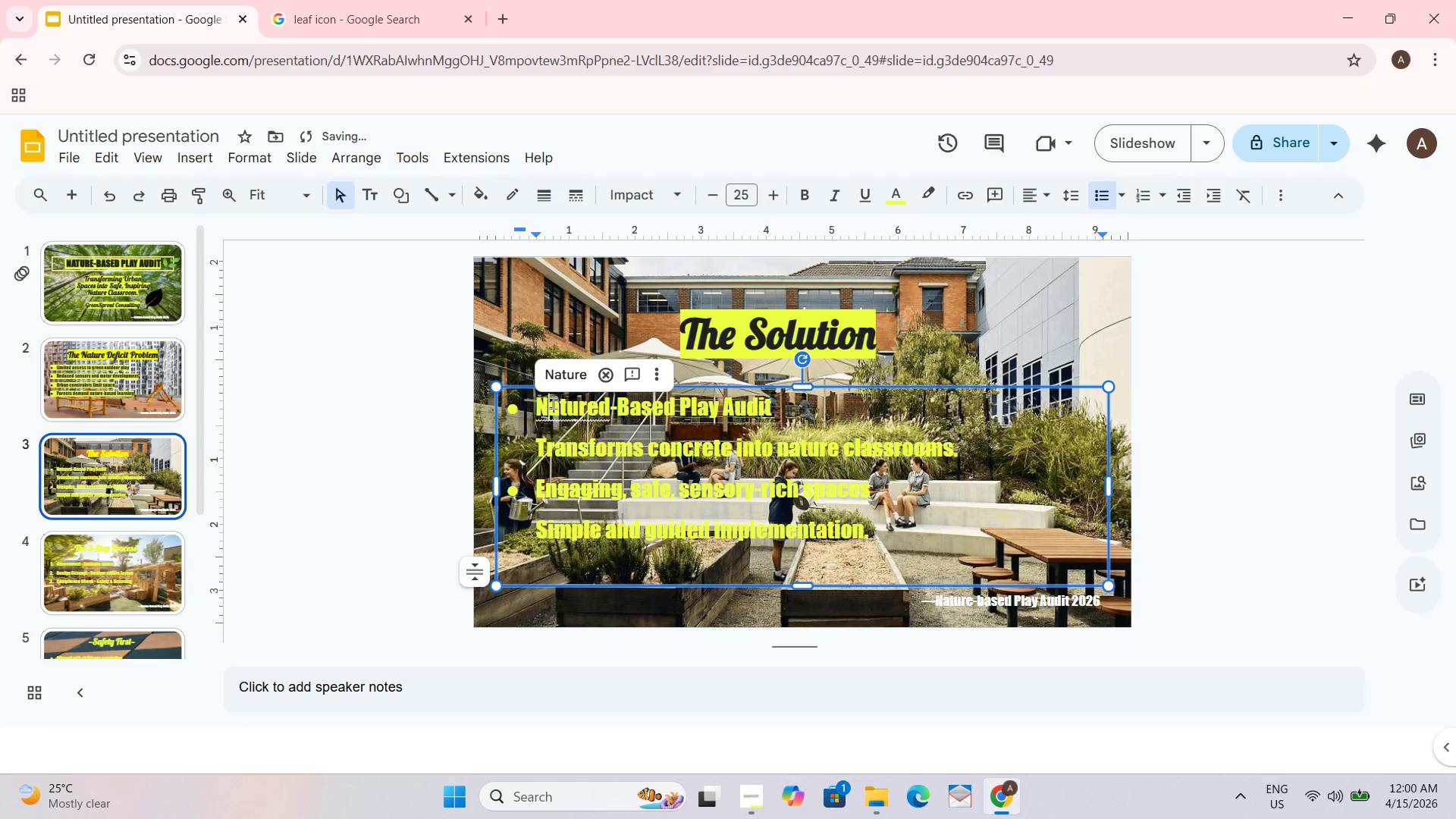 
key(Control+A)
 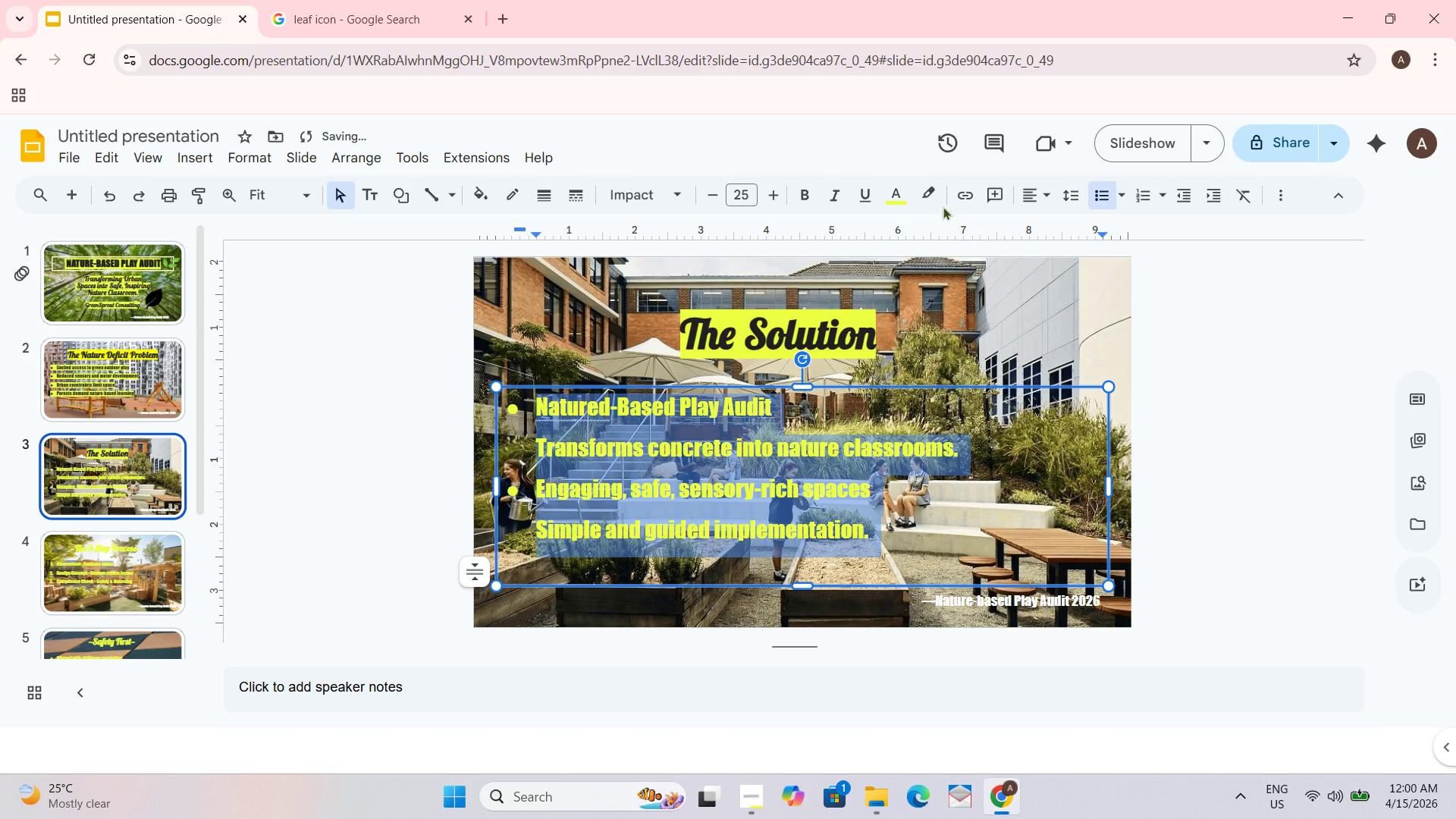 
left_click([930, 197])
 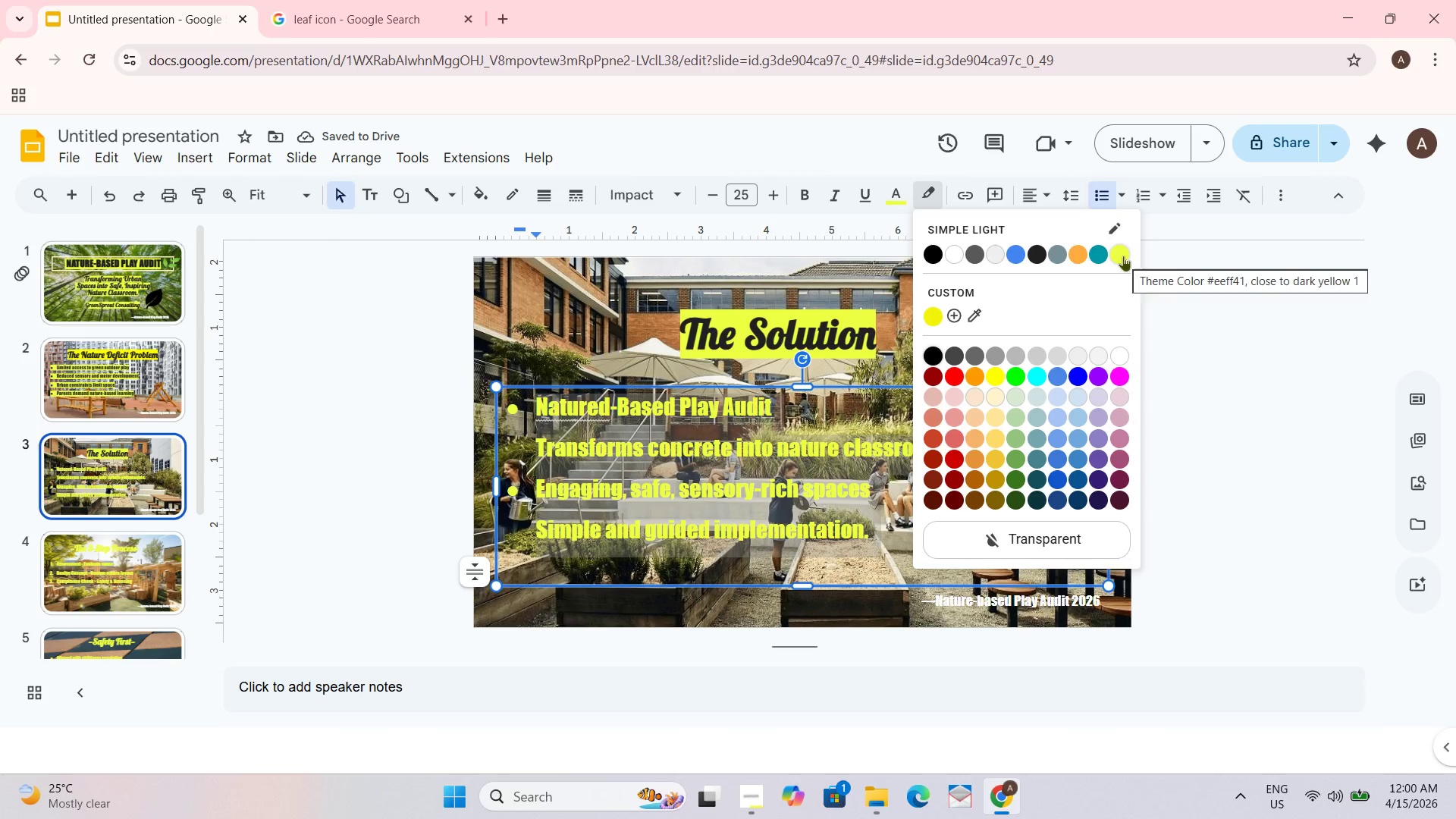 
left_click([1123, 256])
 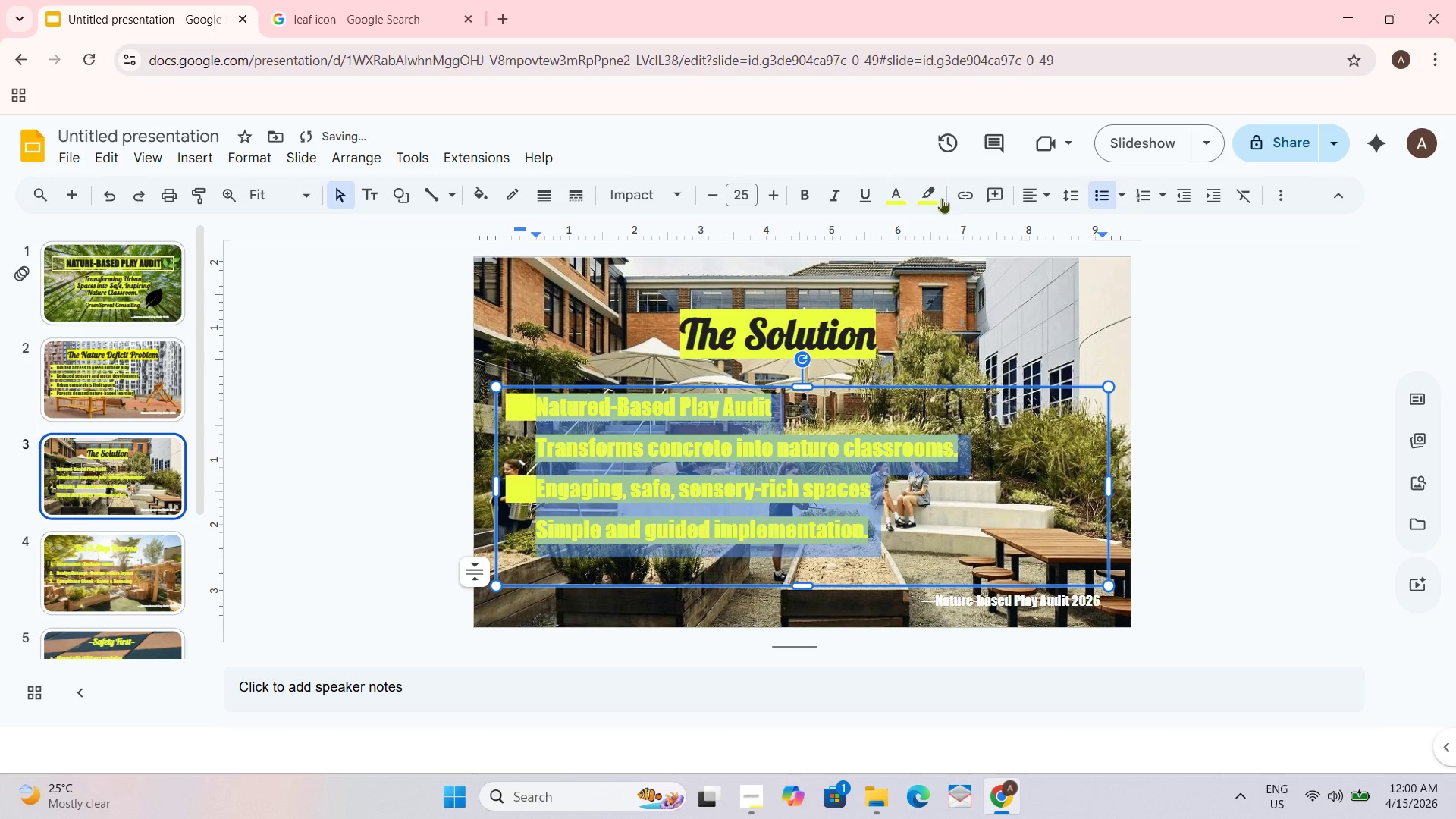 
left_click([894, 191])
 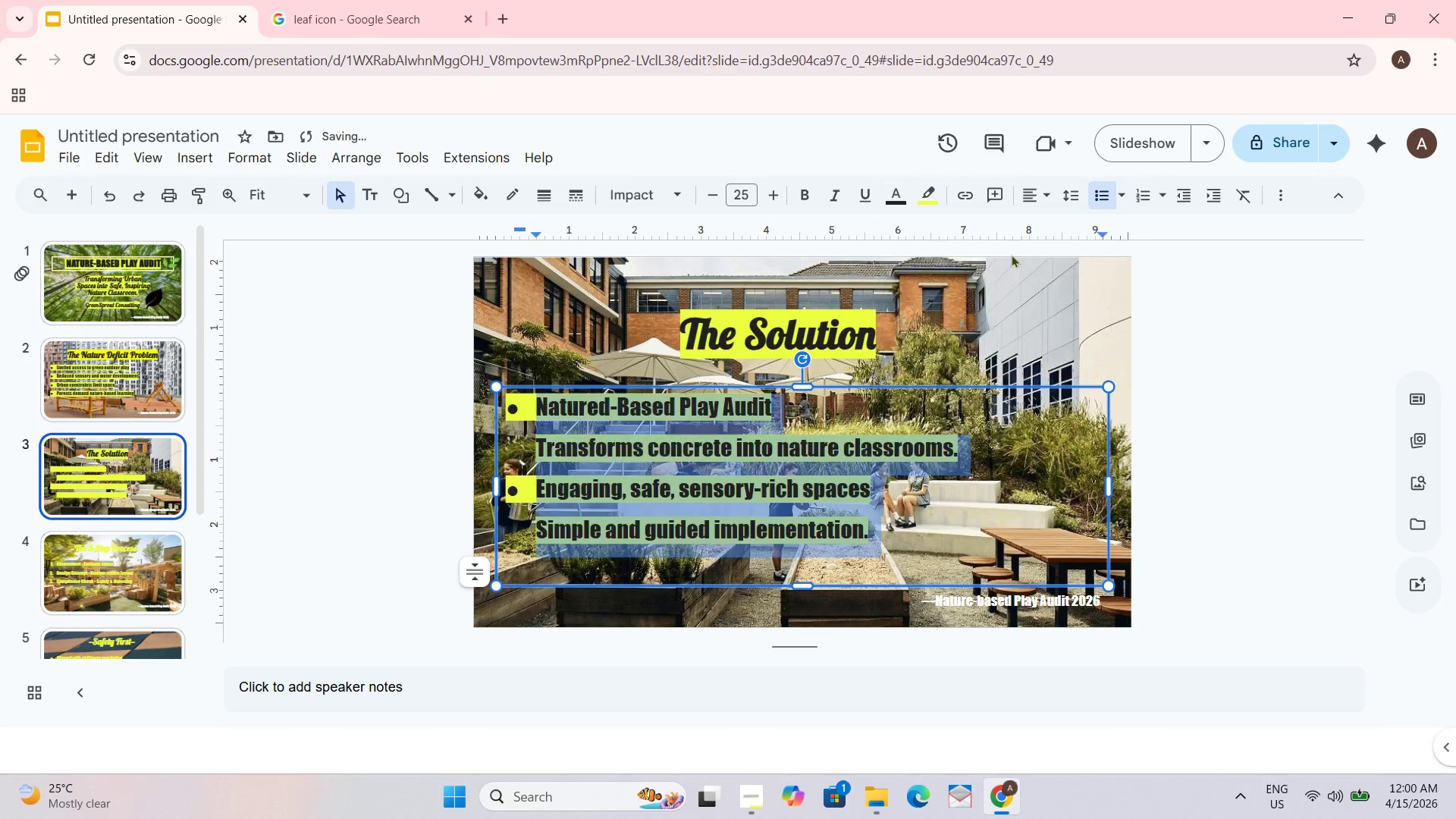 
double_click([1216, 348])
 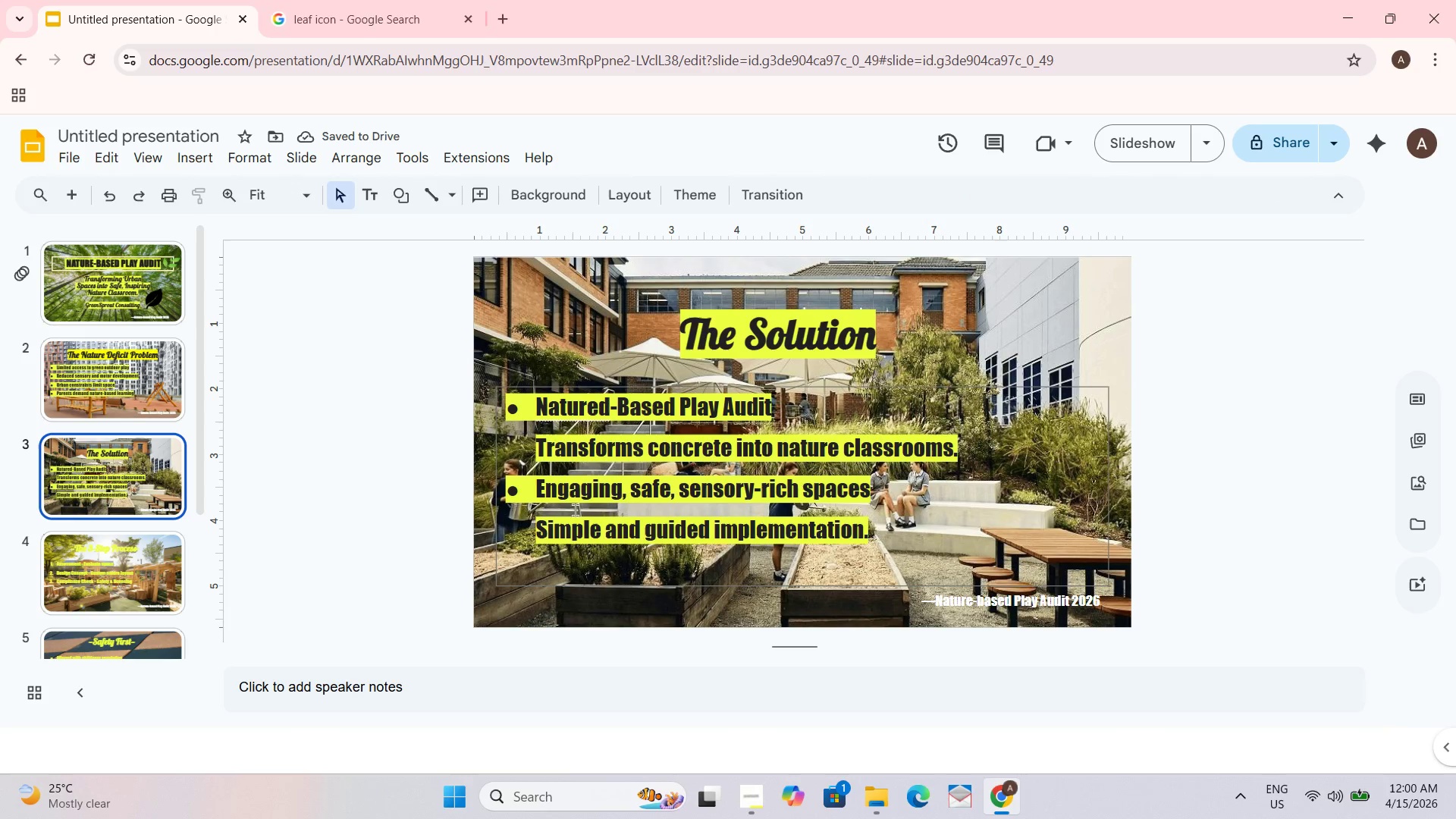 
left_click_drag(start_coordinate=[1210, 514], to_coordinate=[1205, 511])
 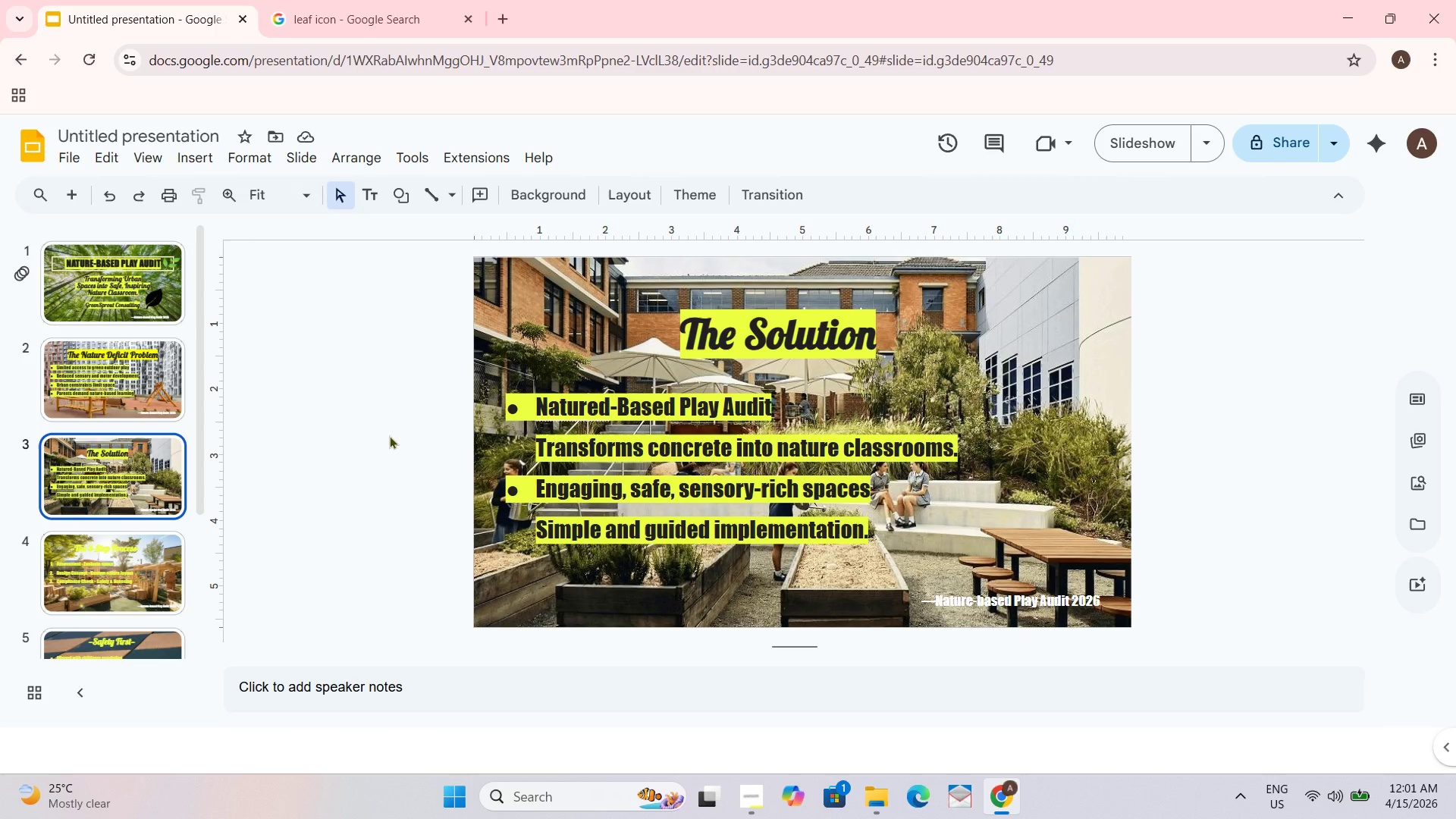 
left_click([535, 449])
 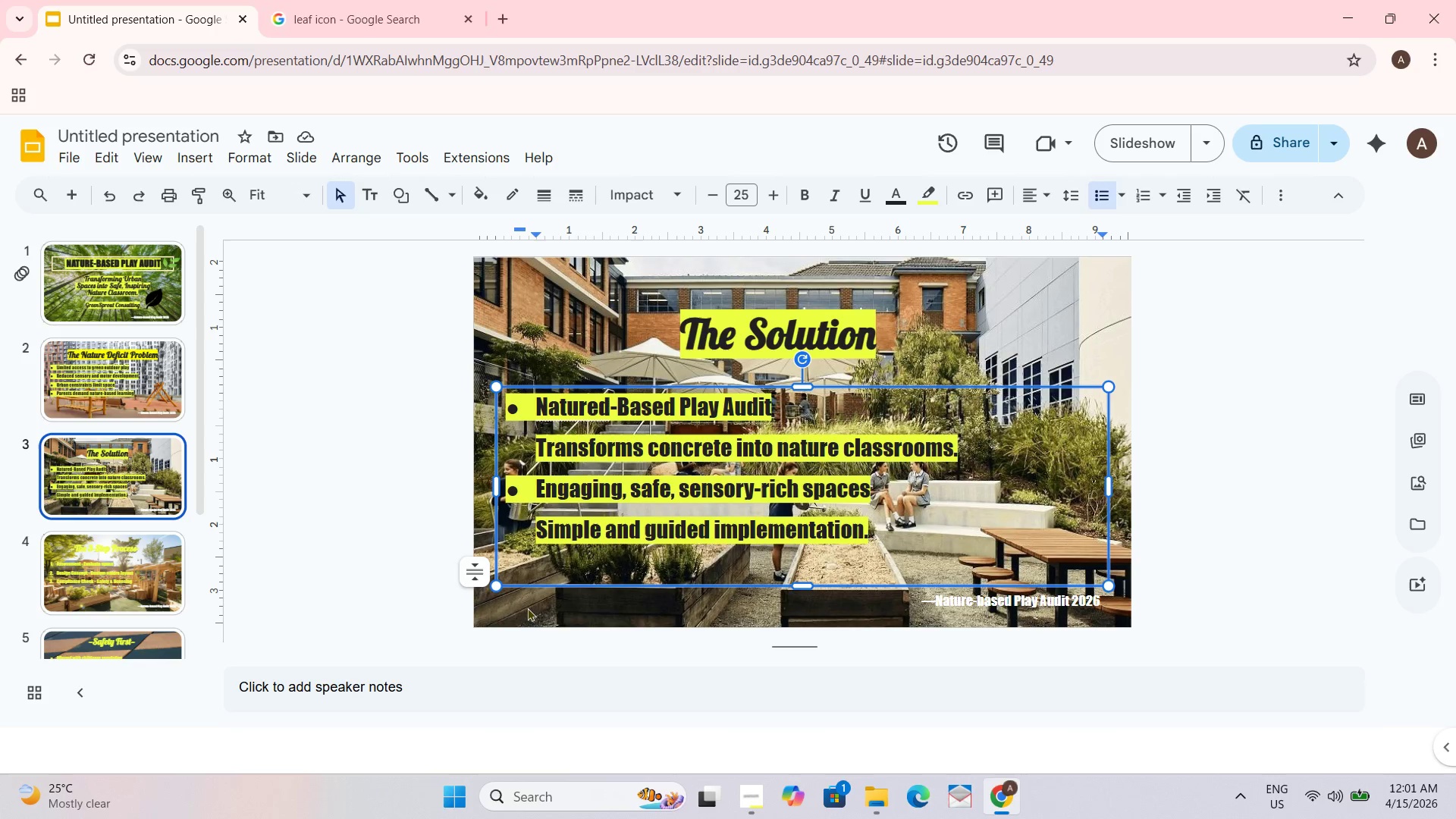 
key(Backspace)
 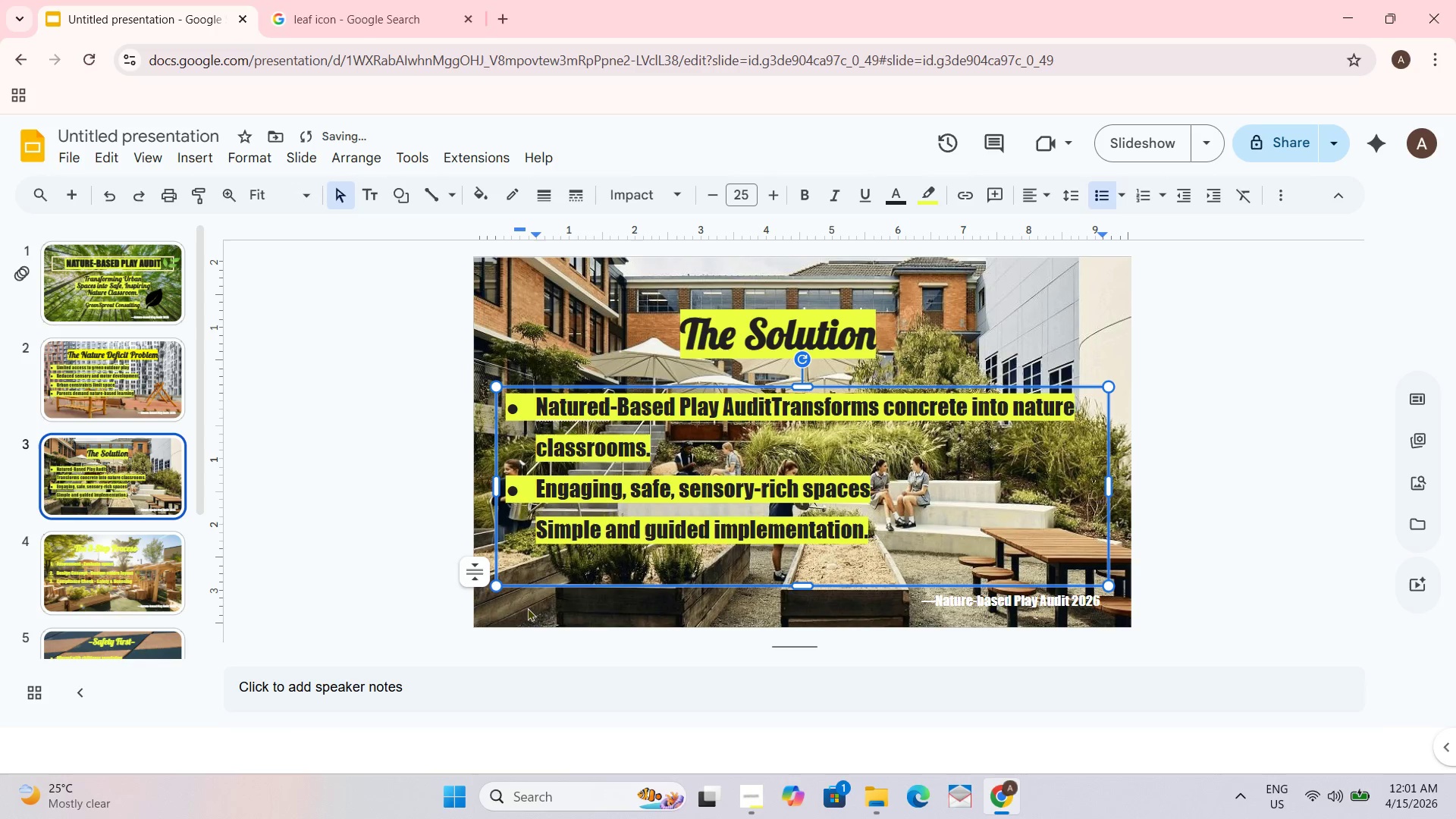 
key(Control+Z)
 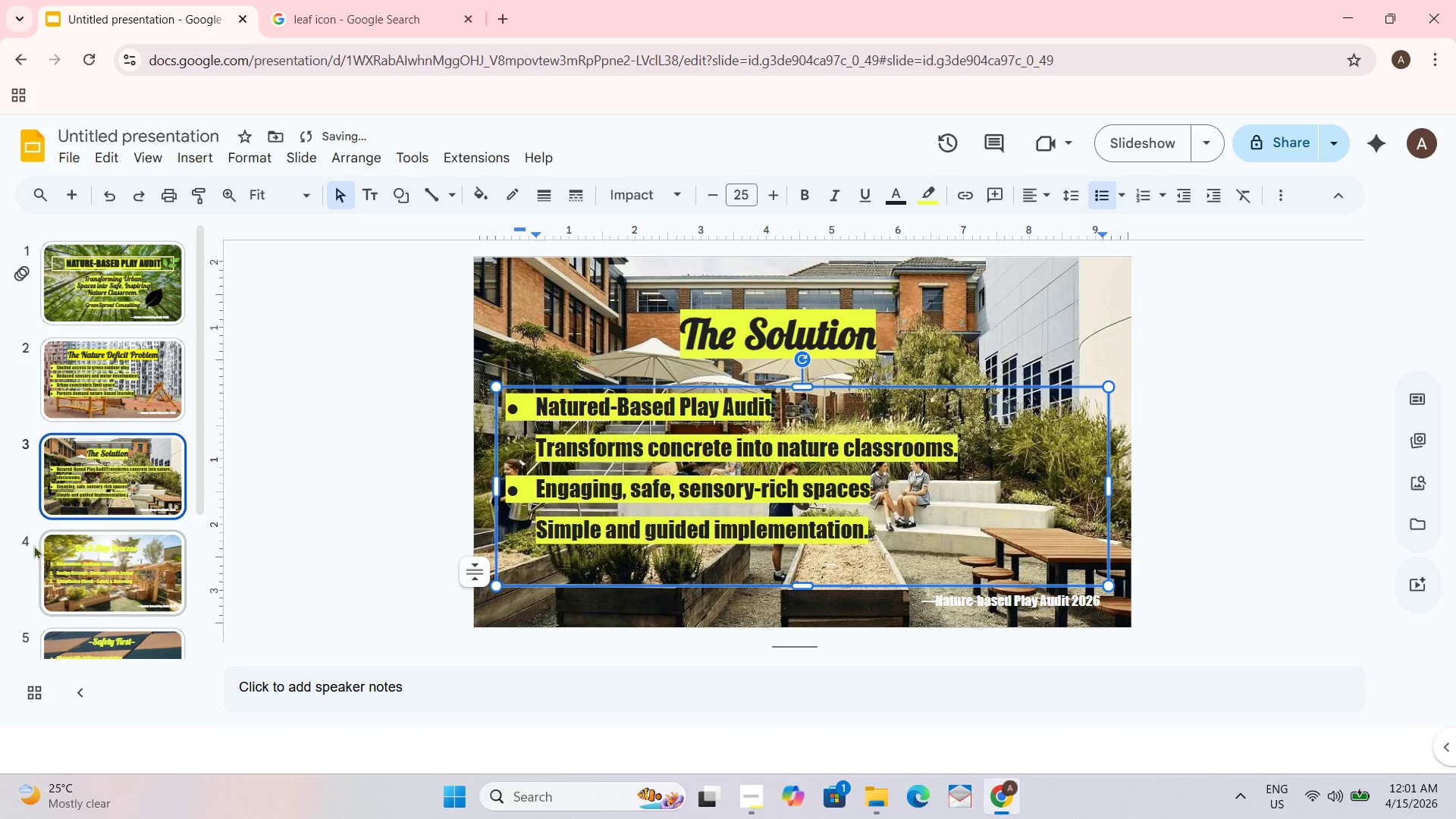 
left_click([96, 570])
 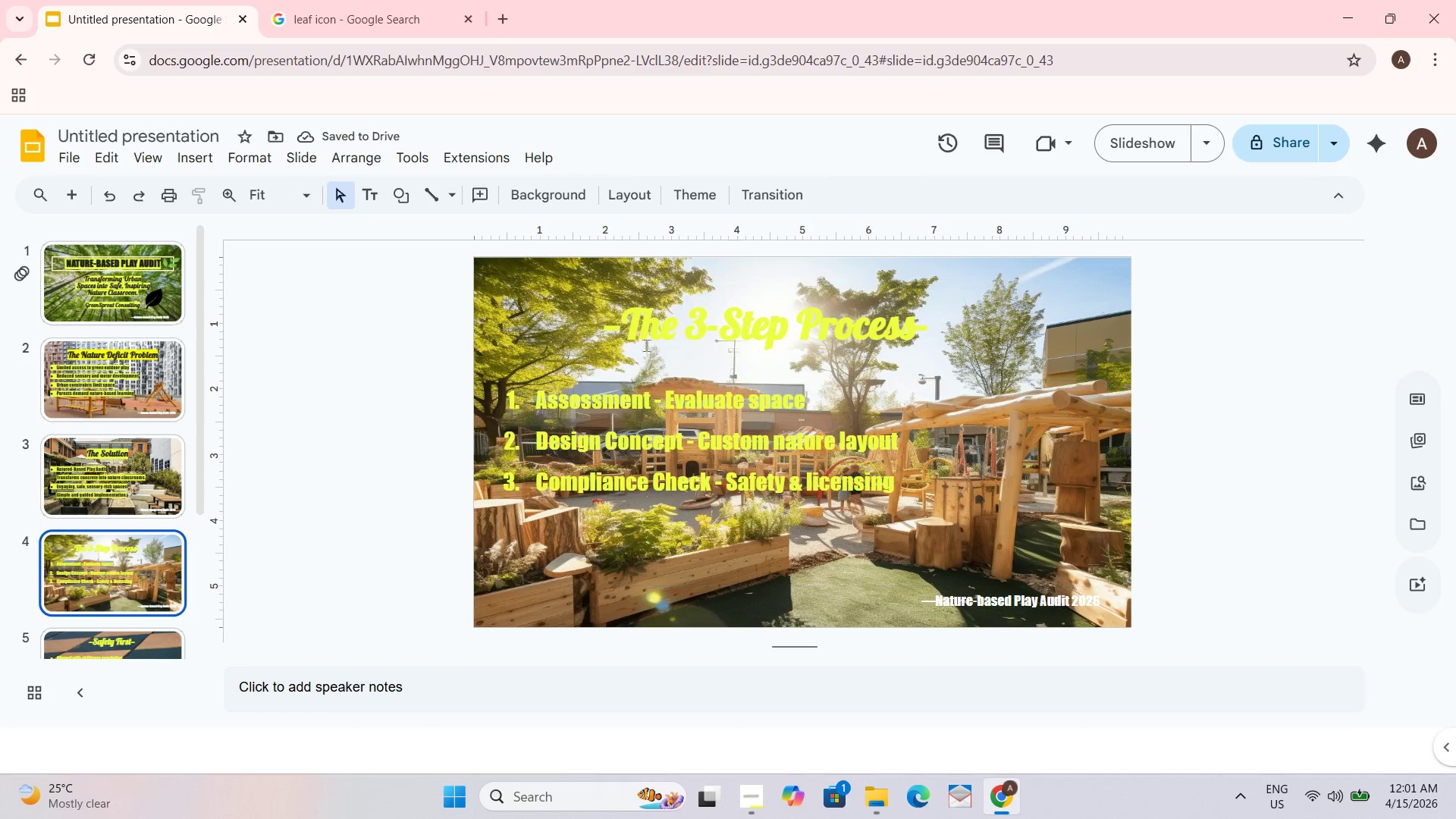 
key(Control+A)
 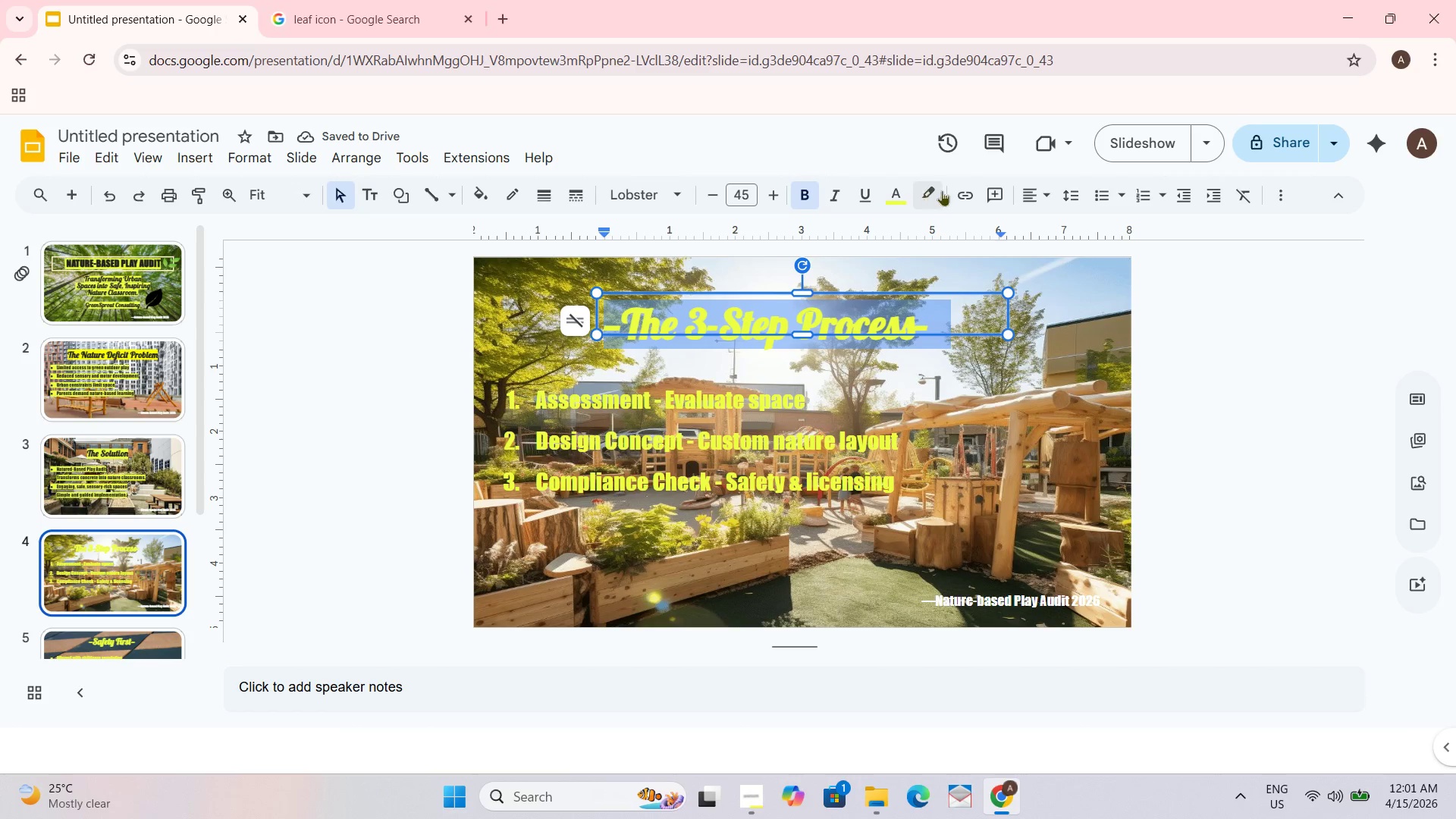 
left_click([921, 196])
 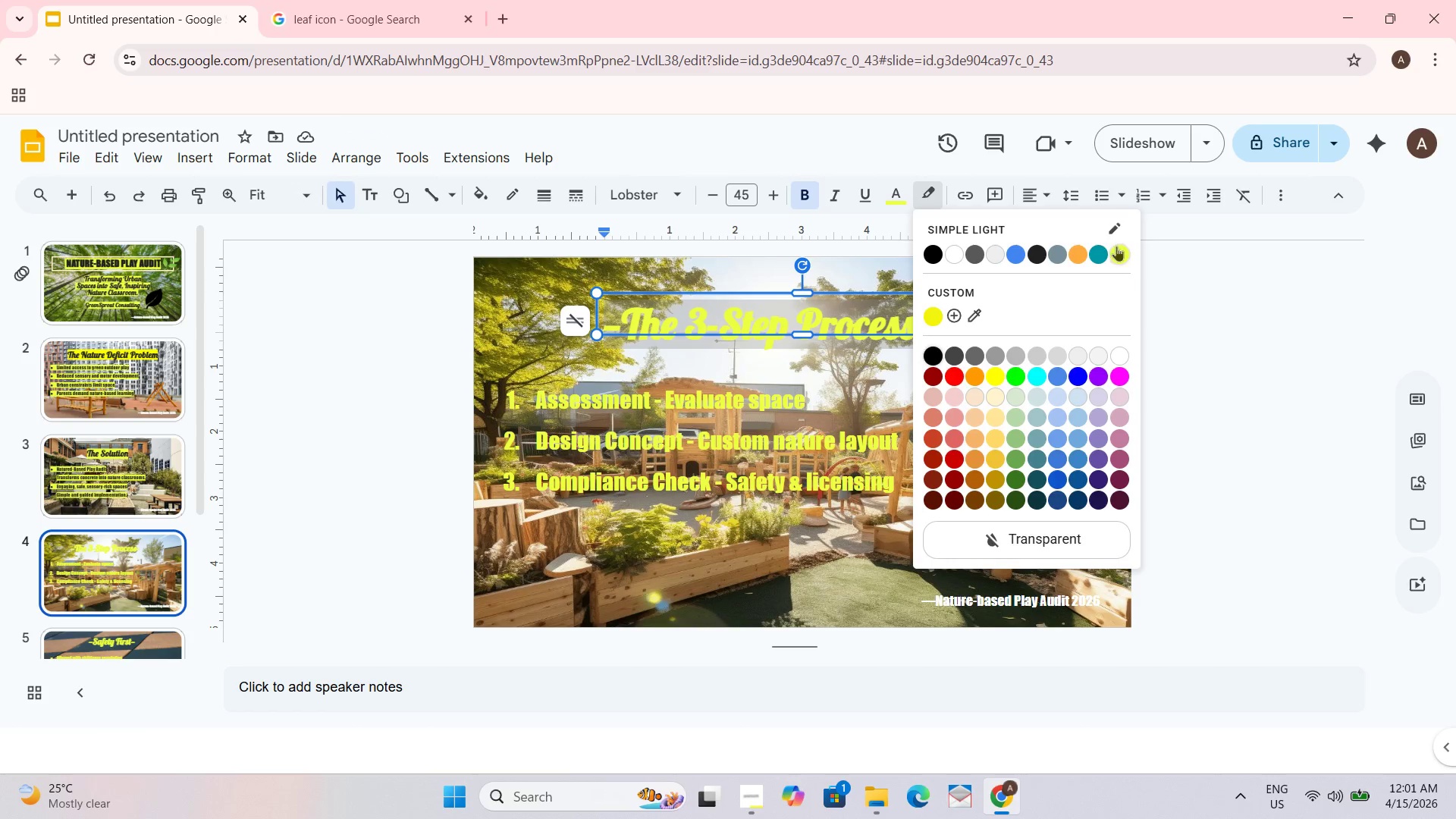 
left_click([1122, 249])
 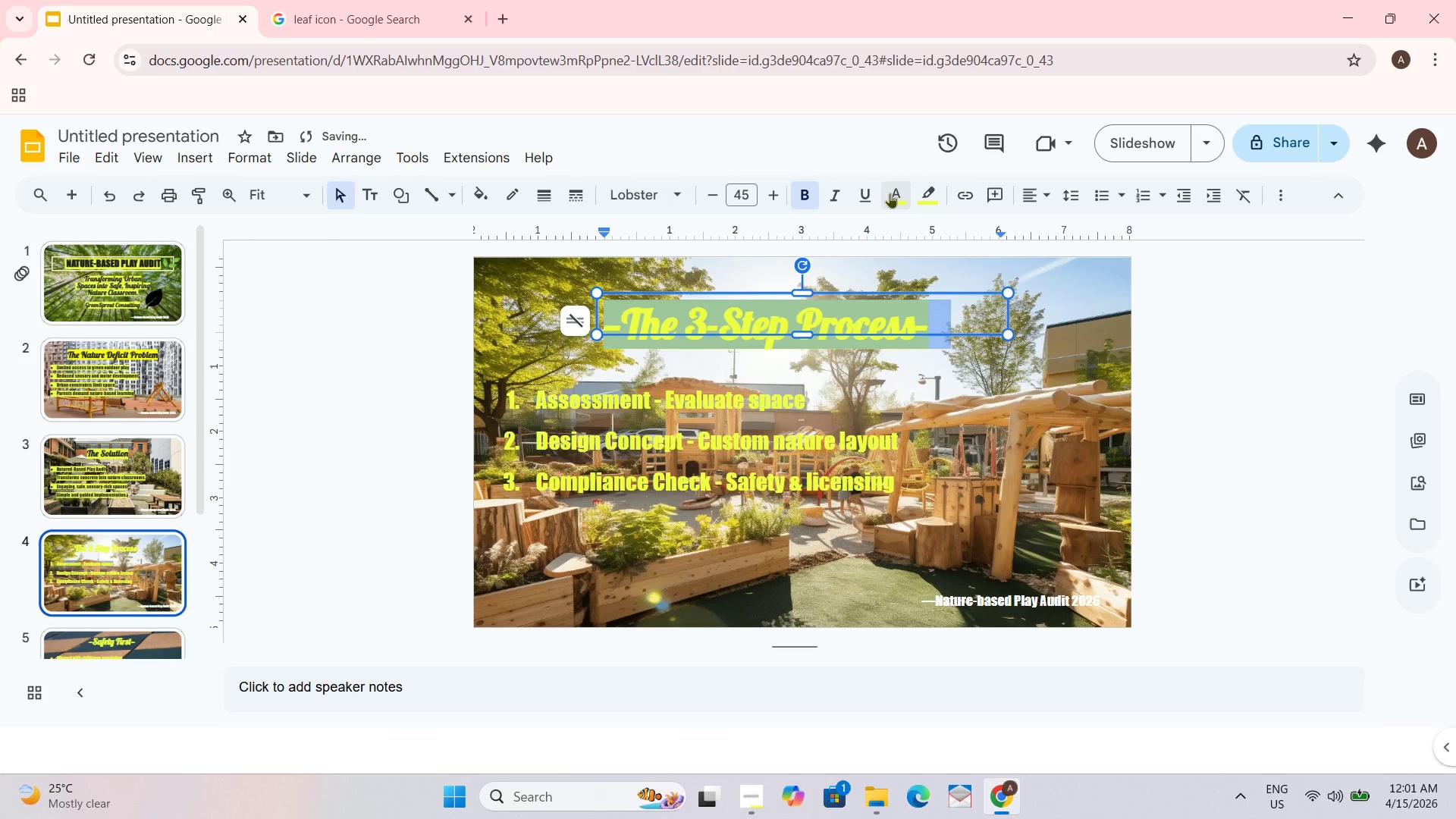 
left_click([896, 190])
 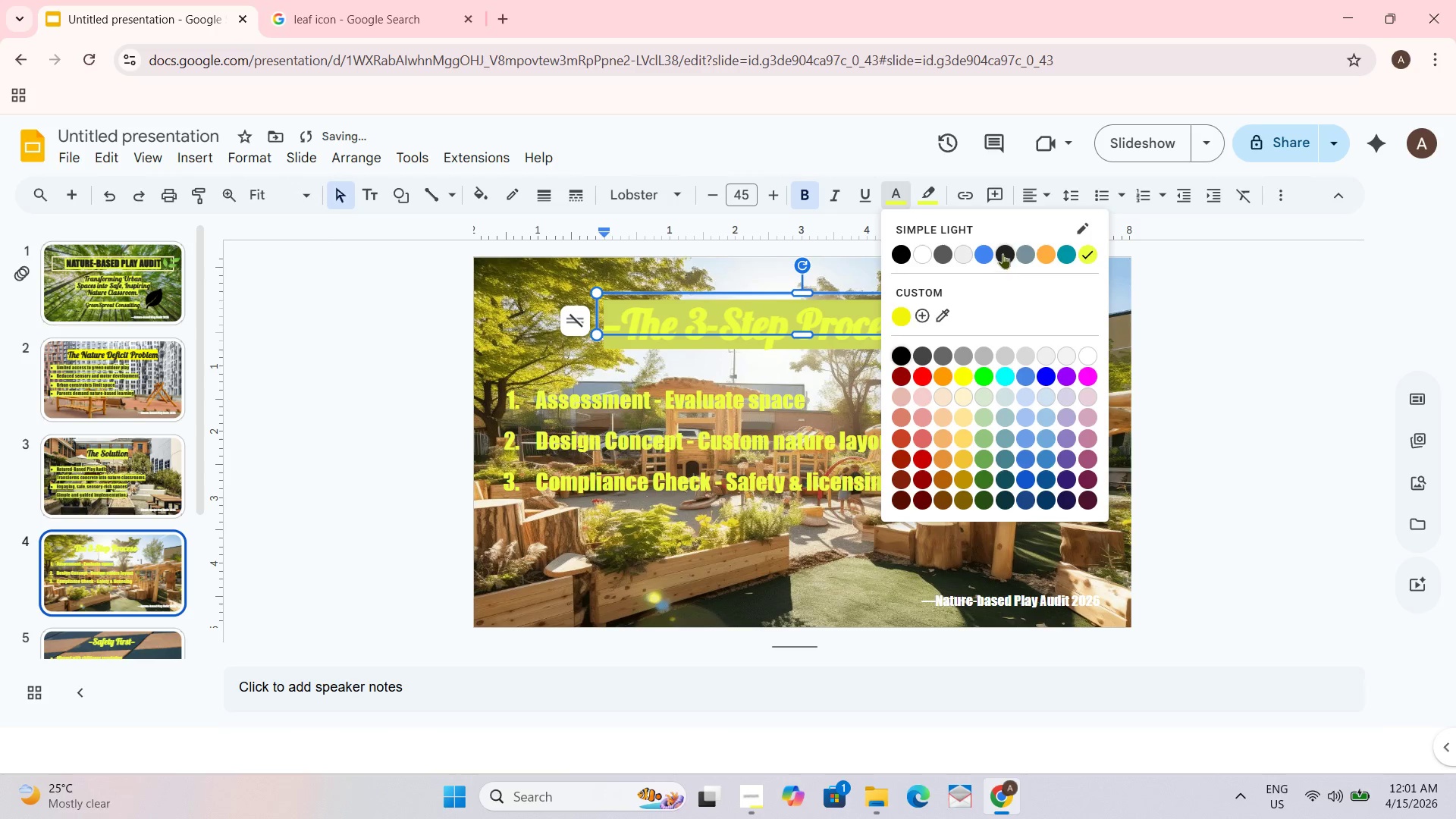 
left_click([1005, 250])
 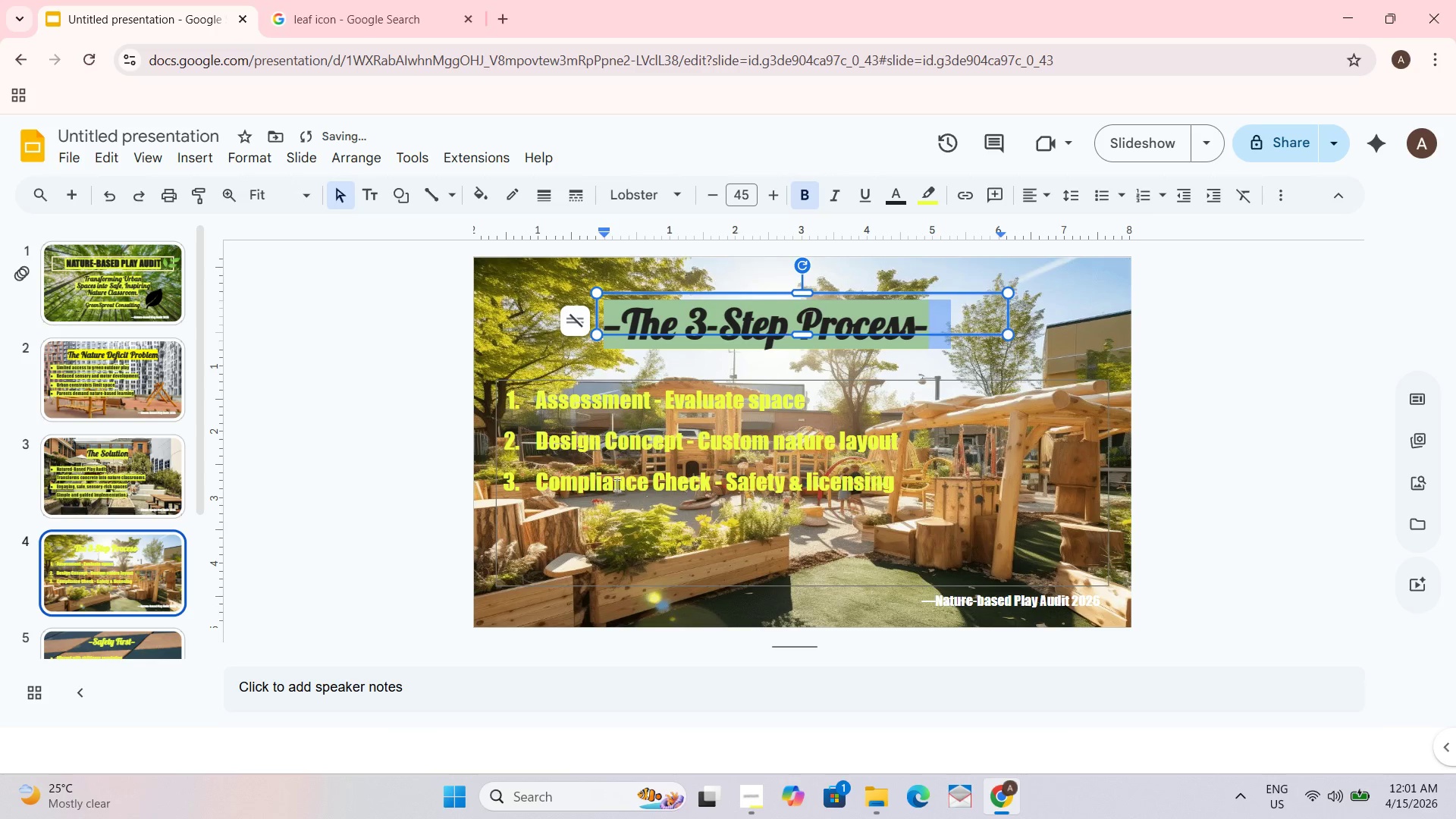 
key(Control+ControlLeft)
 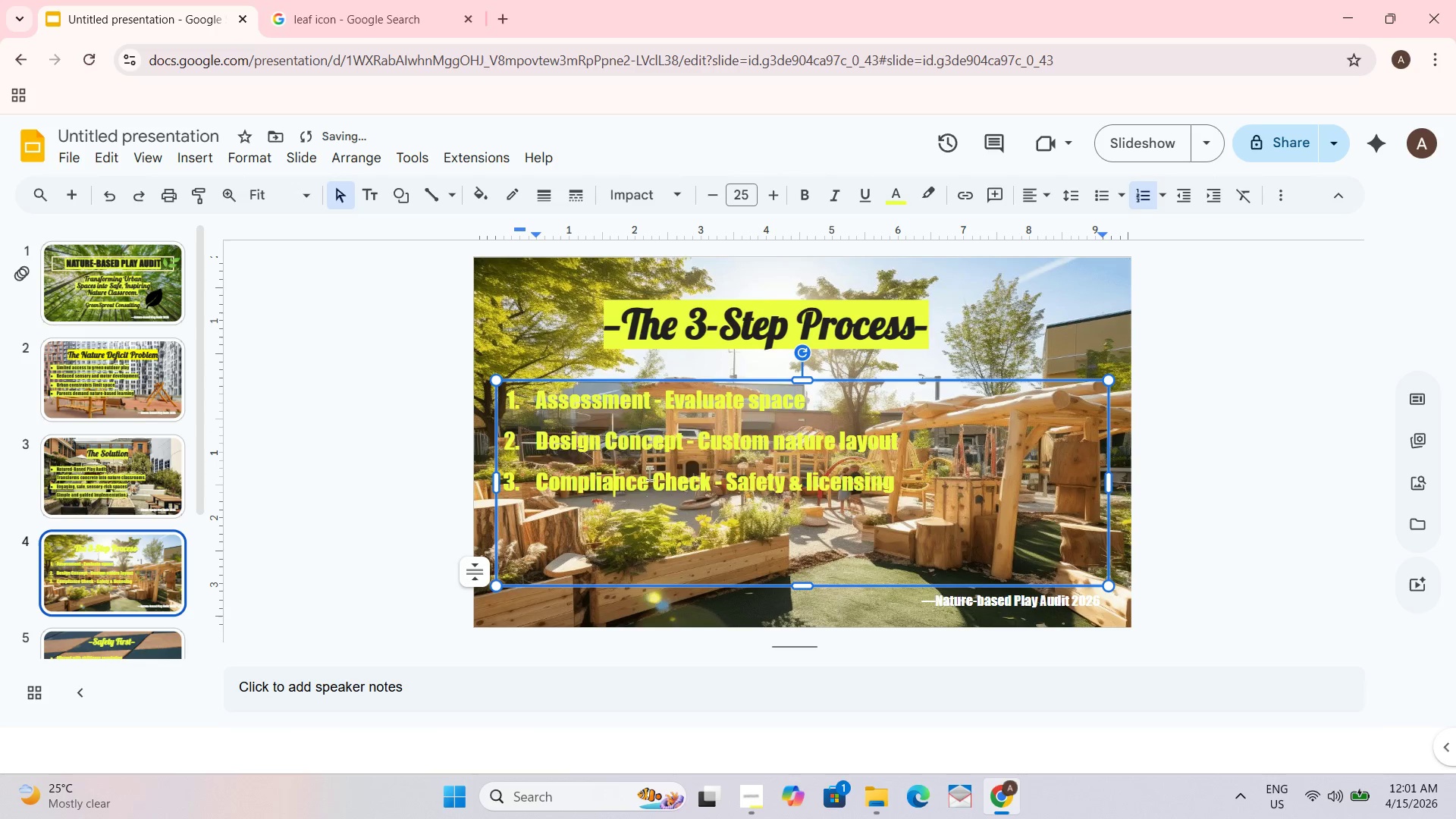 
key(Control+A)
 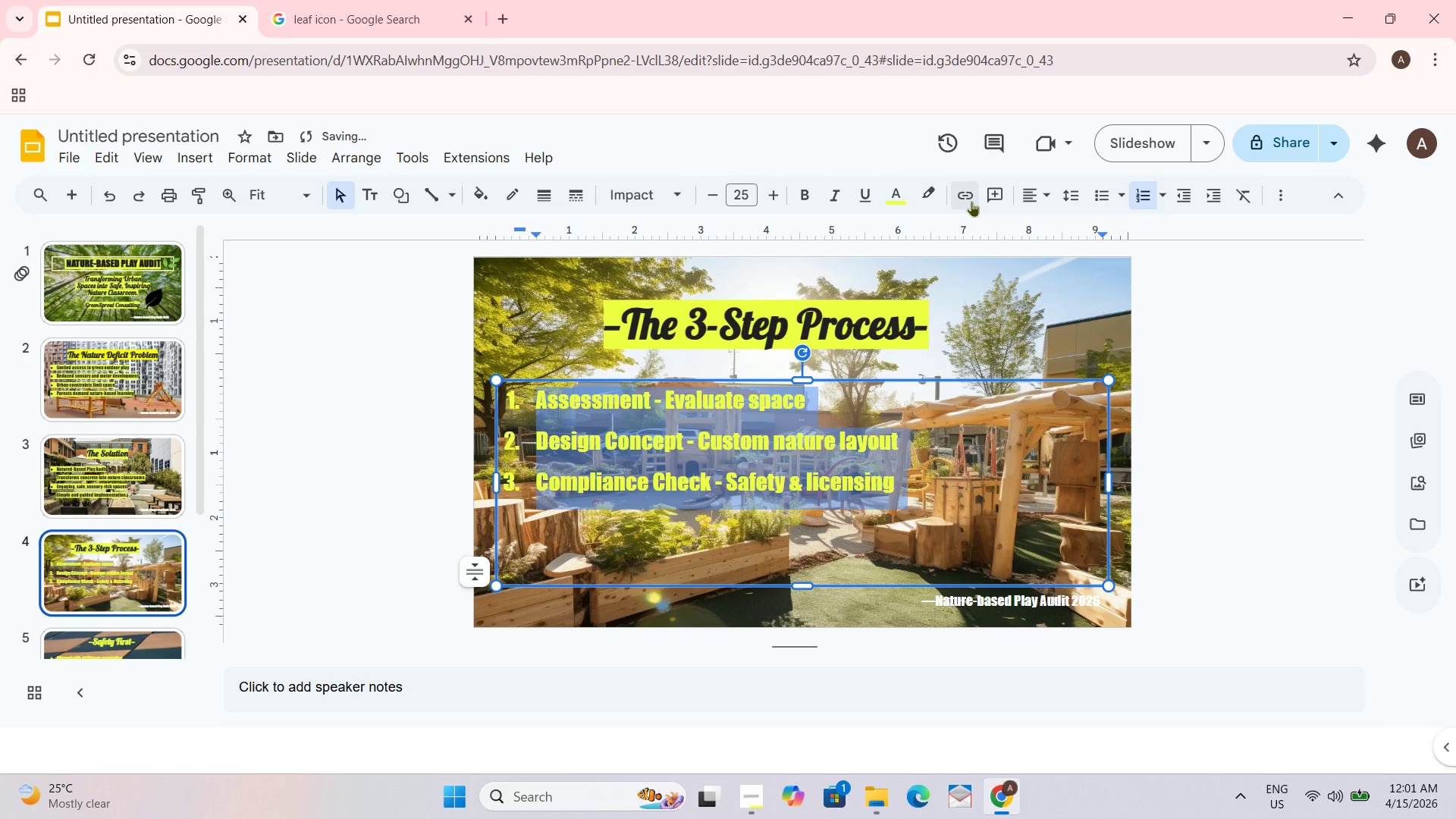 
left_click([927, 202])
 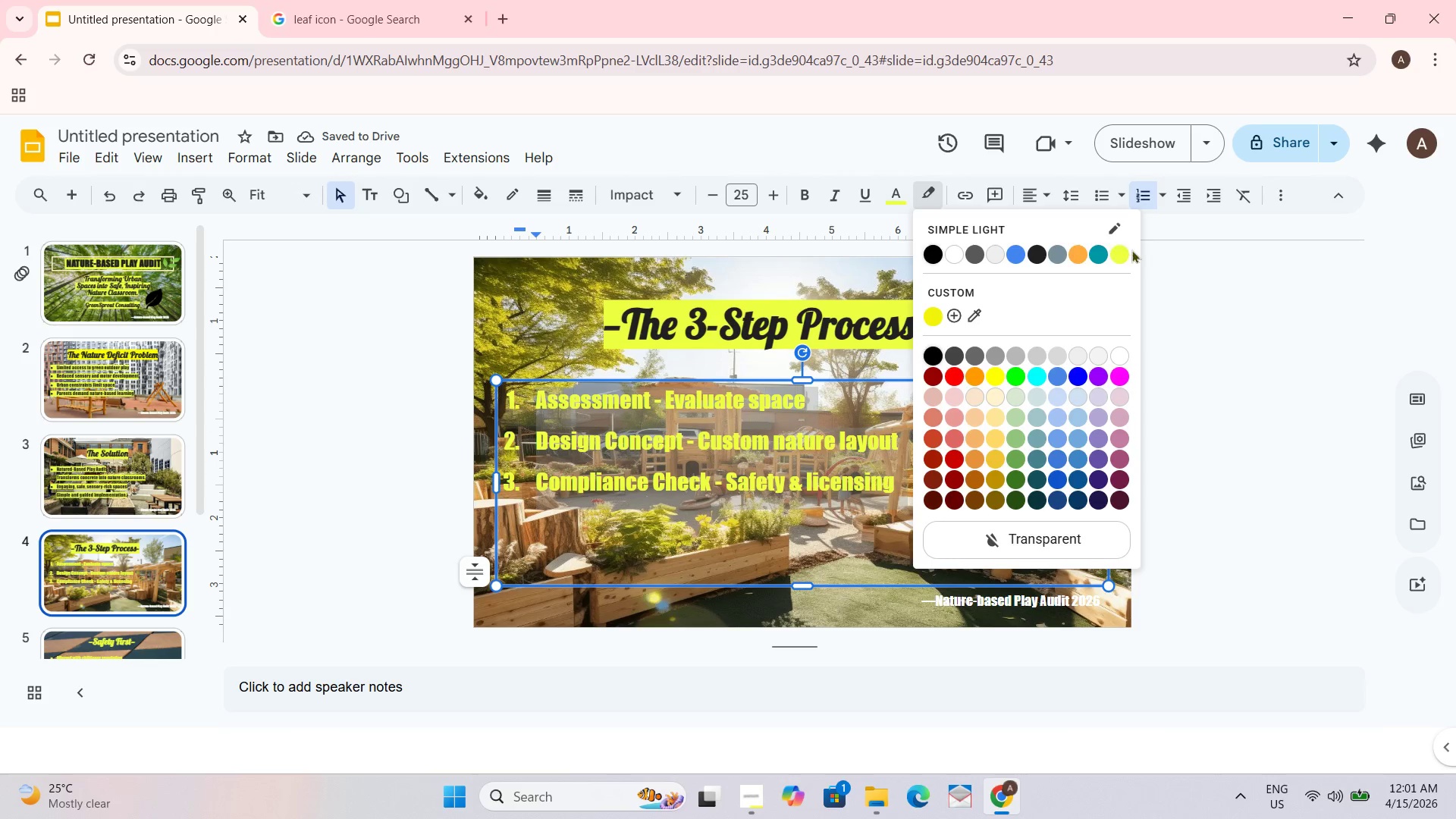 
left_click([1118, 249])
 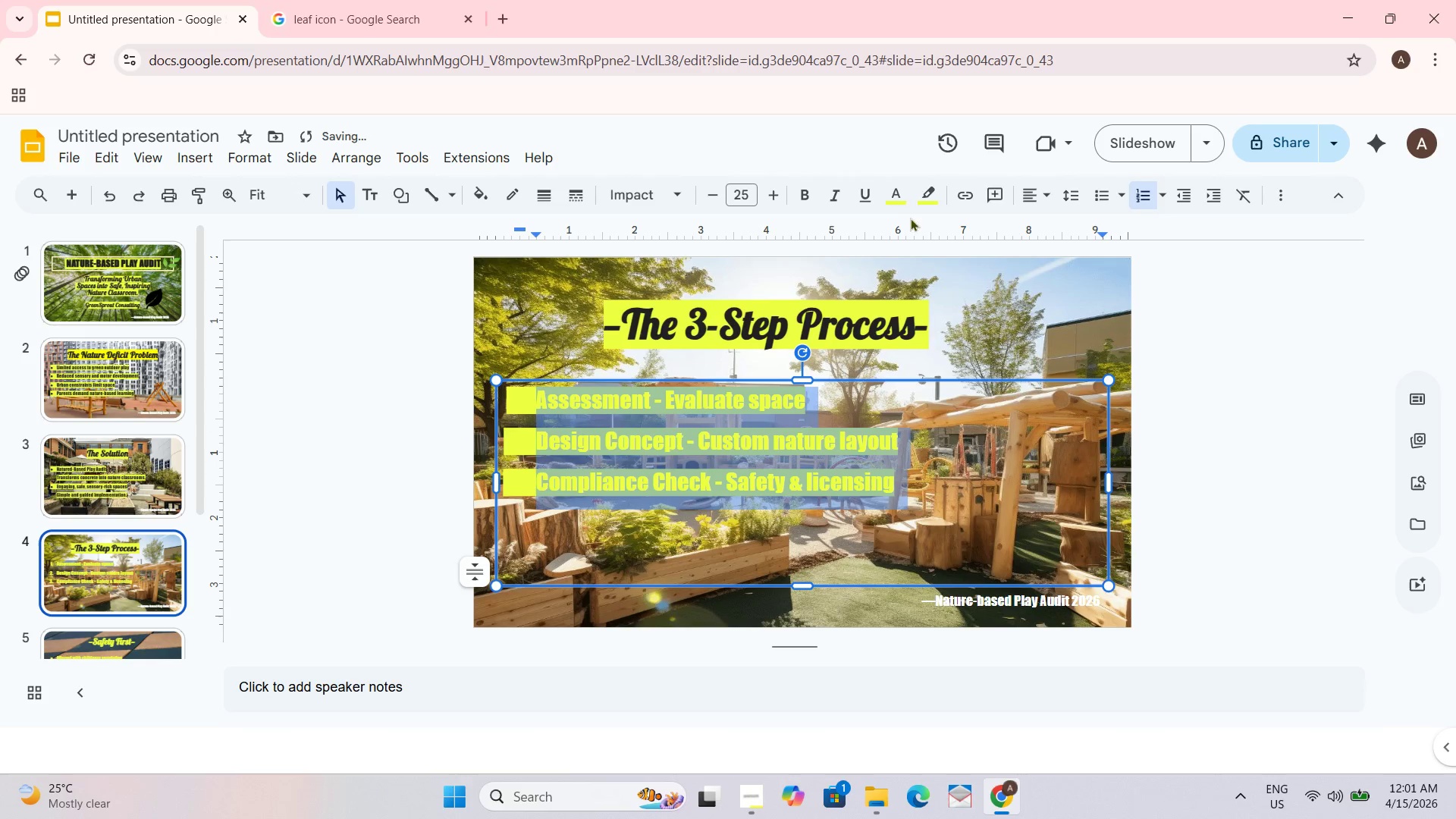 
left_click([880, 196])
 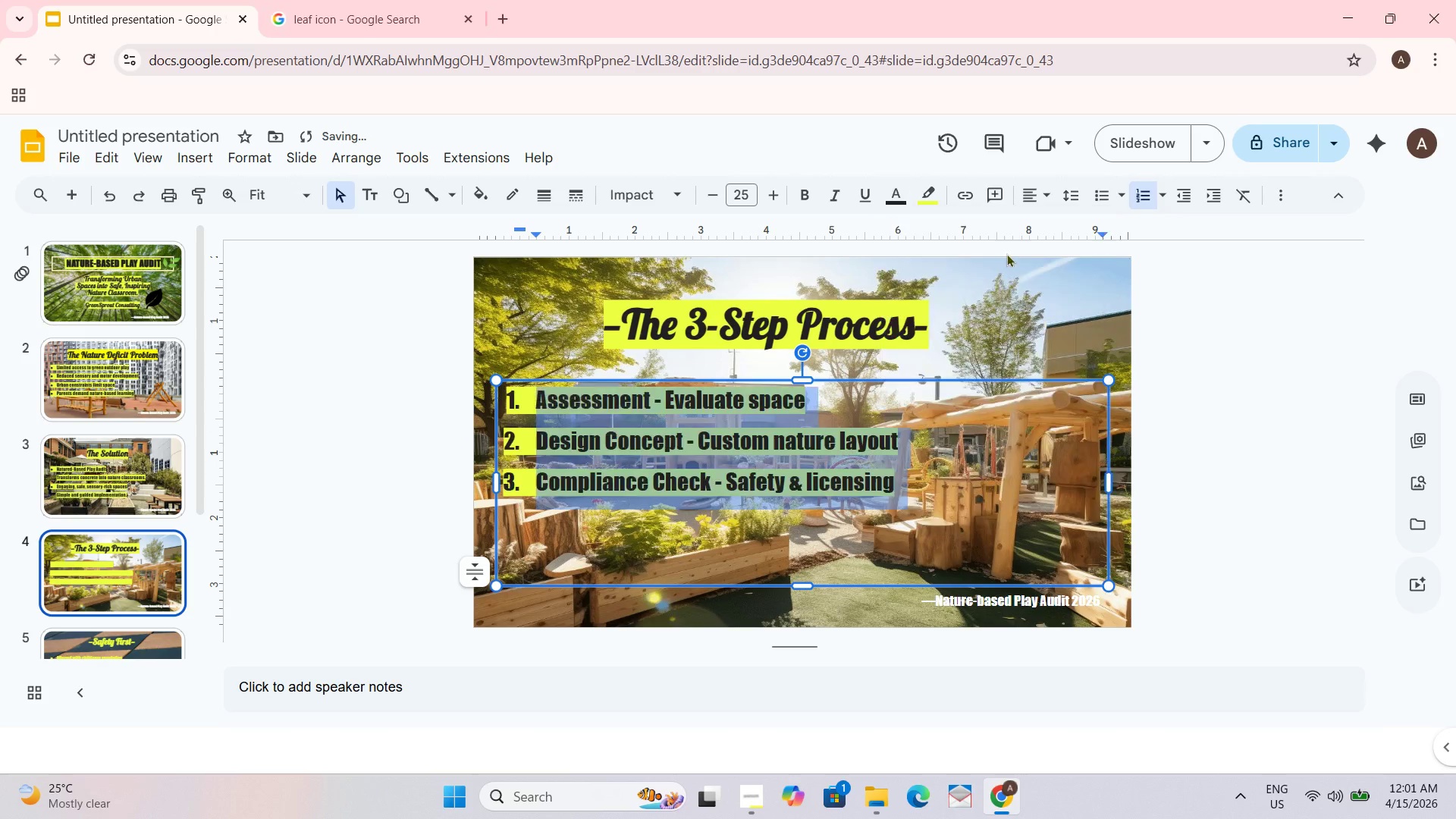 
double_click([1165, 296])
 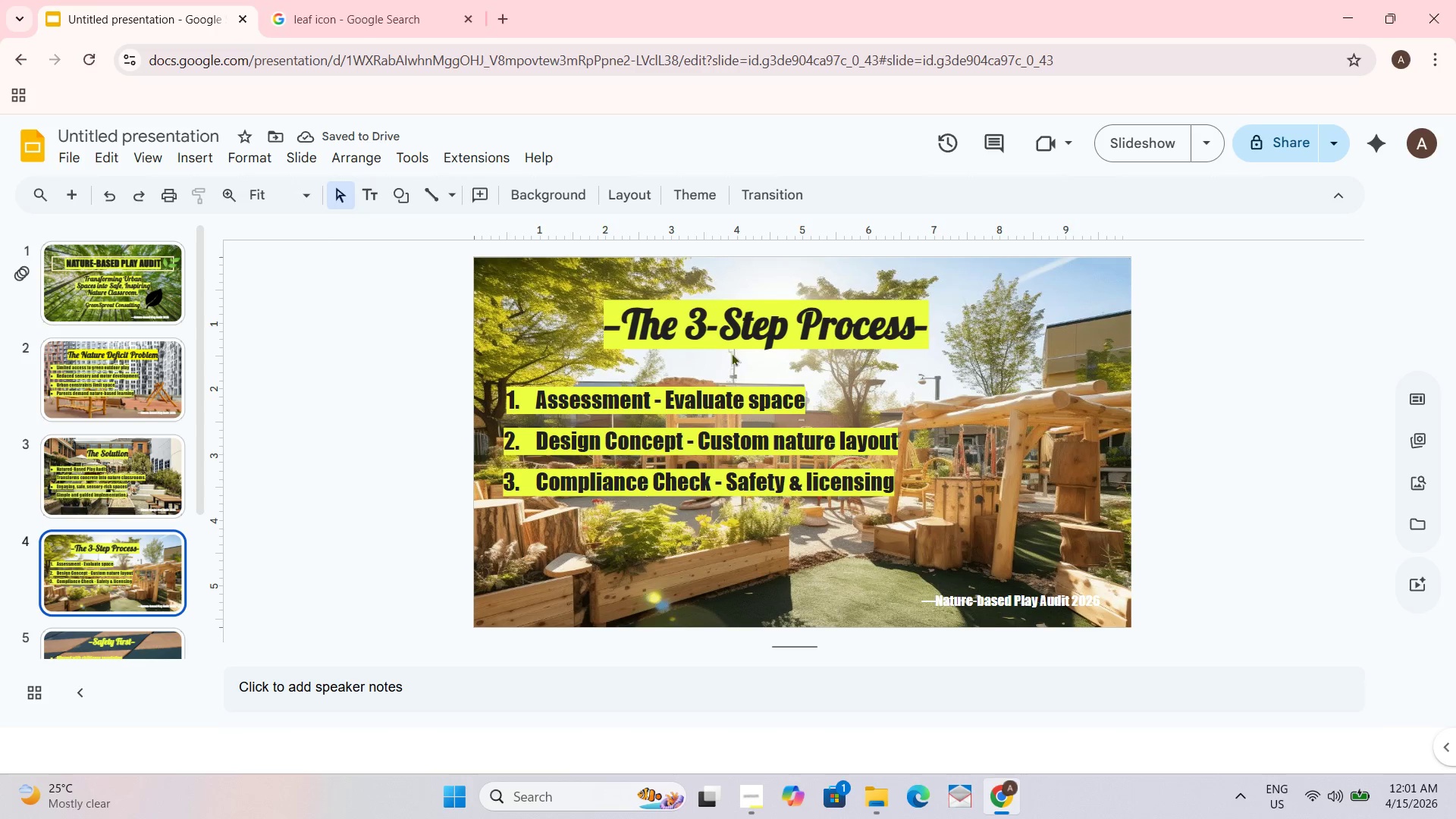 
wait(6.36)
 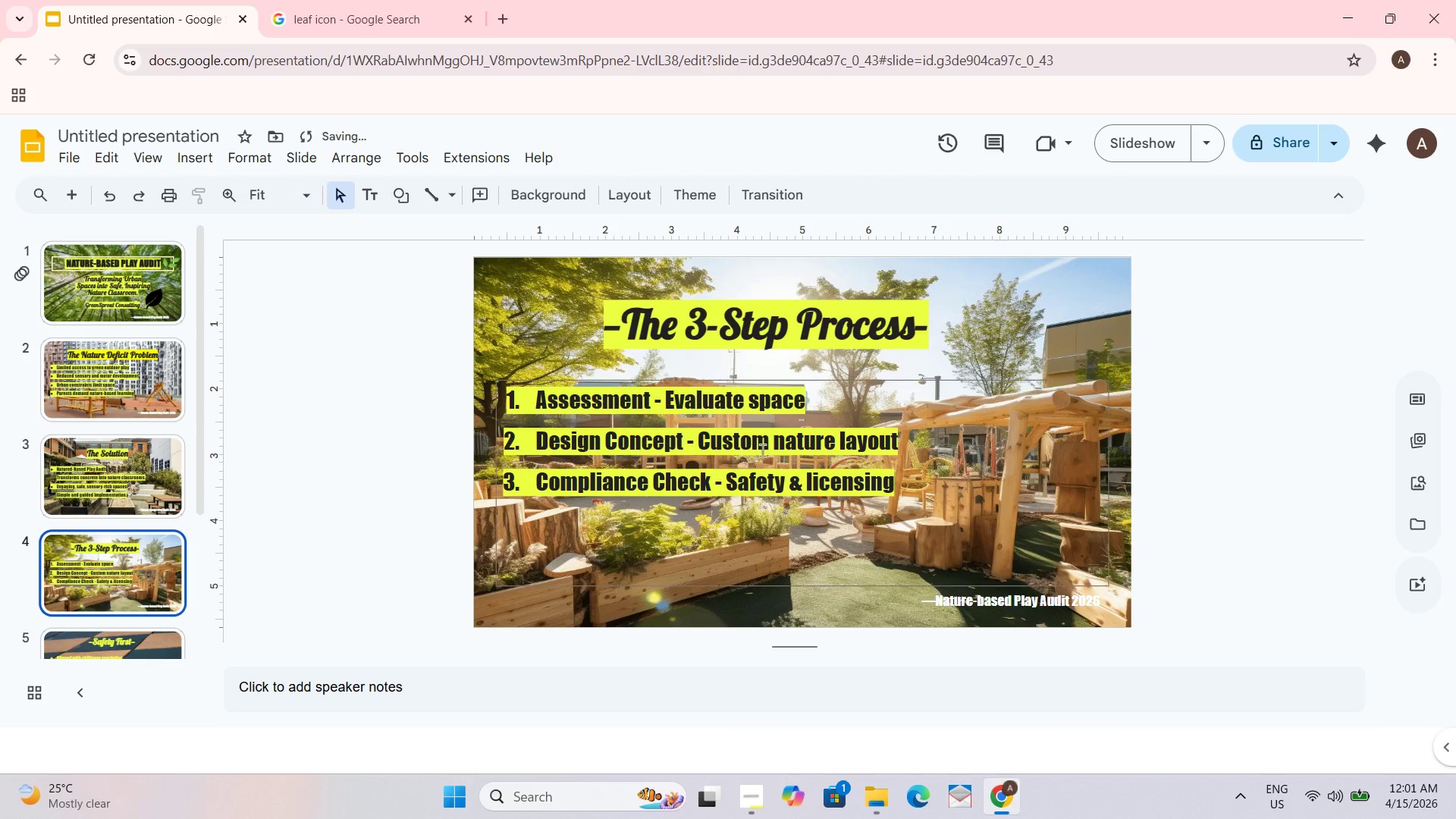 
key(Backspace)
 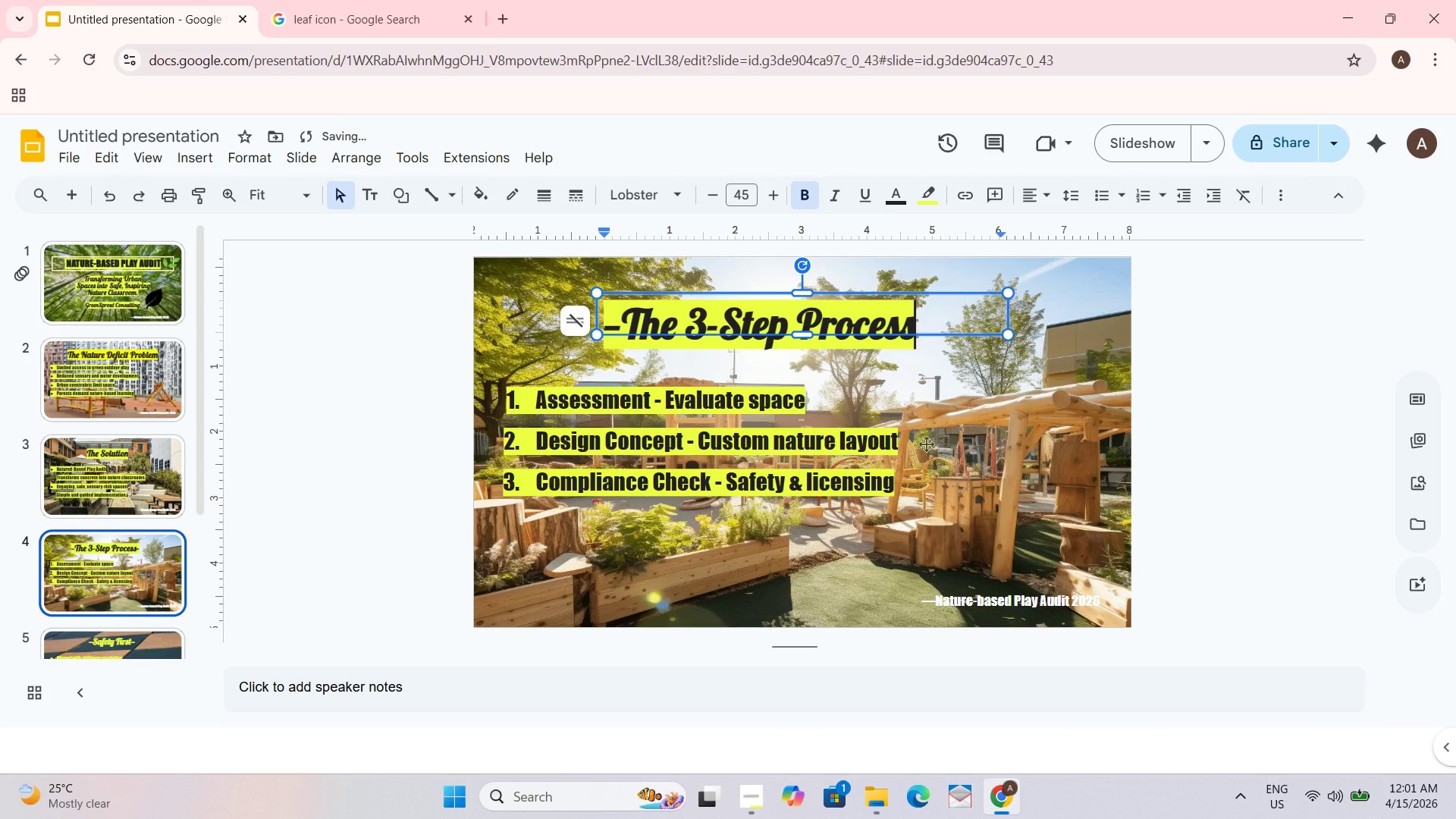 
key(Backspace)
 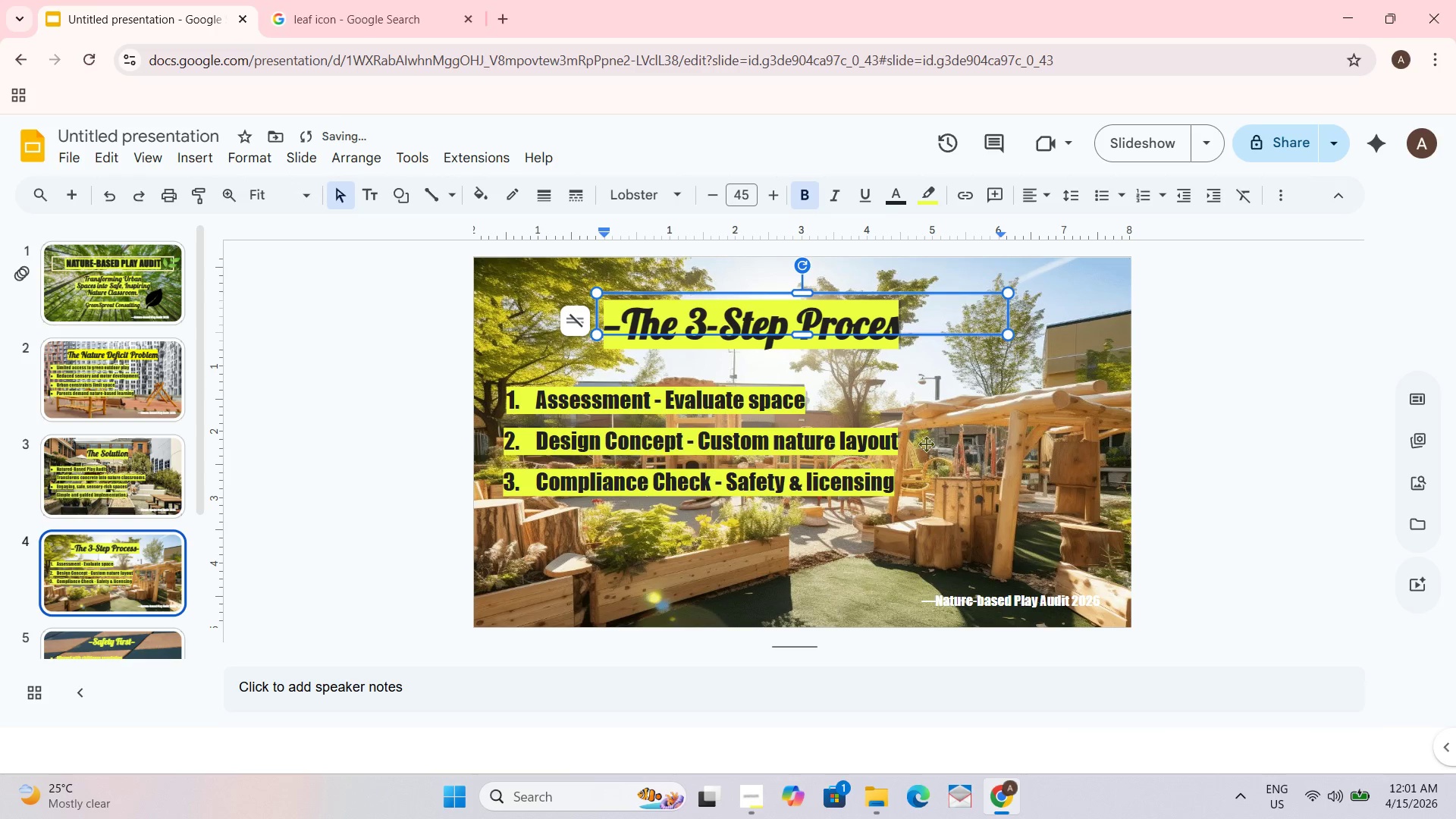 
key(Control+Z)
 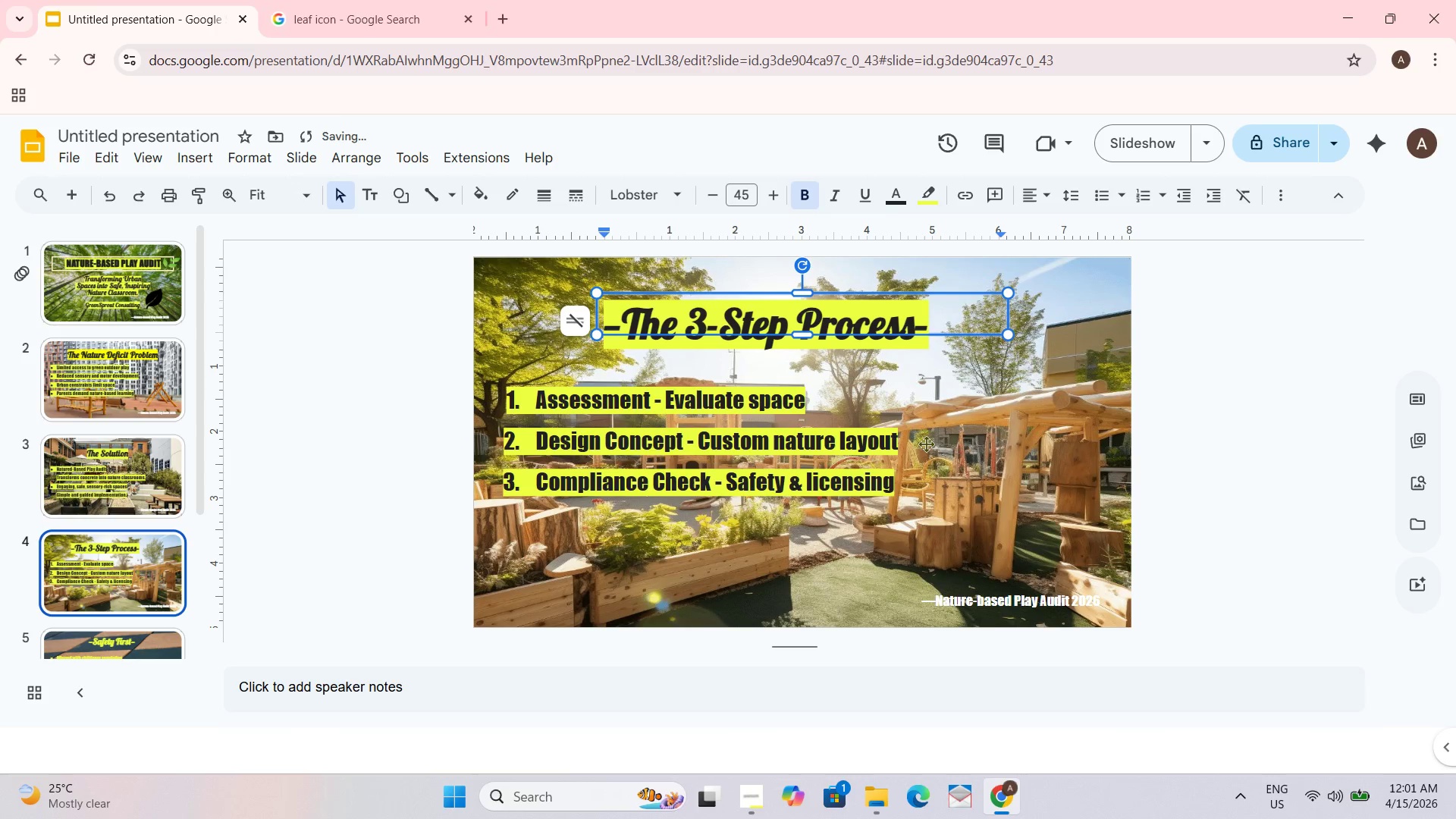 
key(Backspace)
 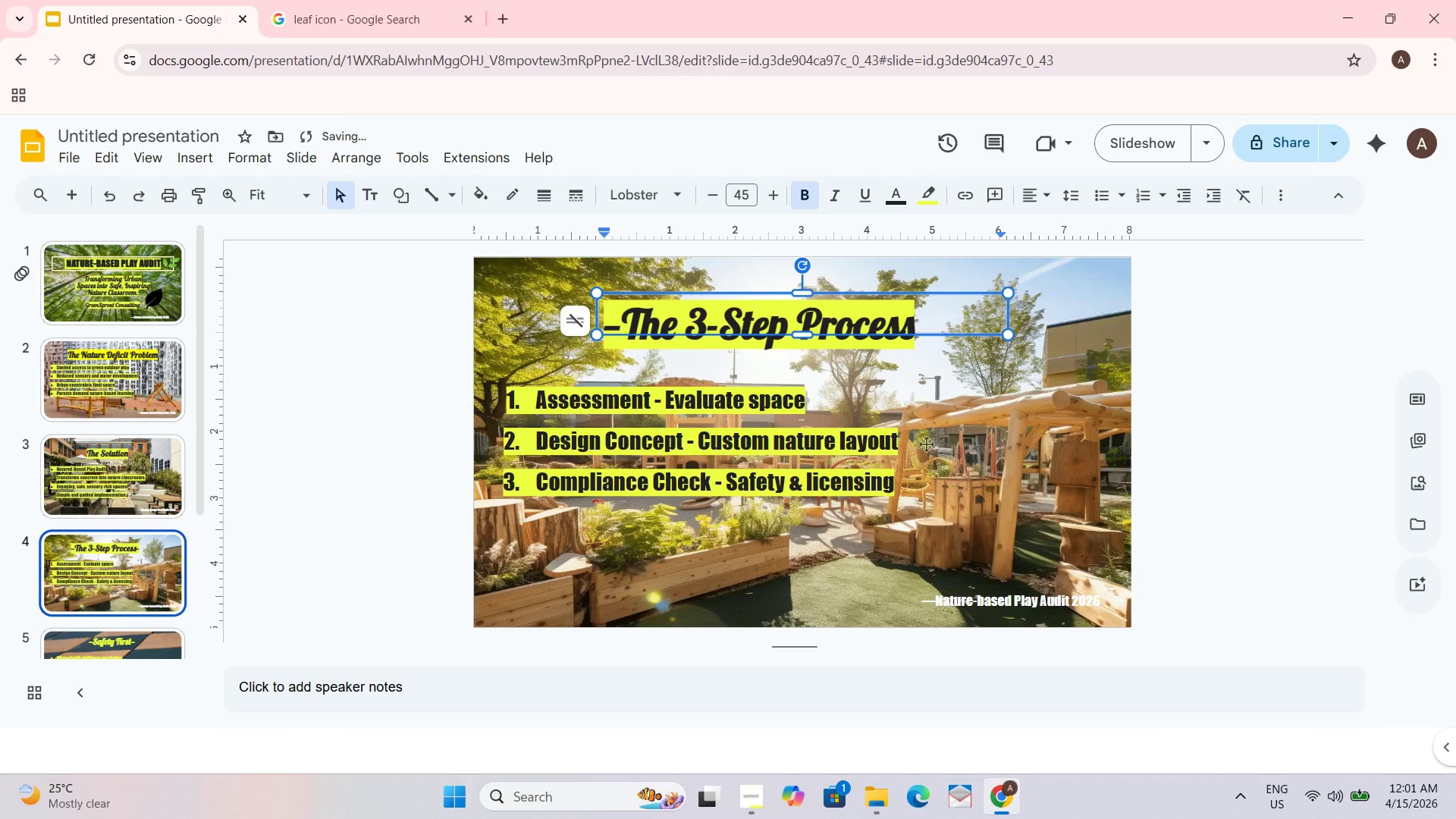 
key(ArrowLeft)
 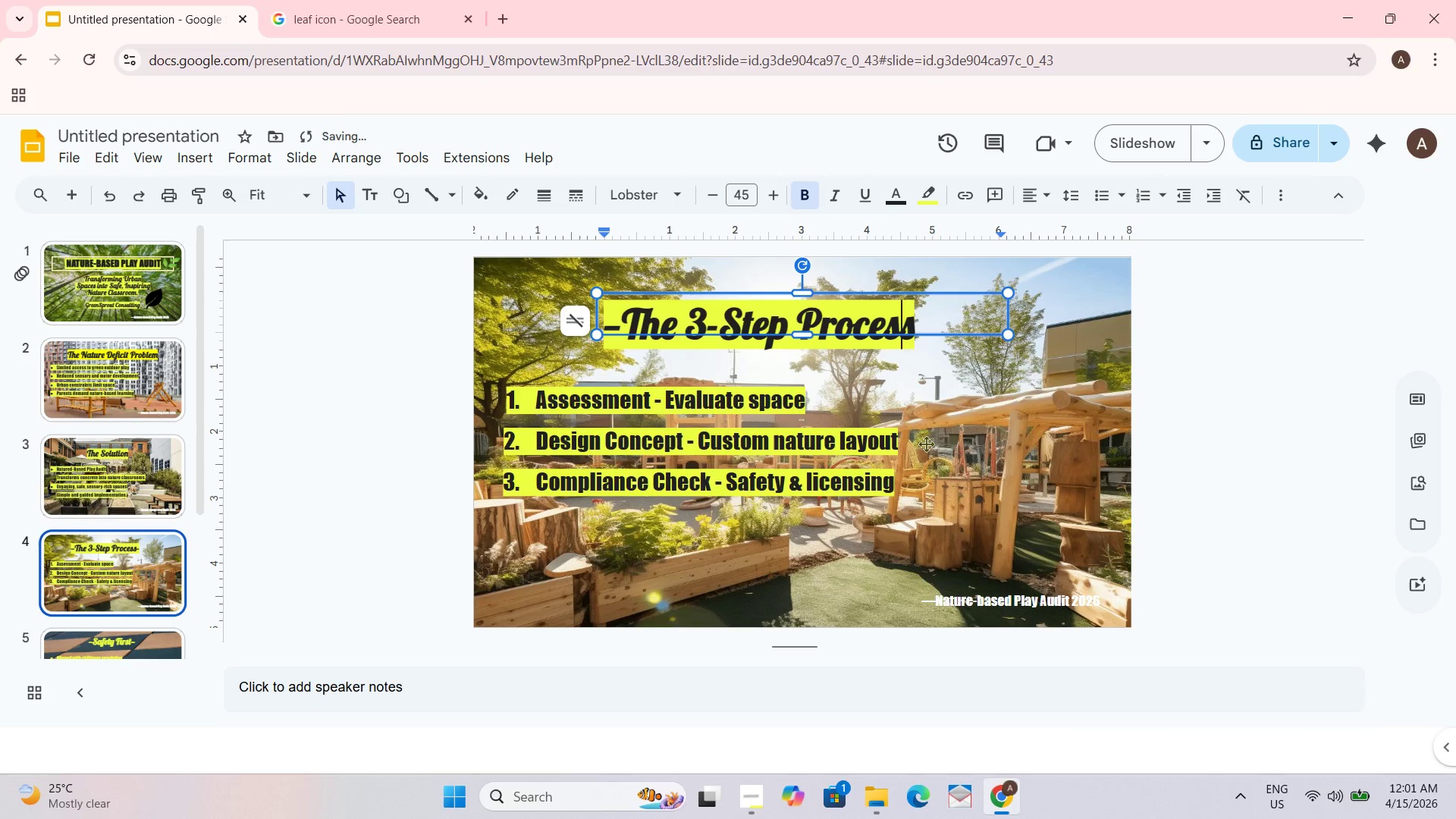 
hold_key(key=ArrowLeft, duration=0.78)
 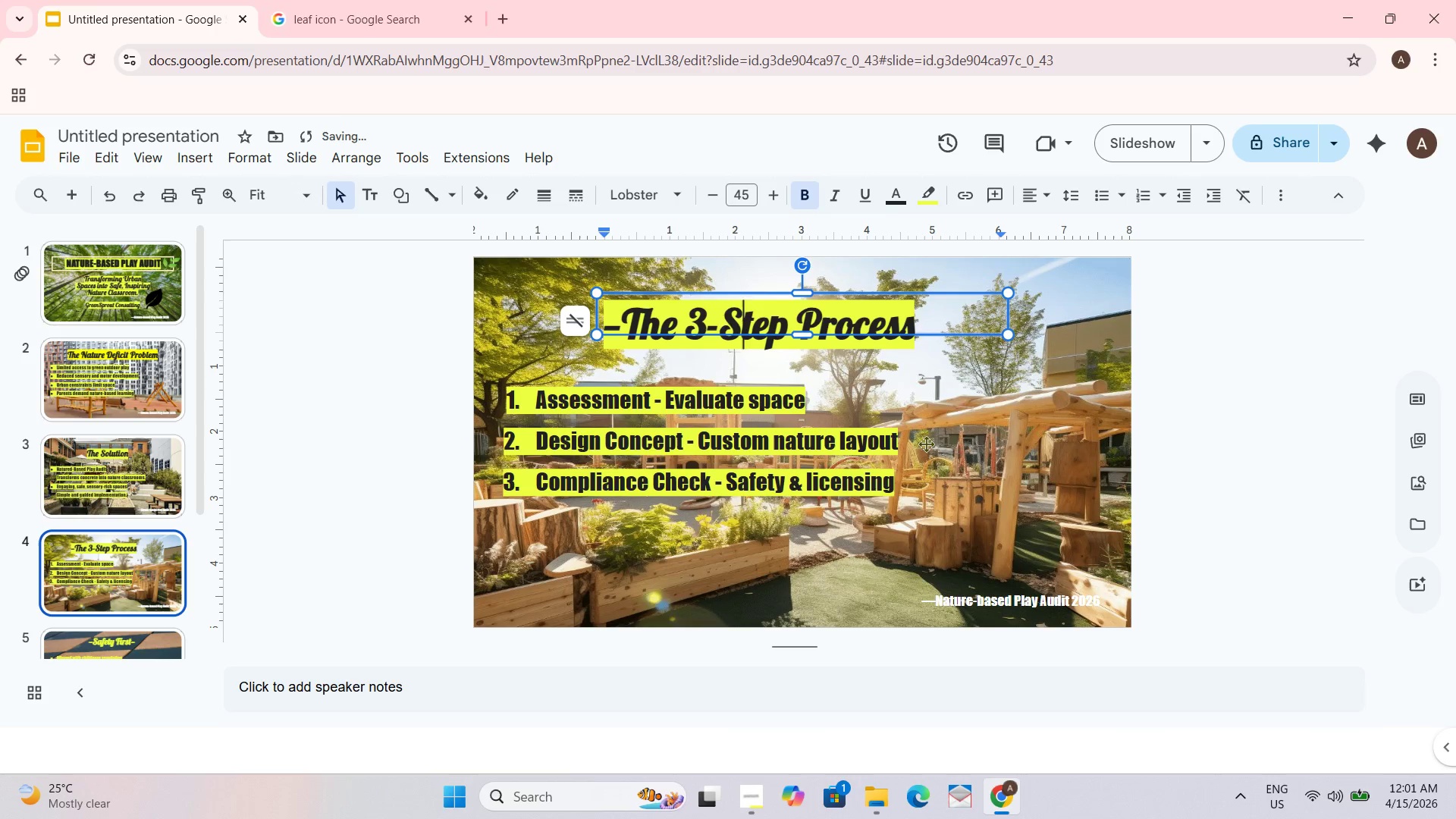 
key(ArrowLeft)
 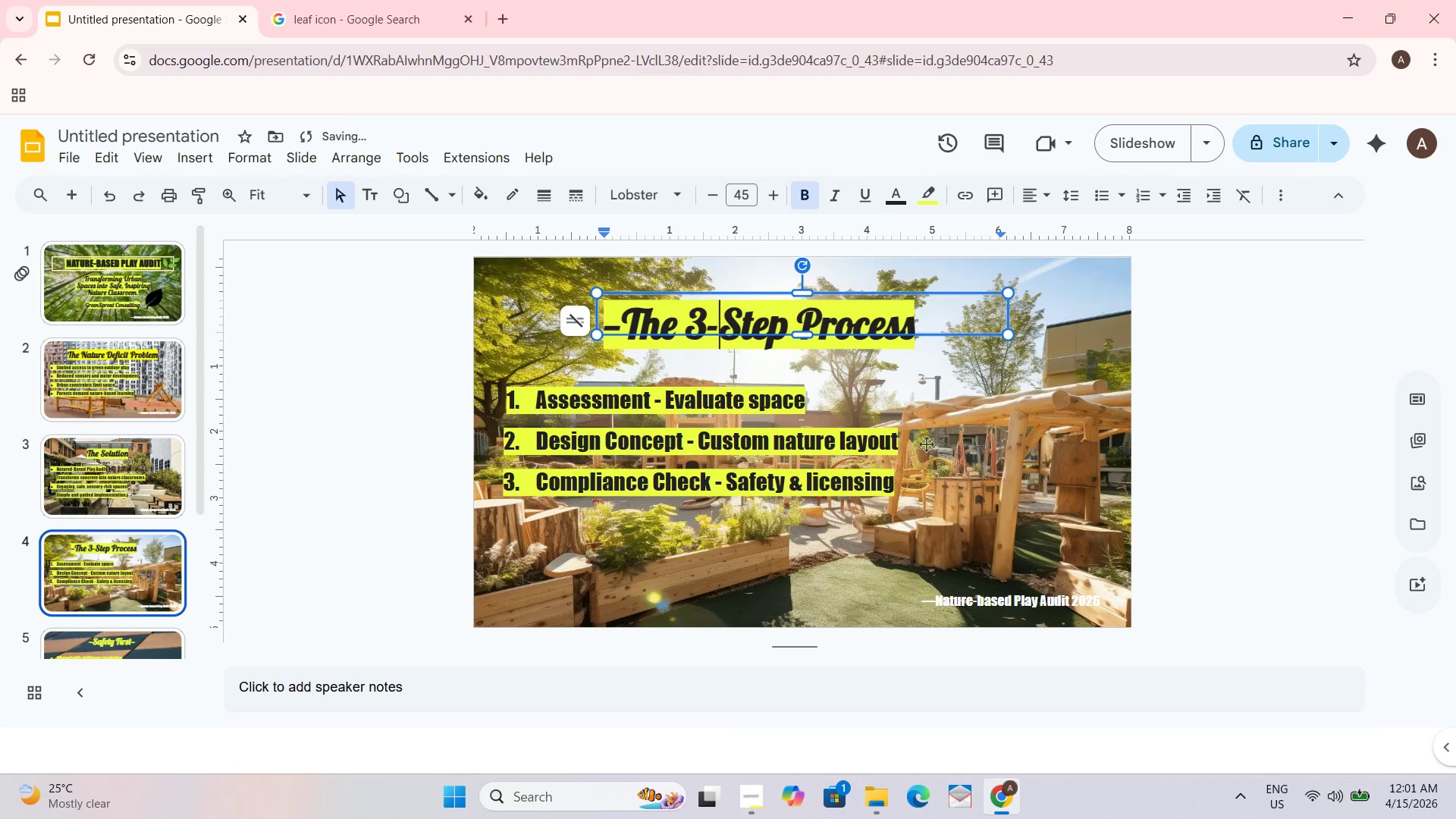 
key(ArrowLeft)
 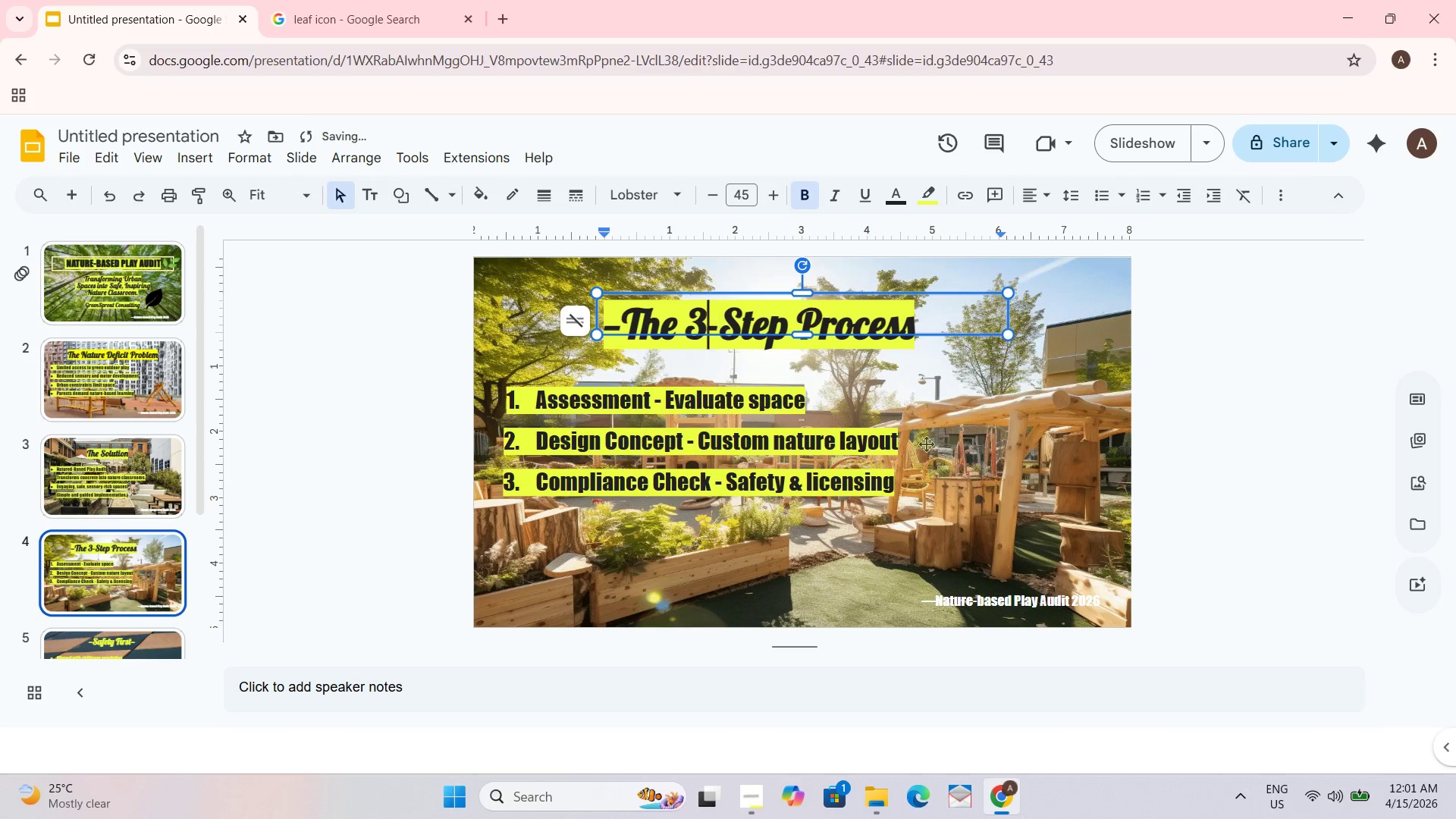 
key(ArrowLeft)
 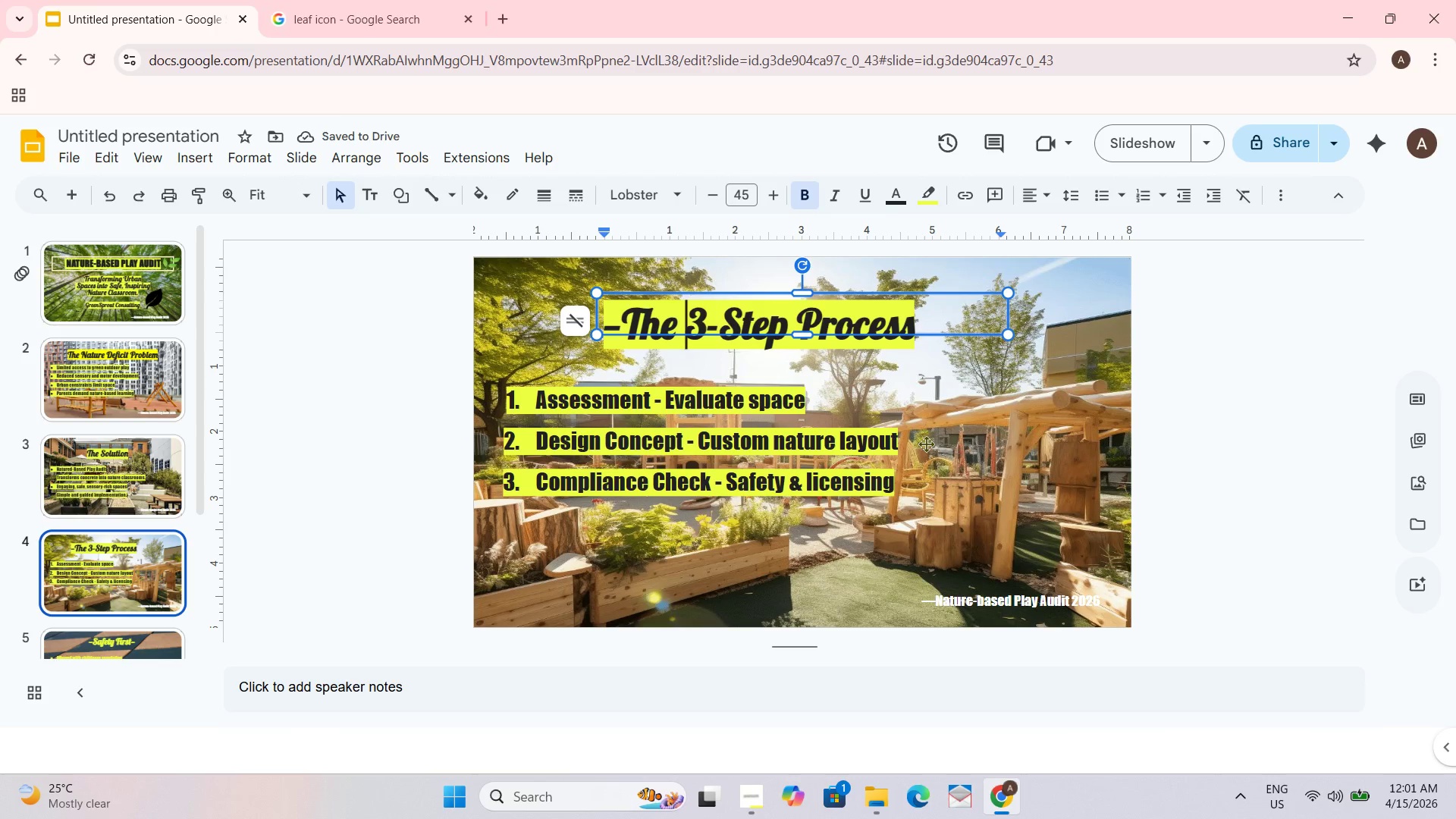 
key(ArrowLeft)
 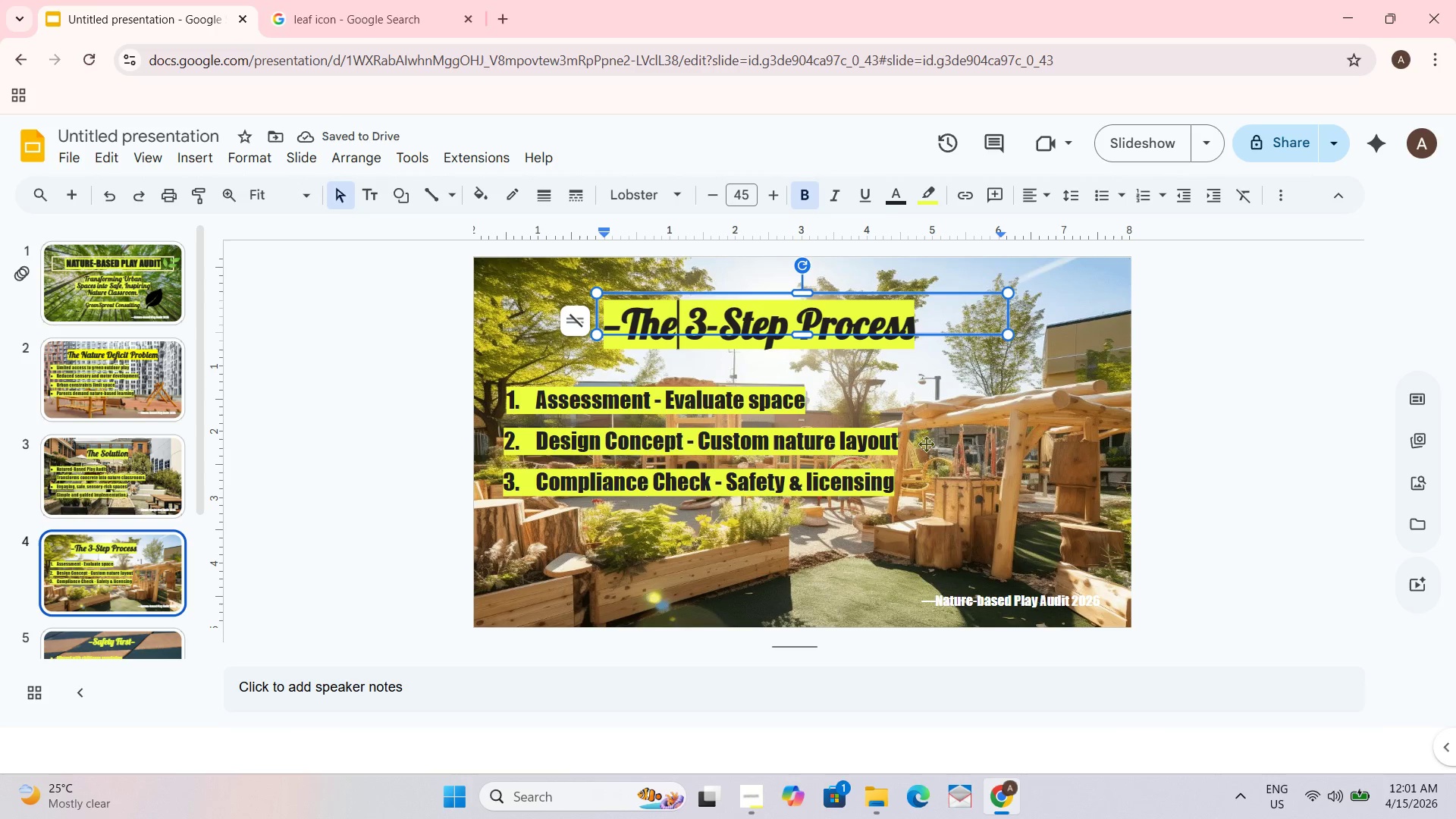 
key(ArrowLeft)
 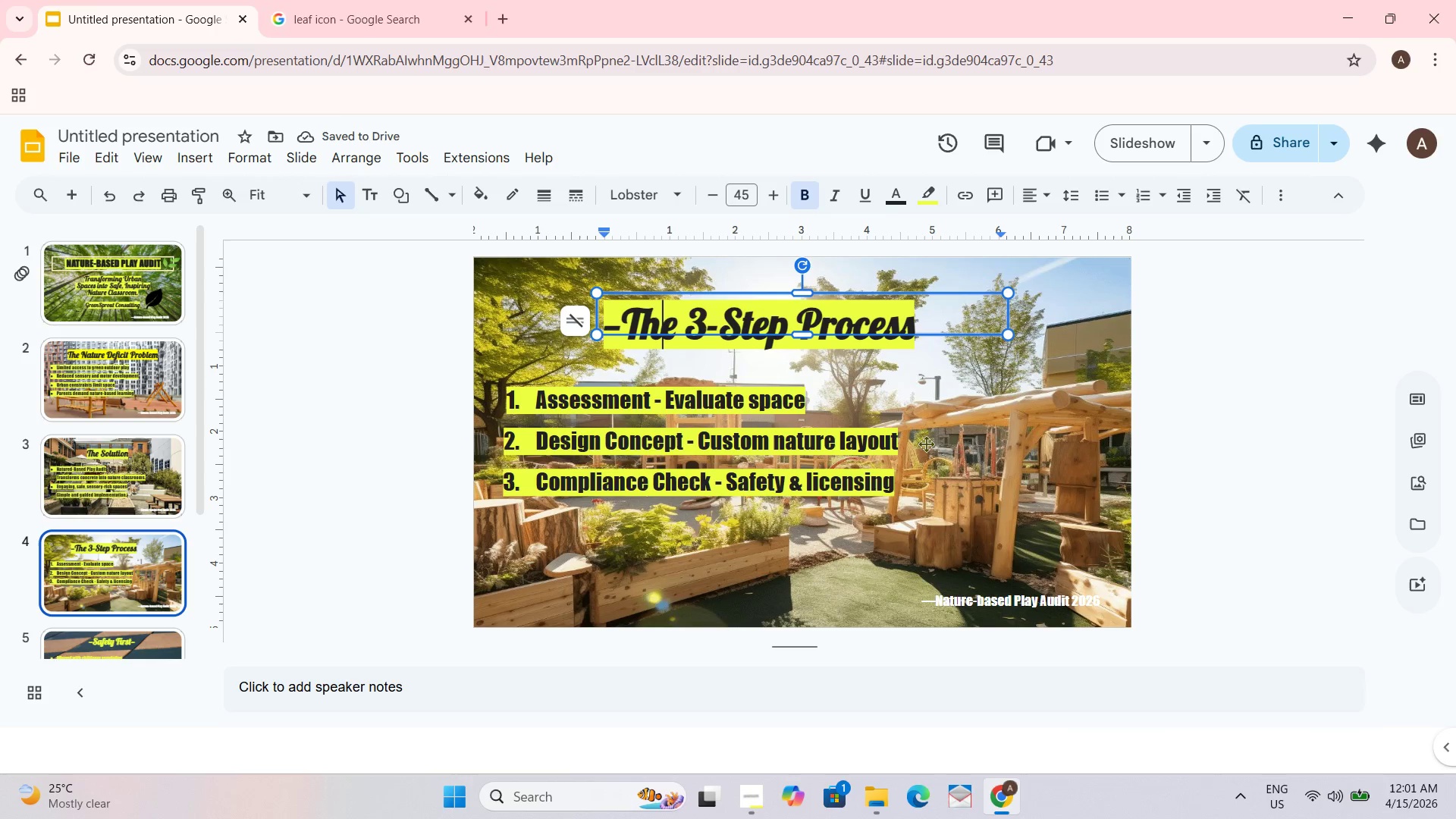 
key(ArrowLeft)
 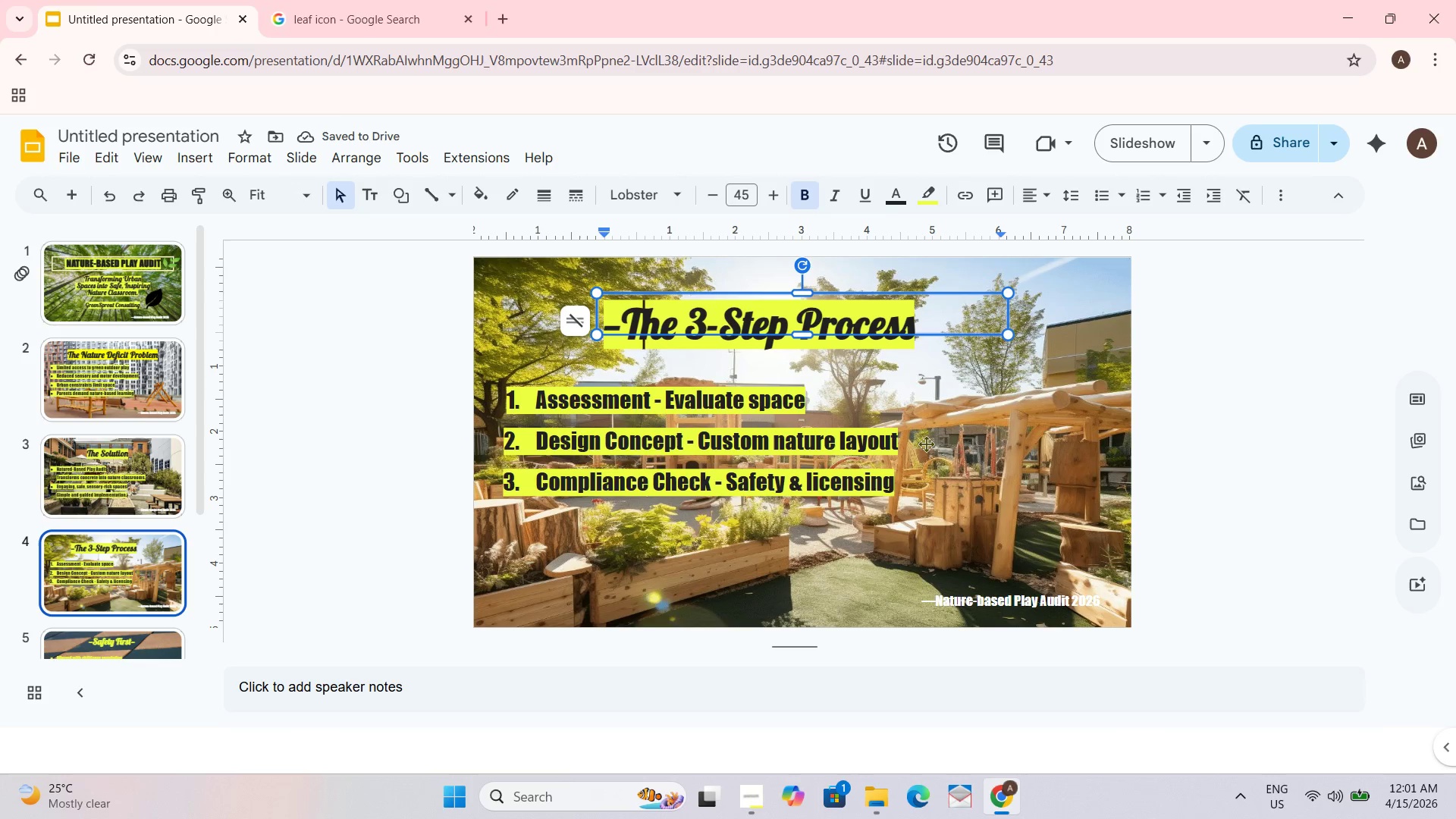 
key(ArrowLeft)
 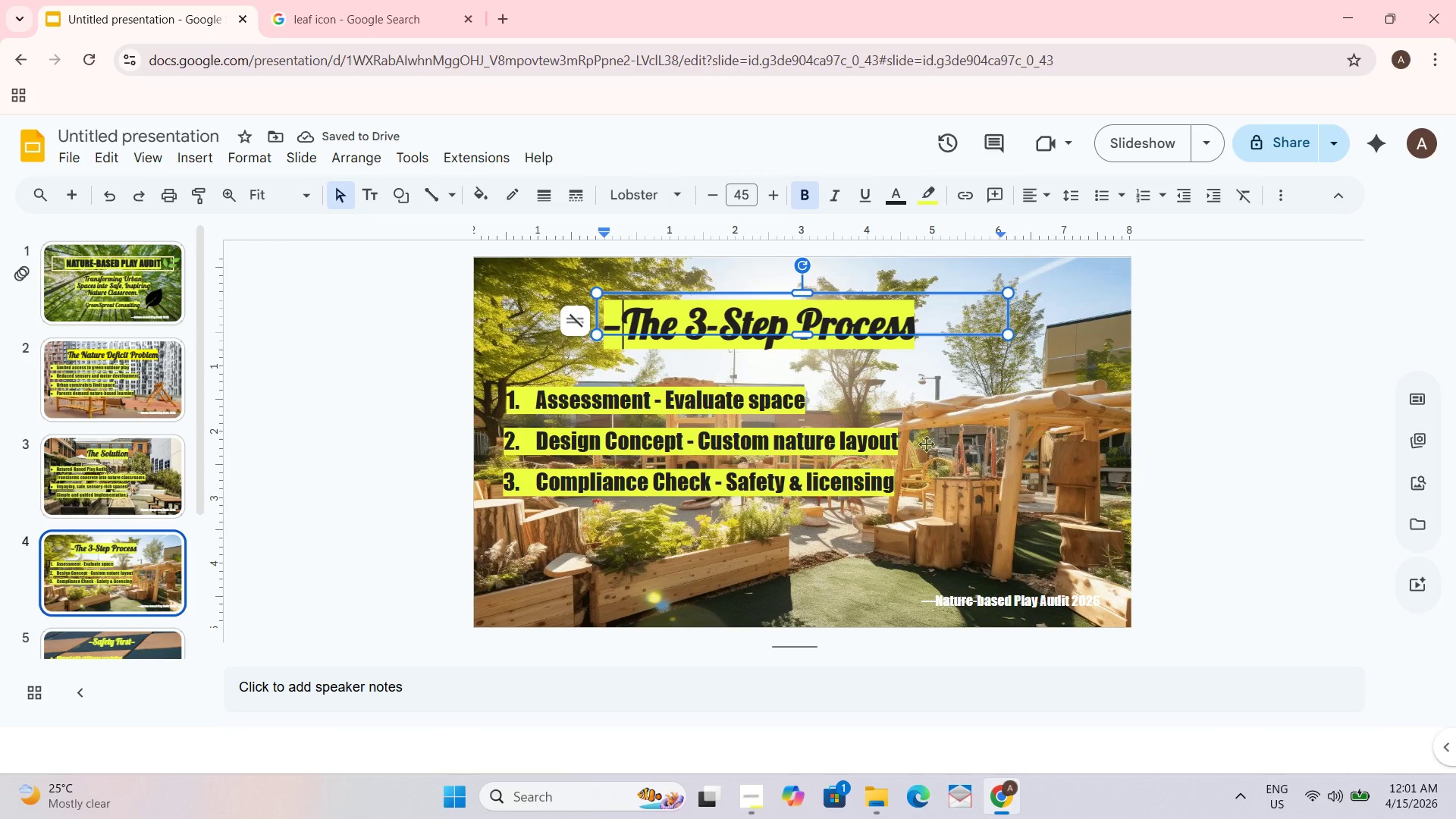 
hold_key(key=ArrowRight, duration=0.72)
 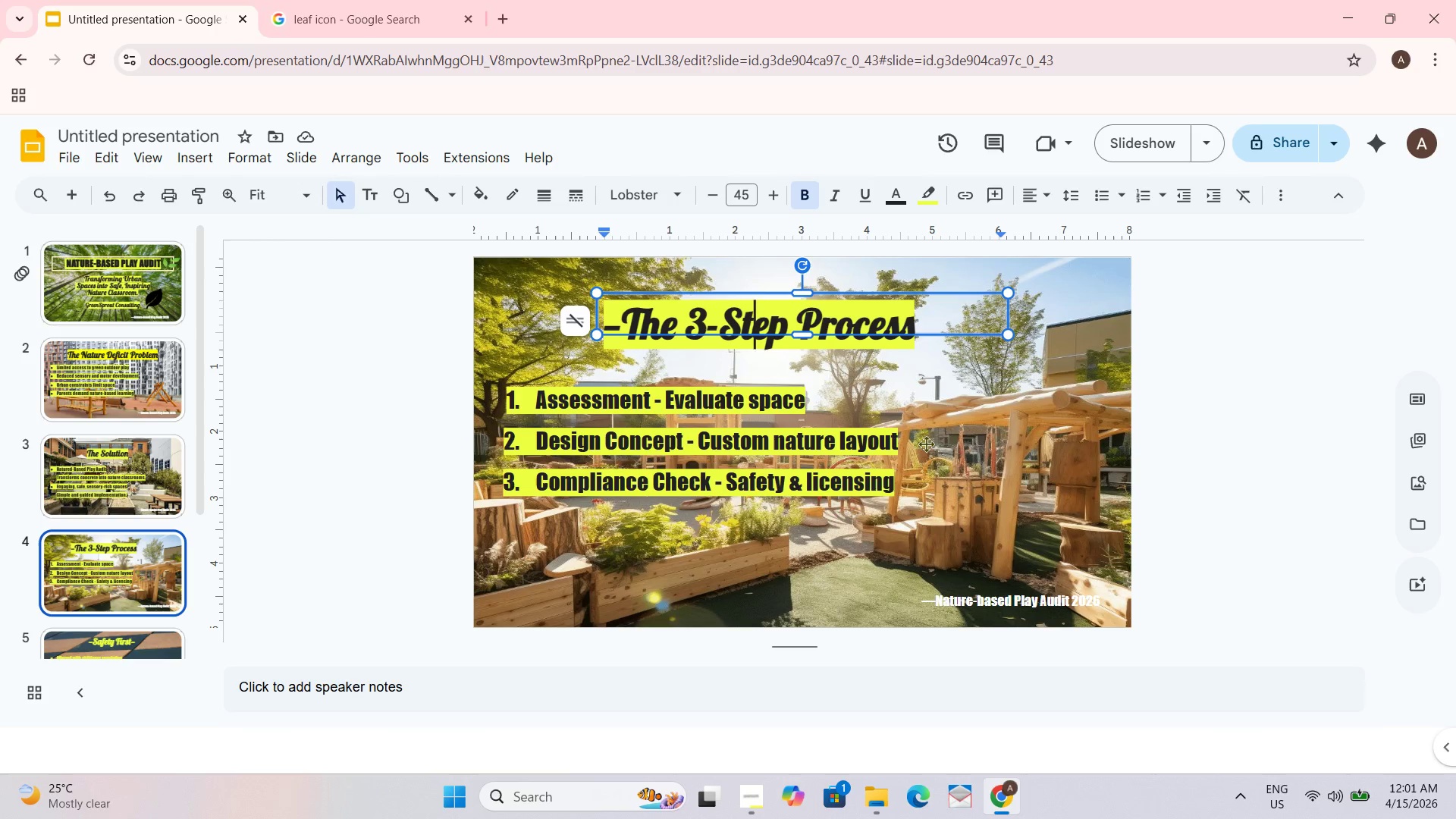 
key(ArrowRight)
 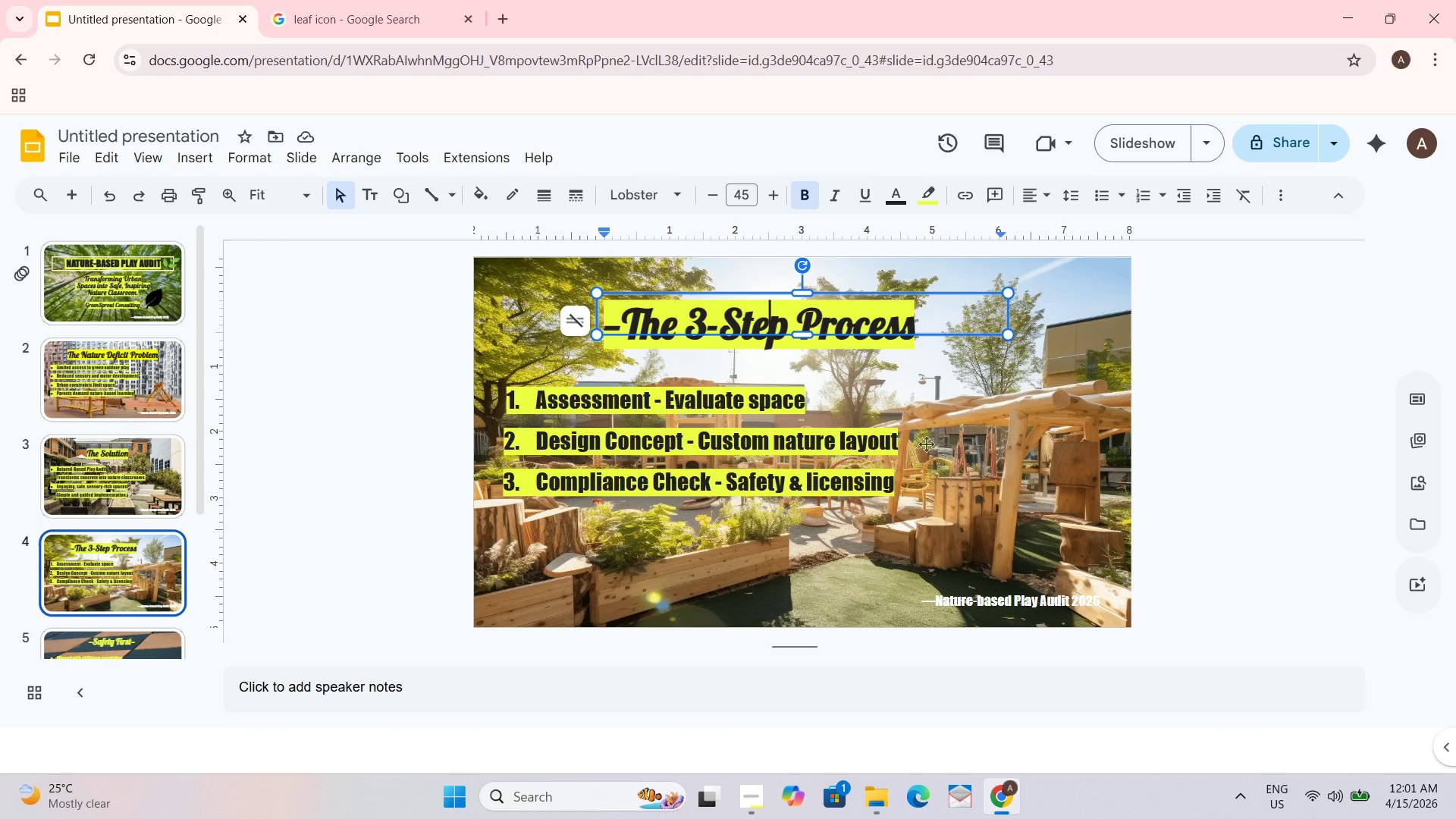 
key(Control+Z)
 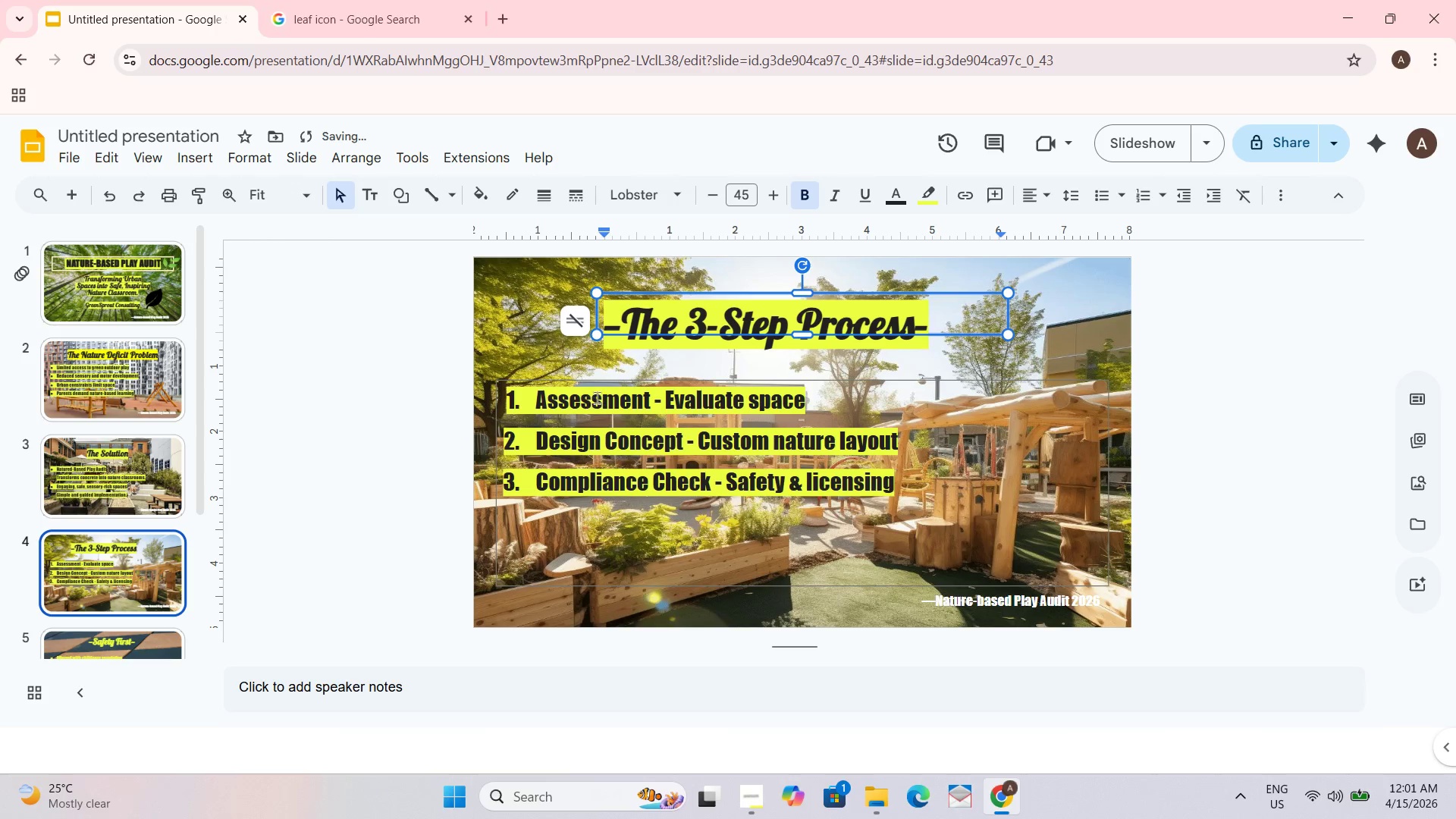 
key(Control+Z)
 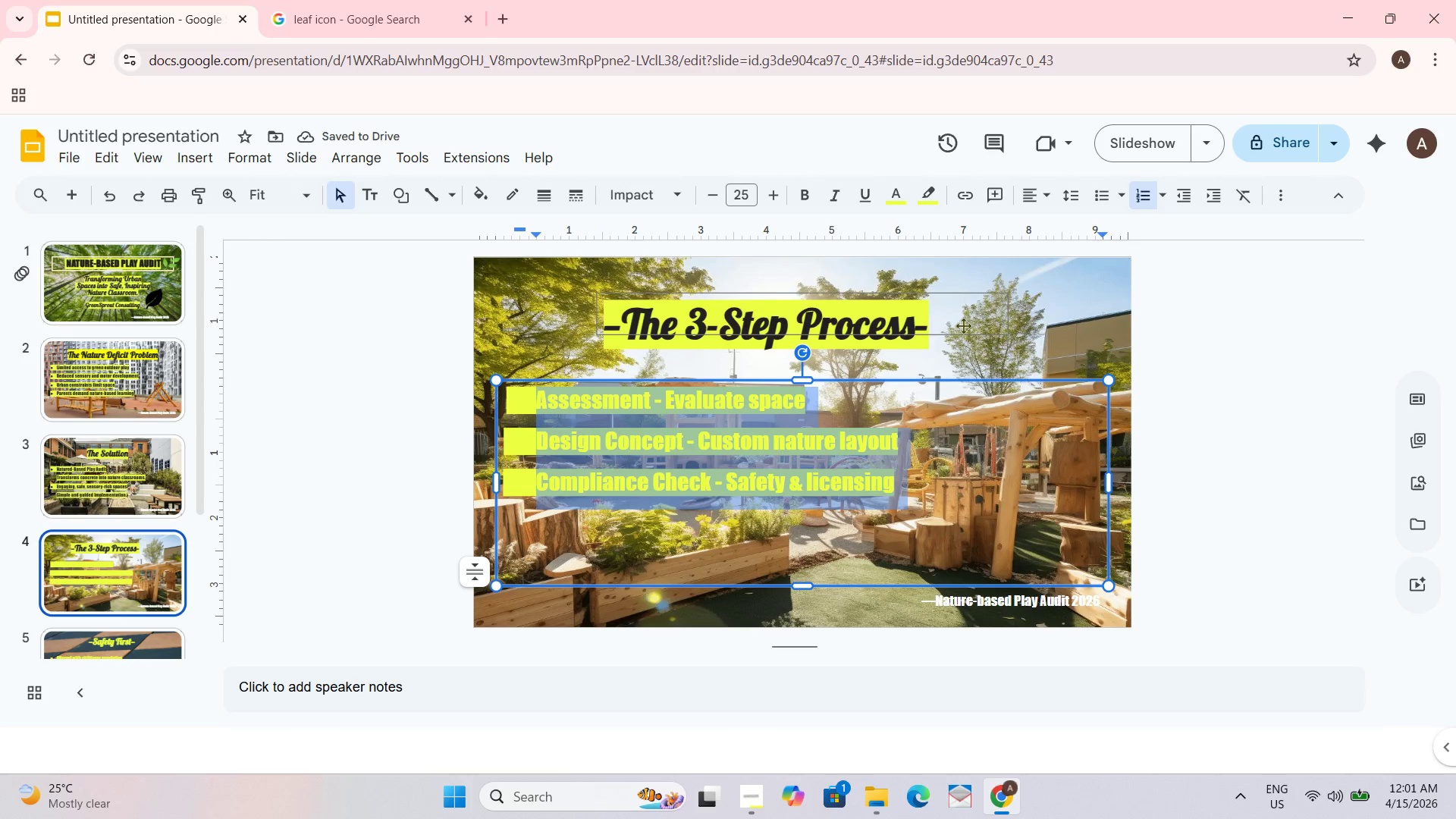 
wait(5.59)
 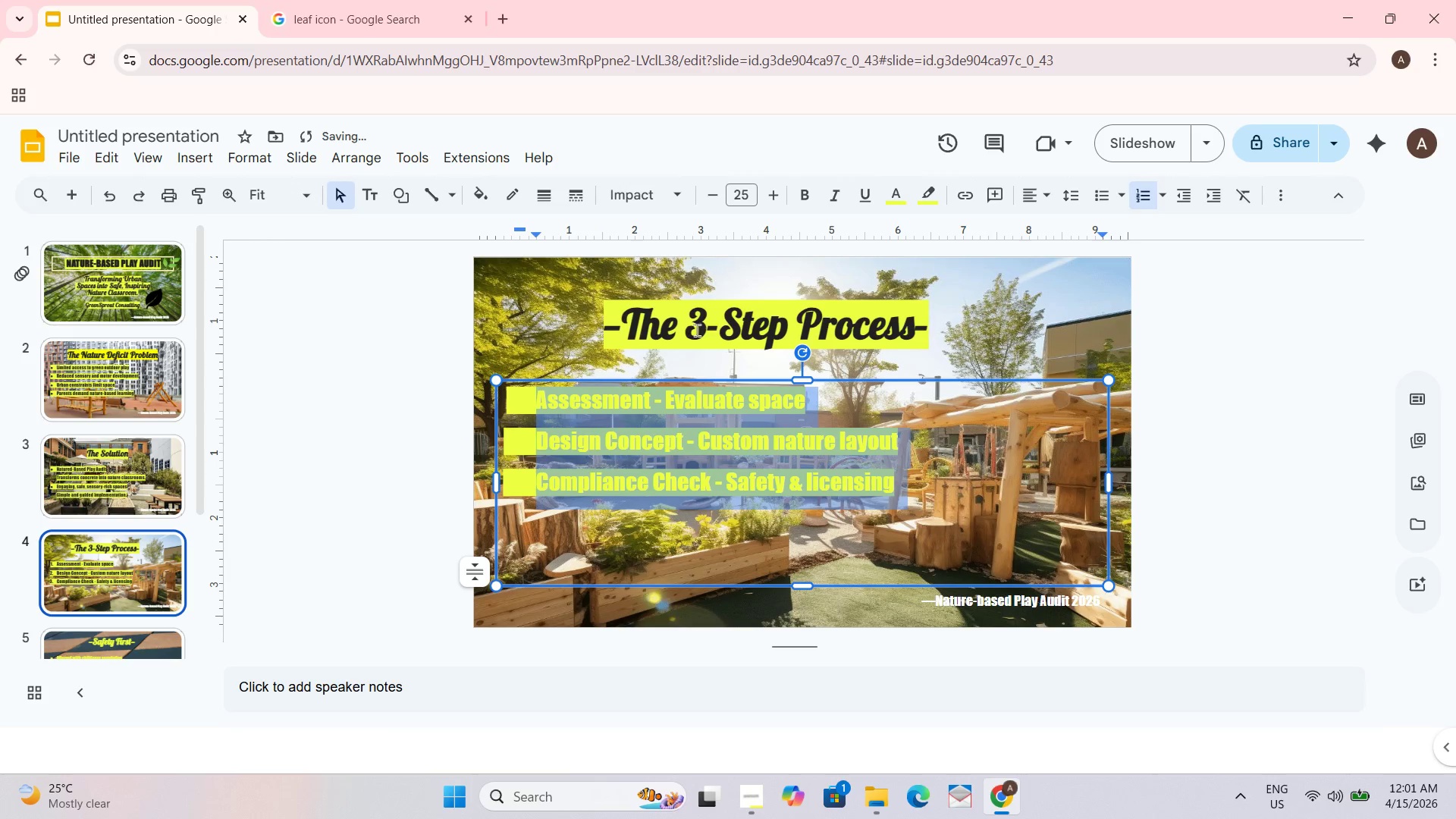 
left_click([896, 200])
 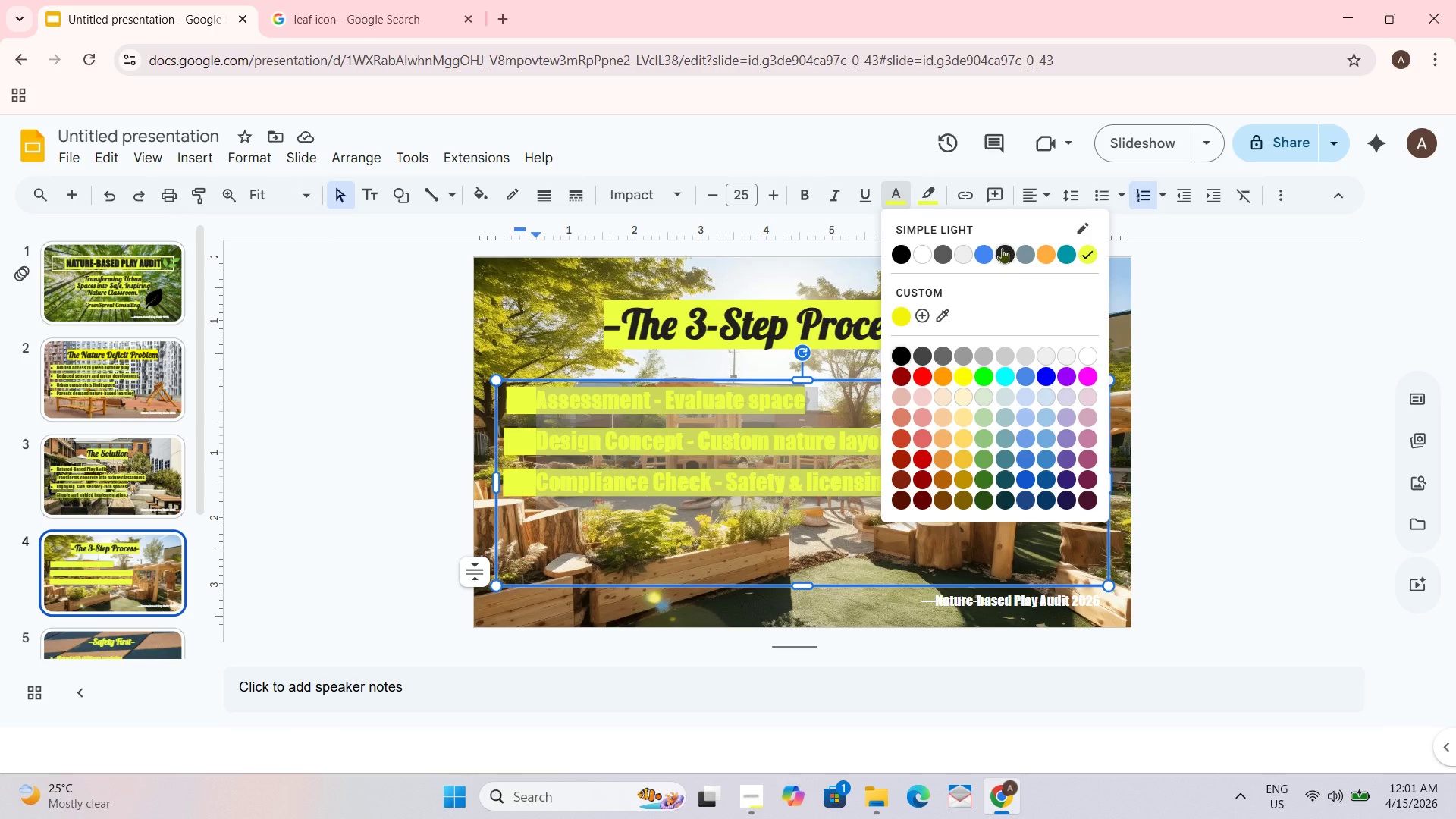 
left_click([1002, 248])
 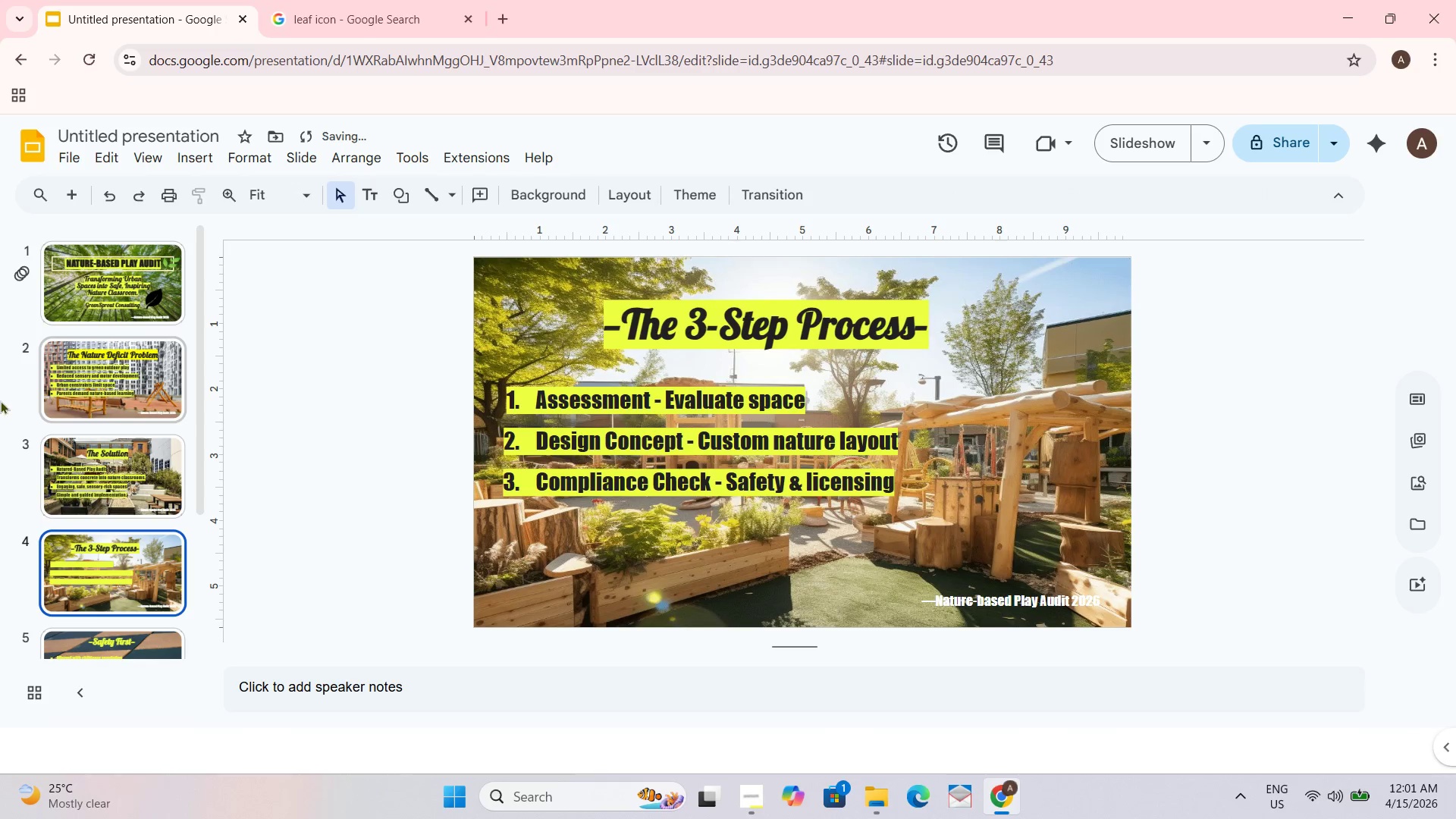 
left_click([130, 444])
 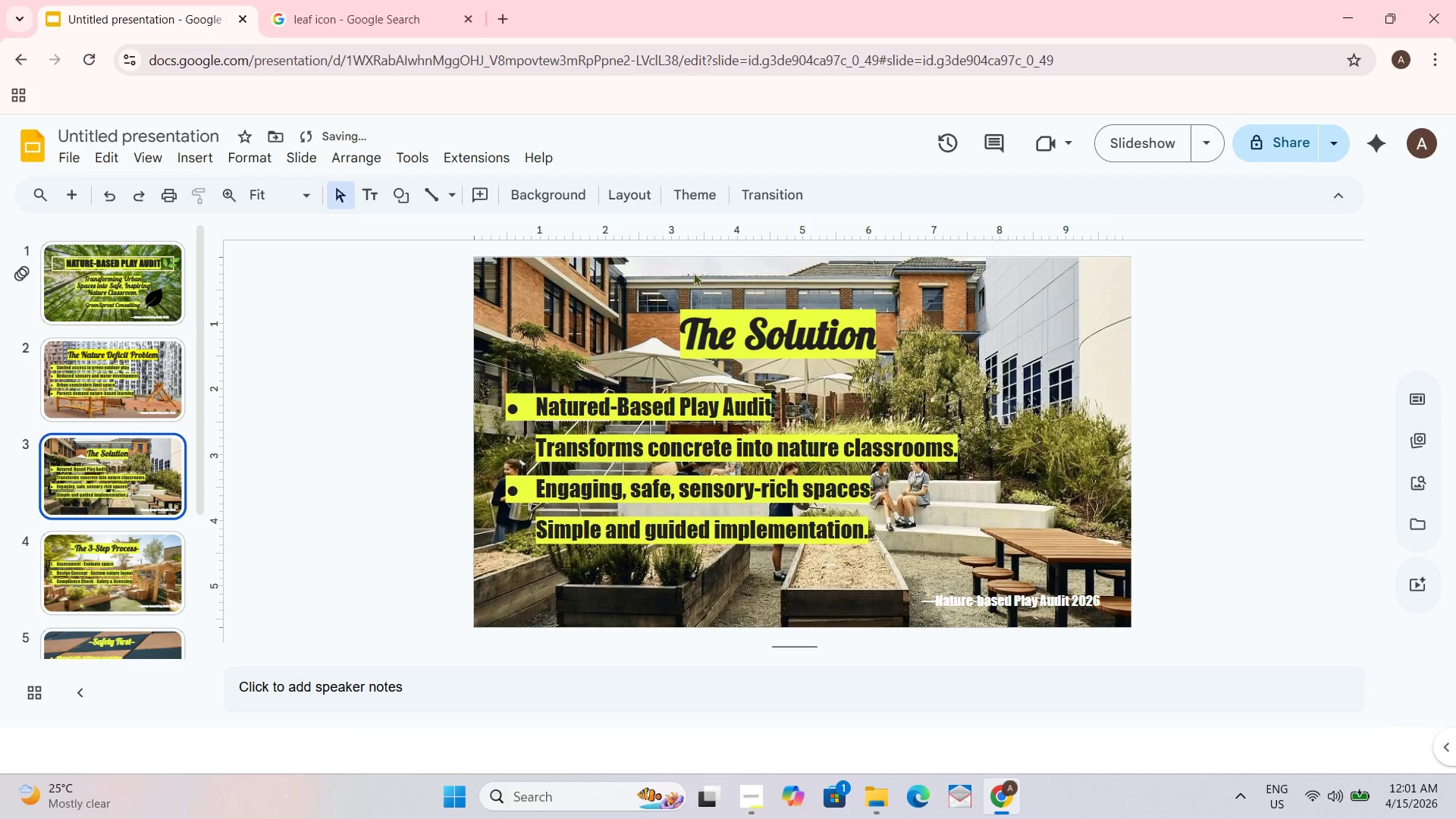 
left_click([700, 340])
 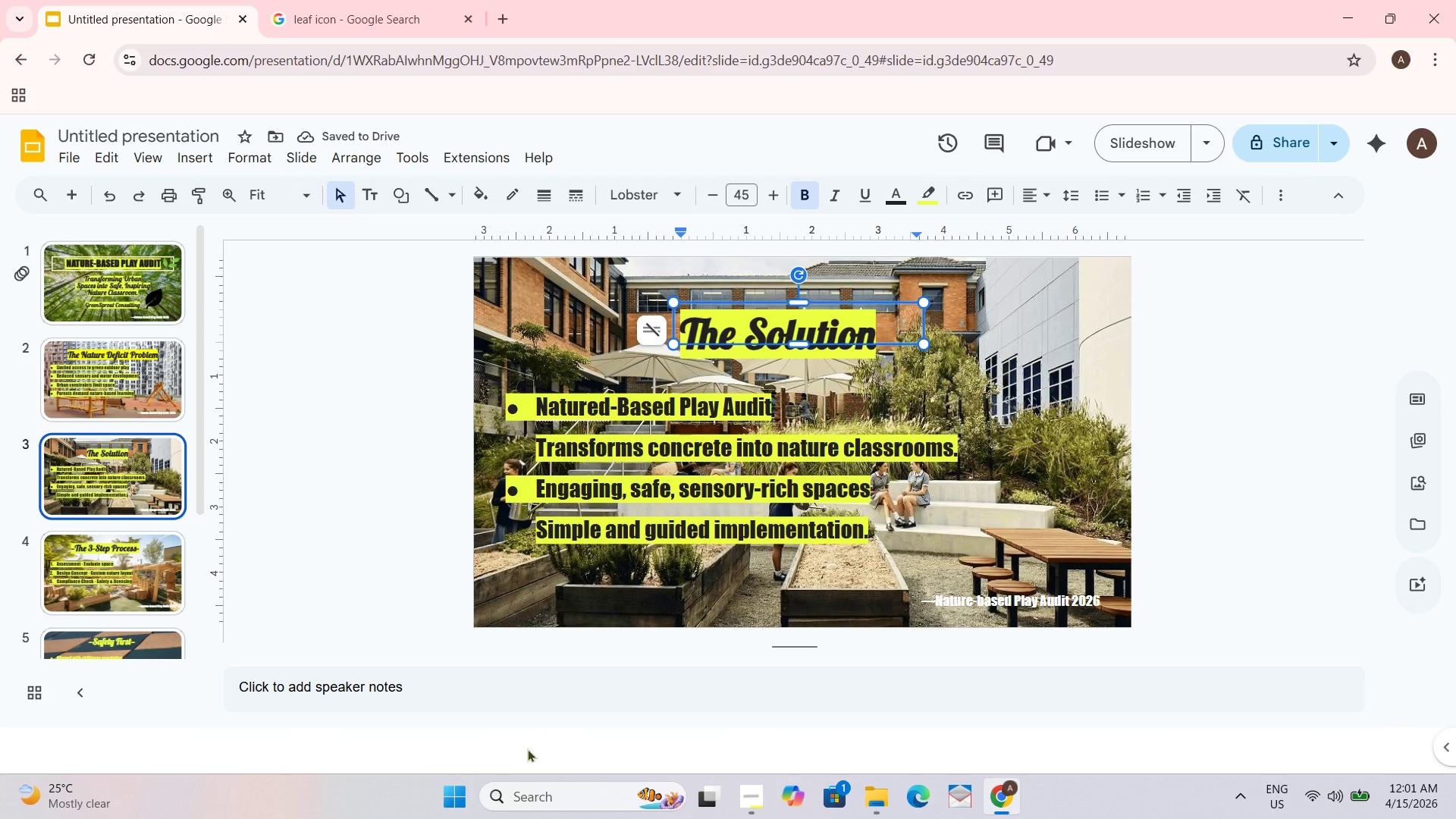 
key(ArrowLeft)
 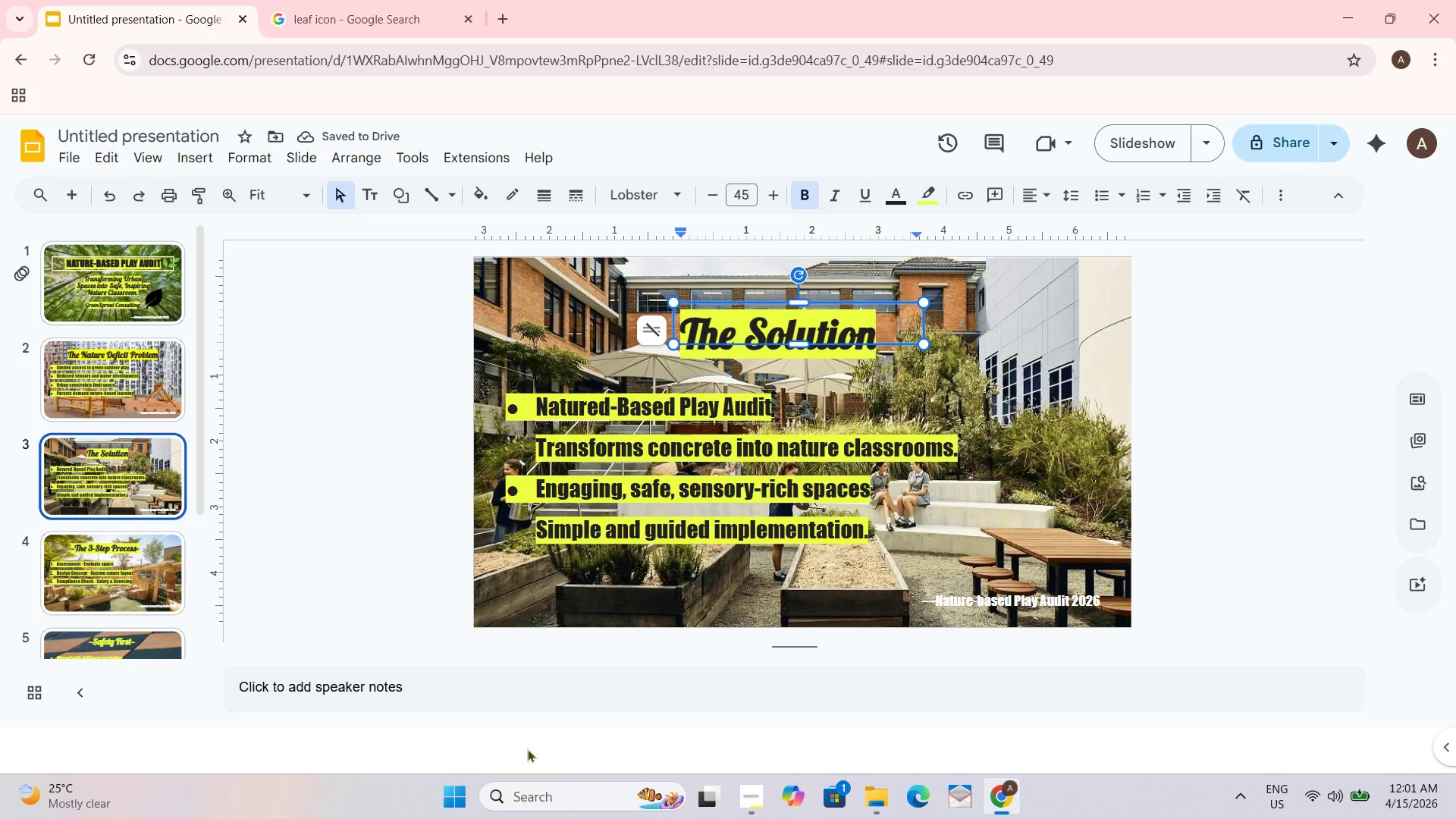 
key(Minus)
 